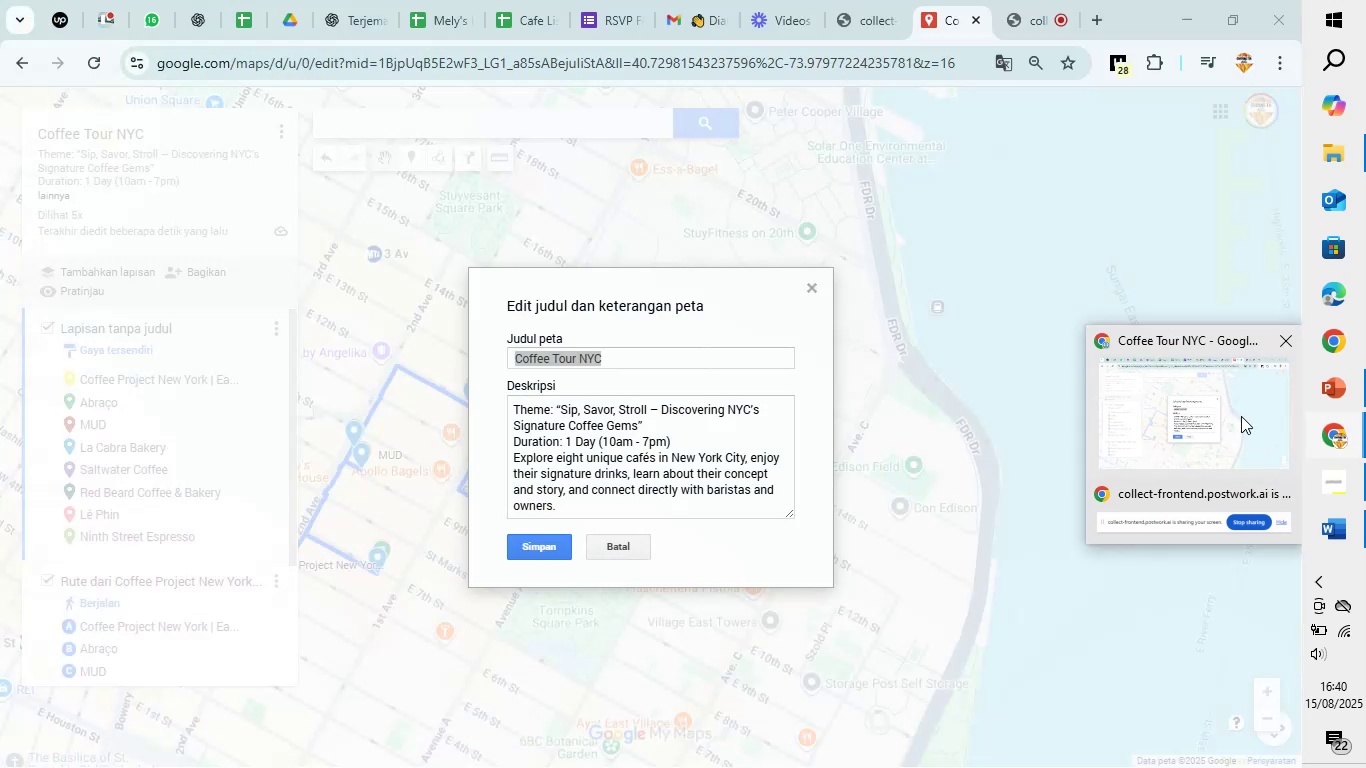 
left_click([1240, 415])
 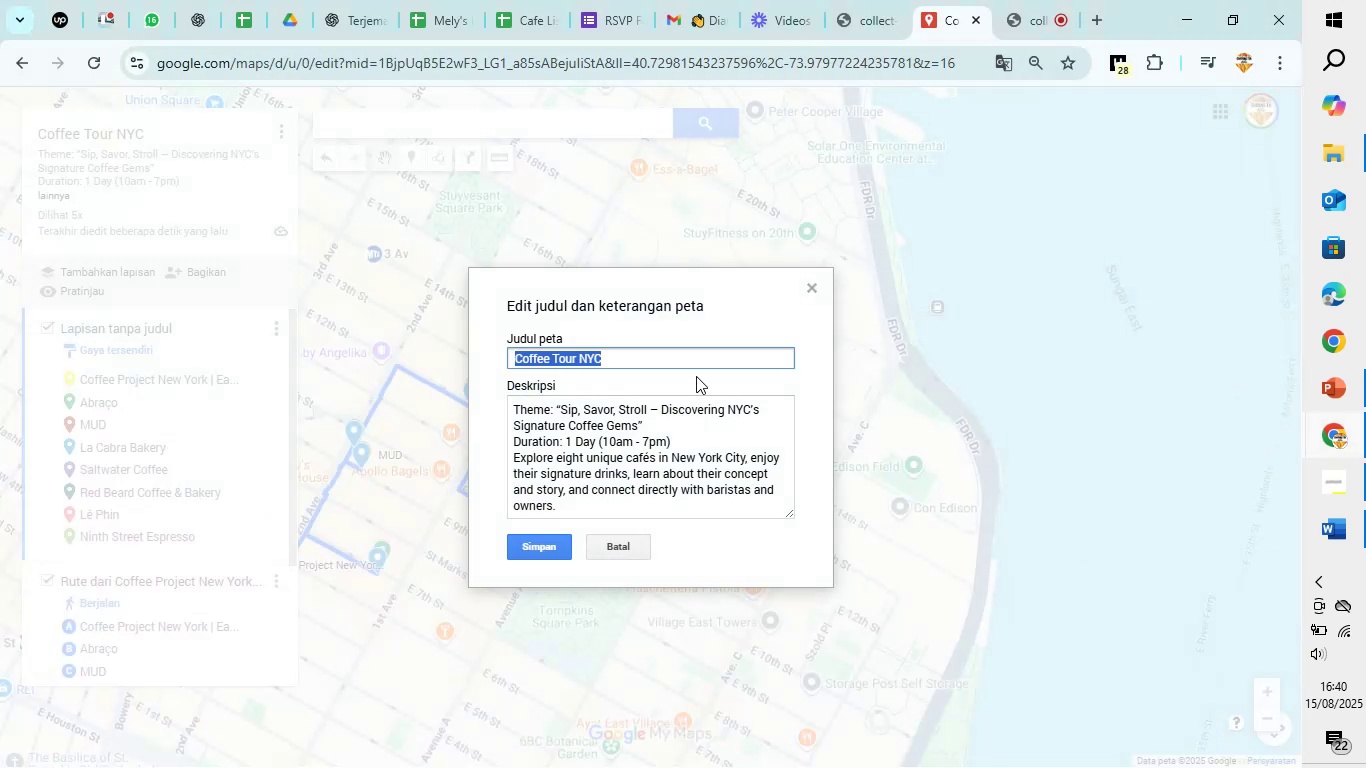 
key(Backspace)
type(NYC Coffe )
key(Backspace)
key(Backspace)
key(Backspace)
key(Backspace)
key(Backspace)
key(Backspace)
type(Neighbourhood Coffe Crawl)
 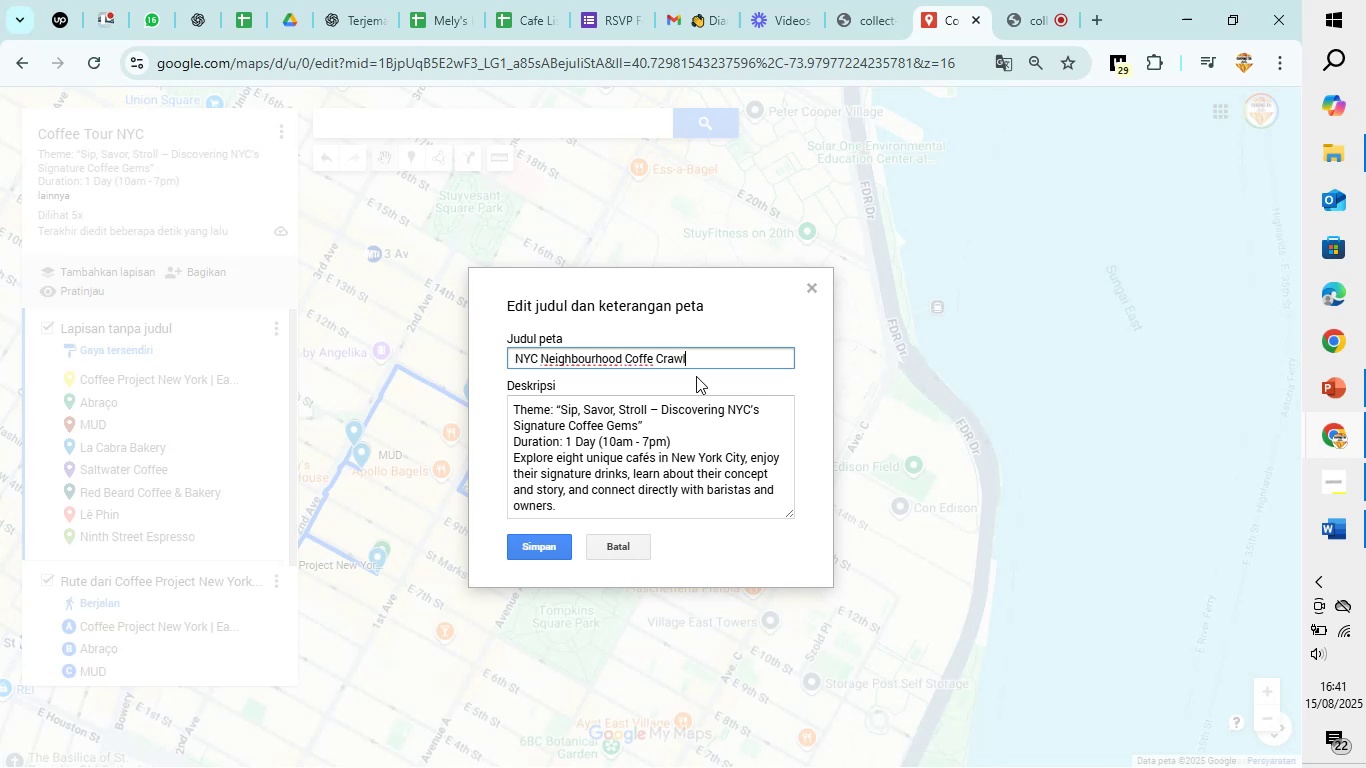 
left_click([560, 547])
 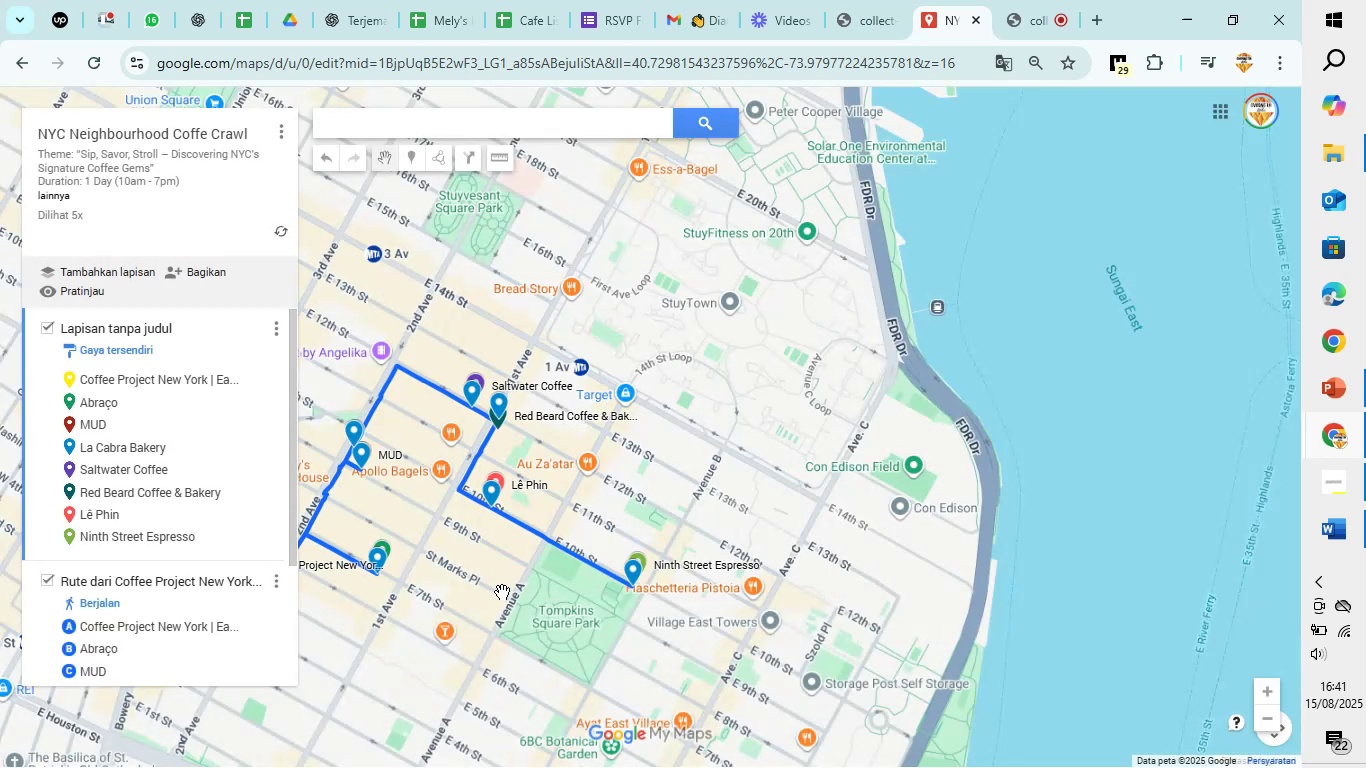 
left_click_drag(start_coordinate=[509, 584], to_coordinate=[753, 482])
 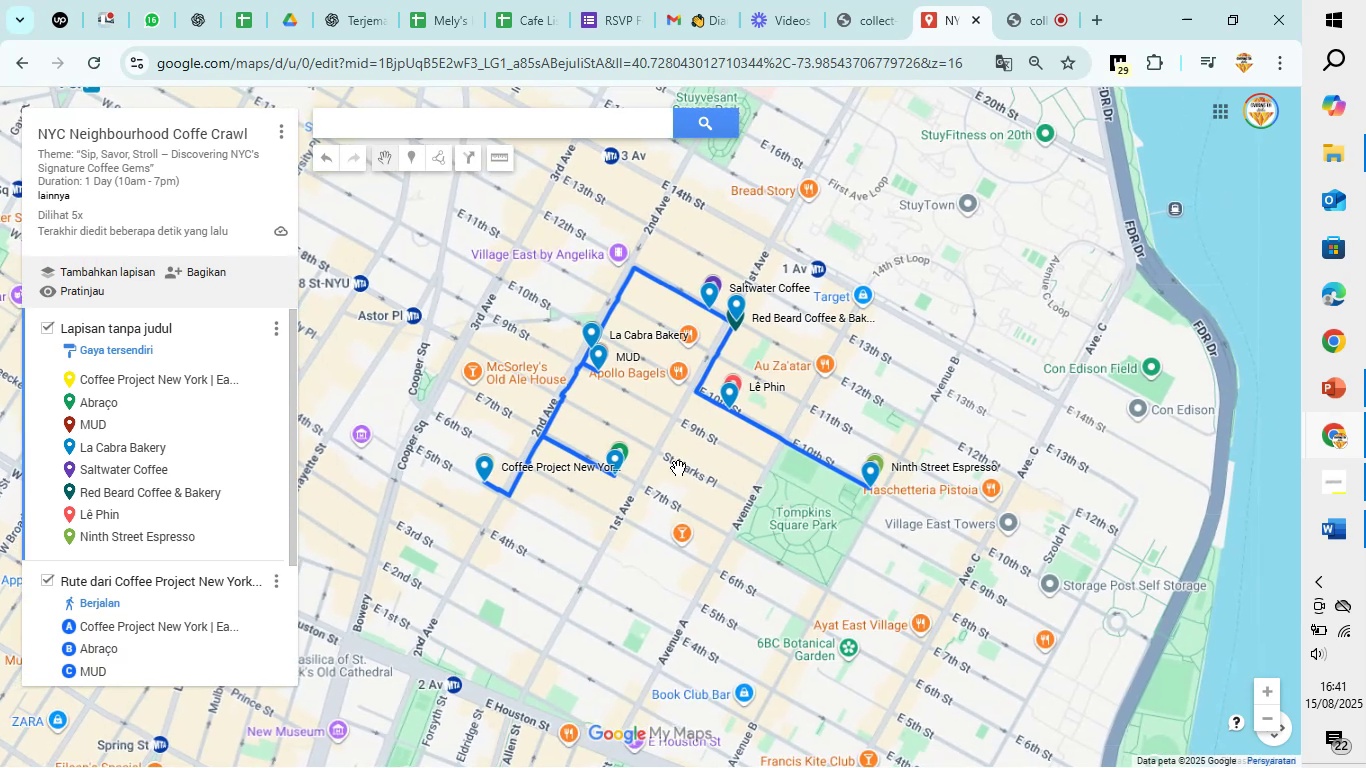 
scroll: coordinate [678, 468], scroll_direction: up, amount: 2.0
 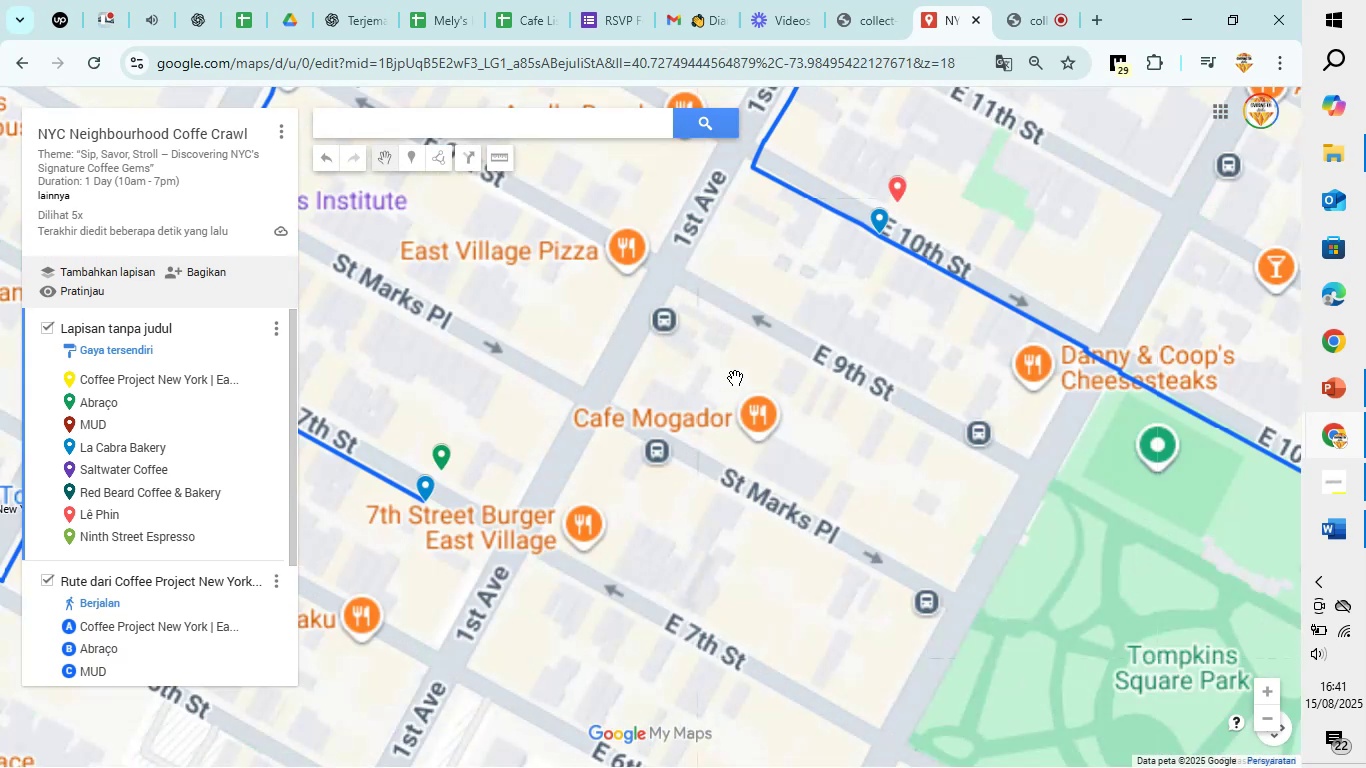 
left_click_drag(start_coordinate=[719, 351], to_coordinate=[621, 472])
 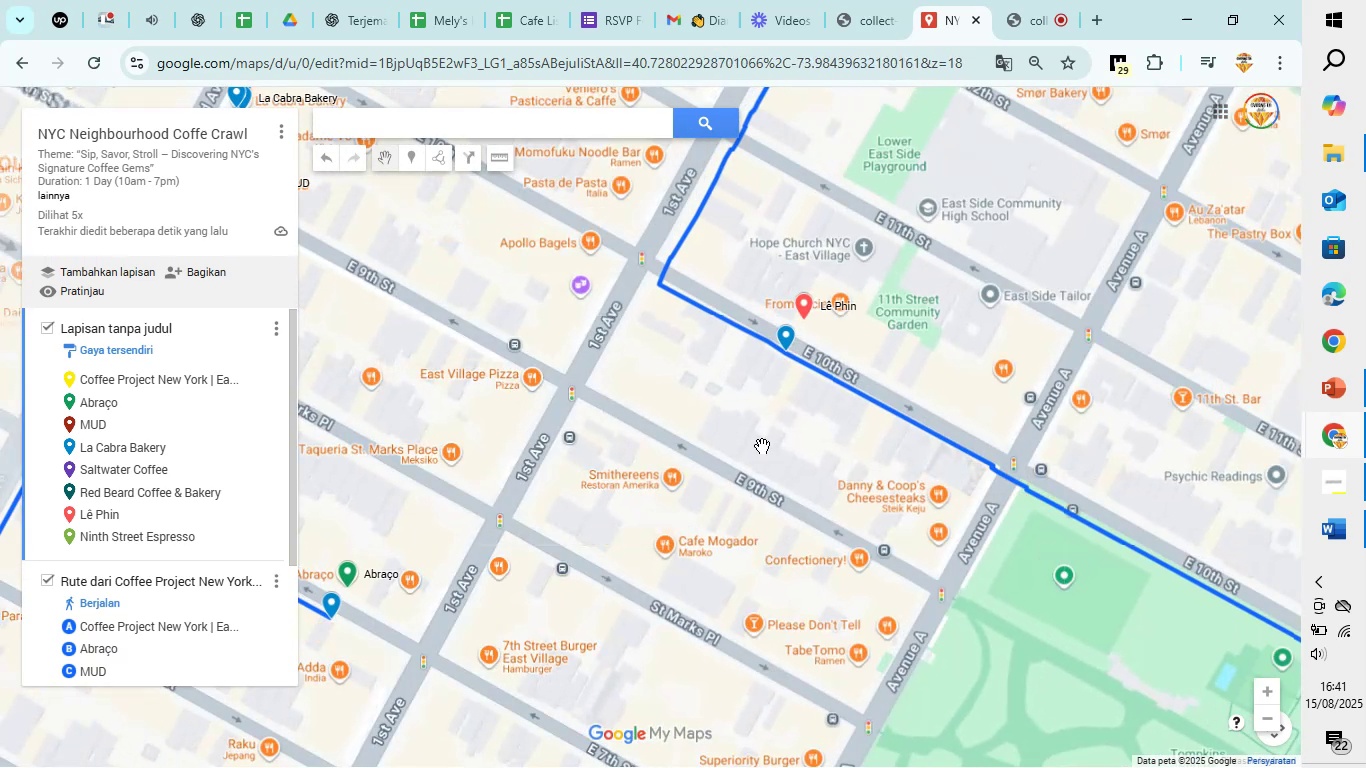 
left_click_drag(start_coordinate=[771, 449], to_coordinate=[459, 530])
 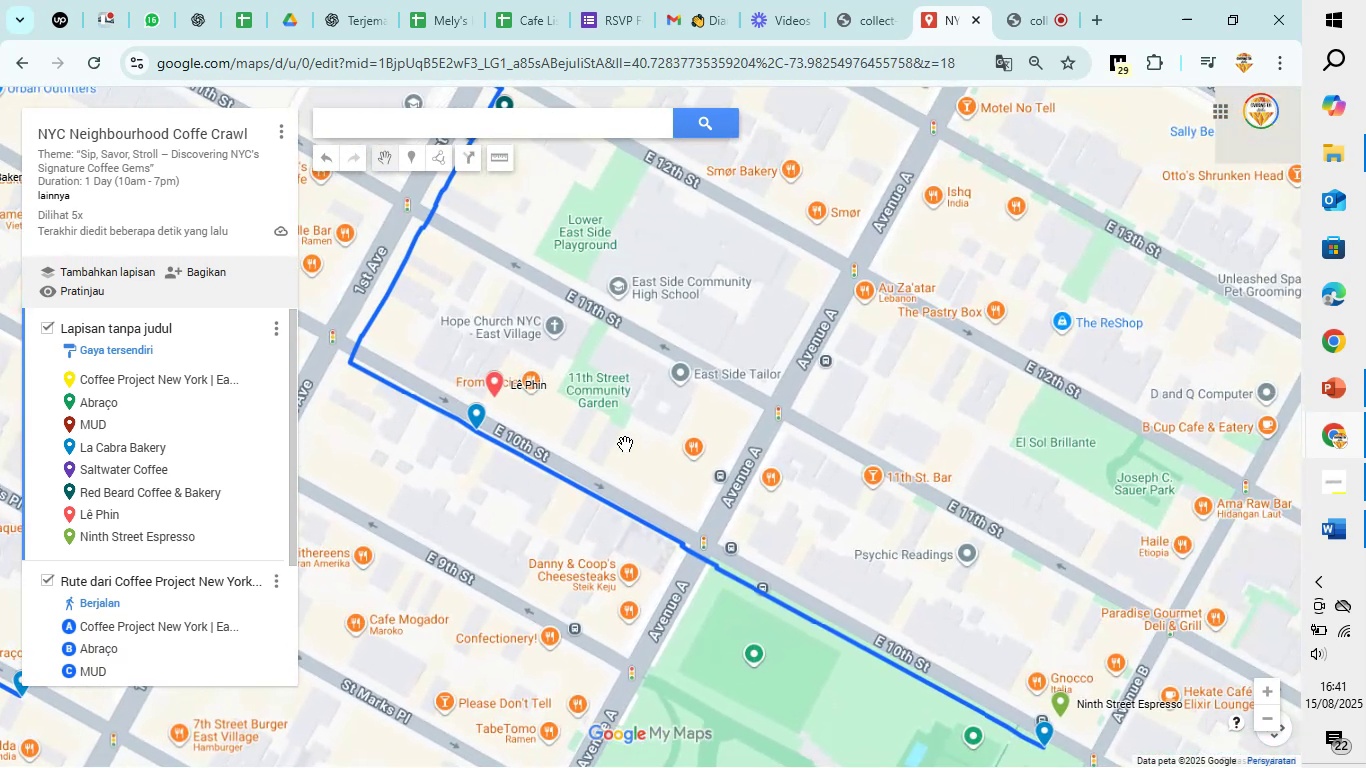 
scroll: coordinate [641, 442], scroll_direction: down, amount: 5.0
 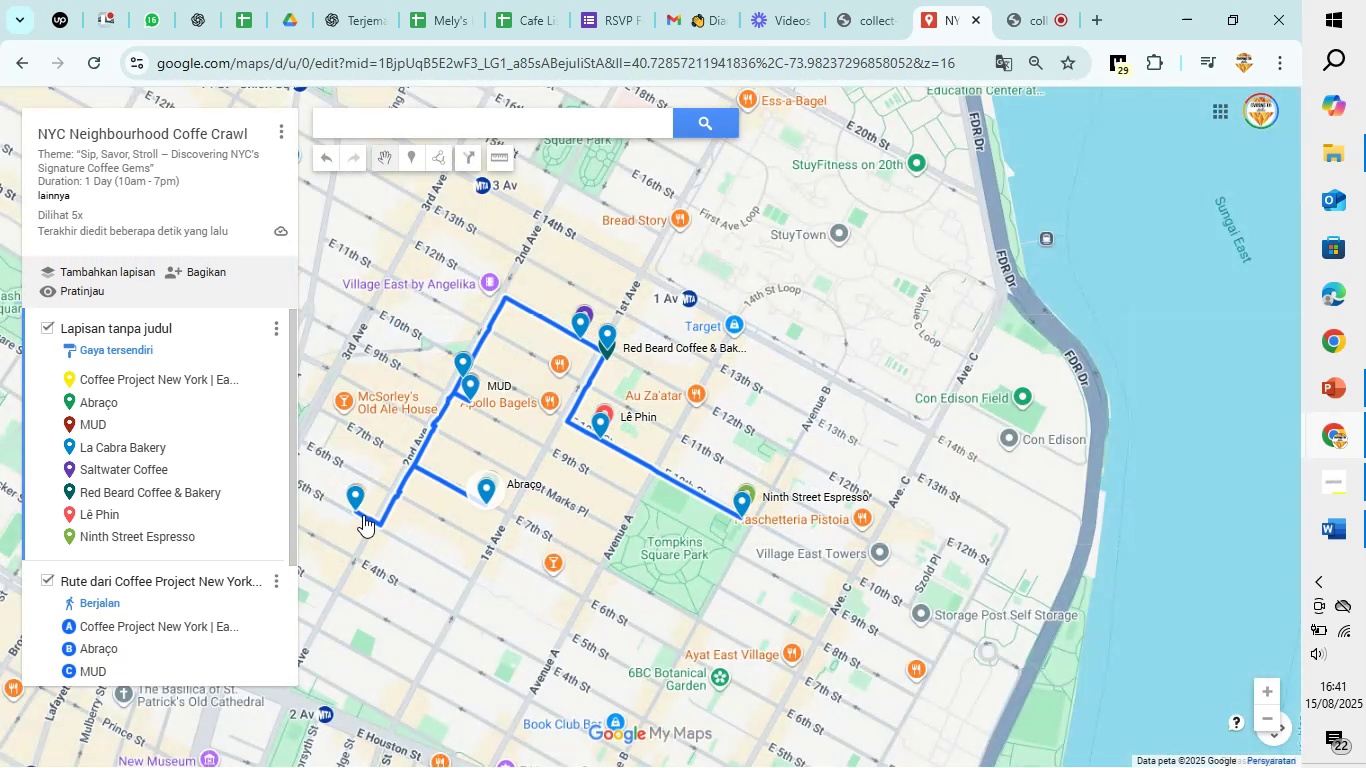 
scroll: coordinate [367, 540], scroll_direction: up, amount: 5.0
 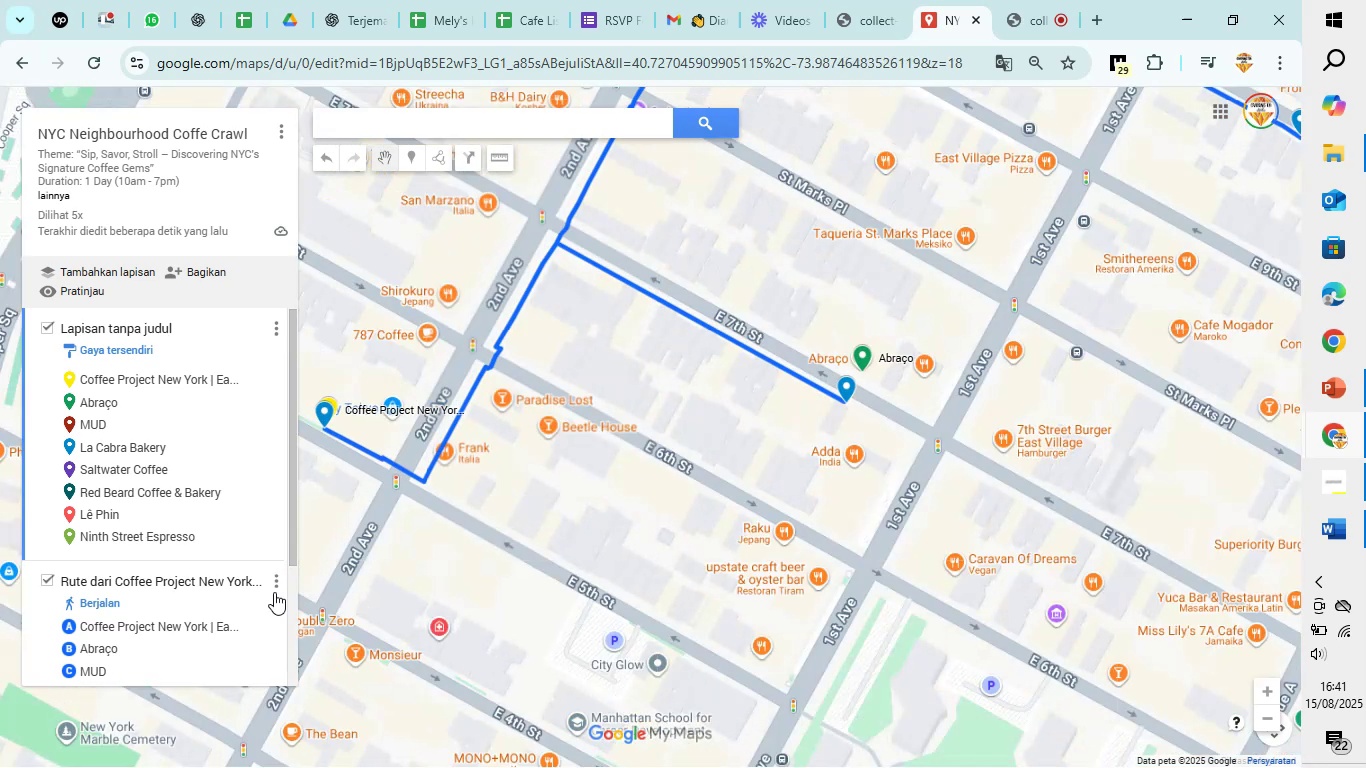 
left_click([257, 448])
 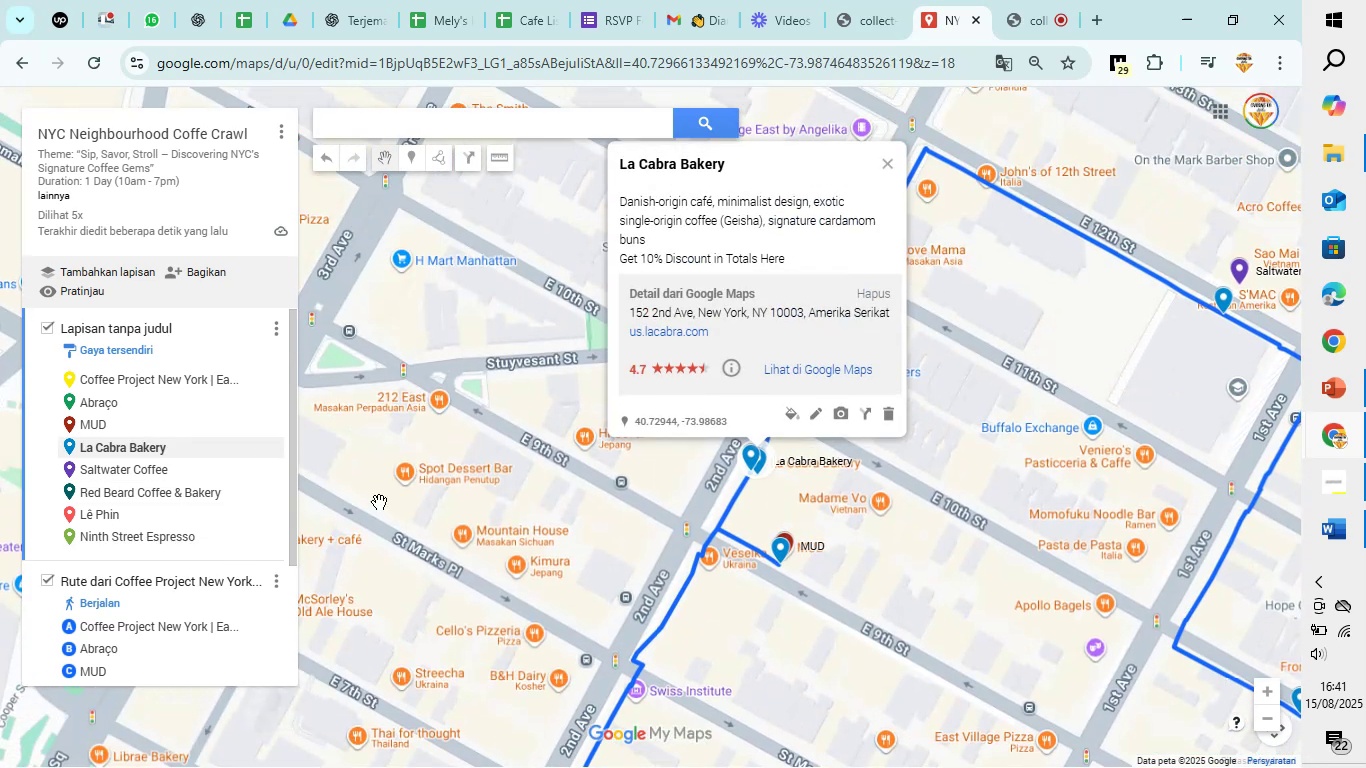 
scroll: coordinate [461, 516], scroll_direction: down, amount: 2.0
 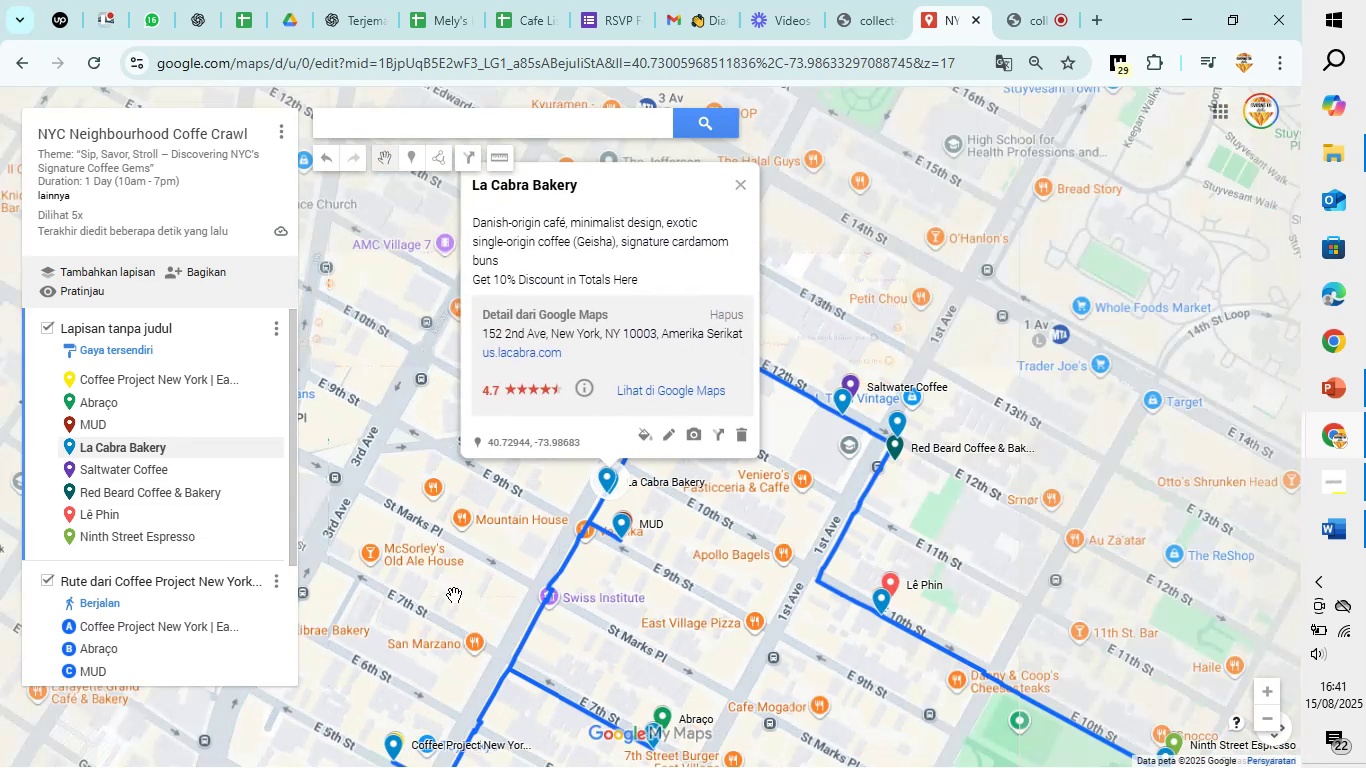 
left_click_drag(start_coordinate=[451, 606], to_coordinate=[483, 450])
 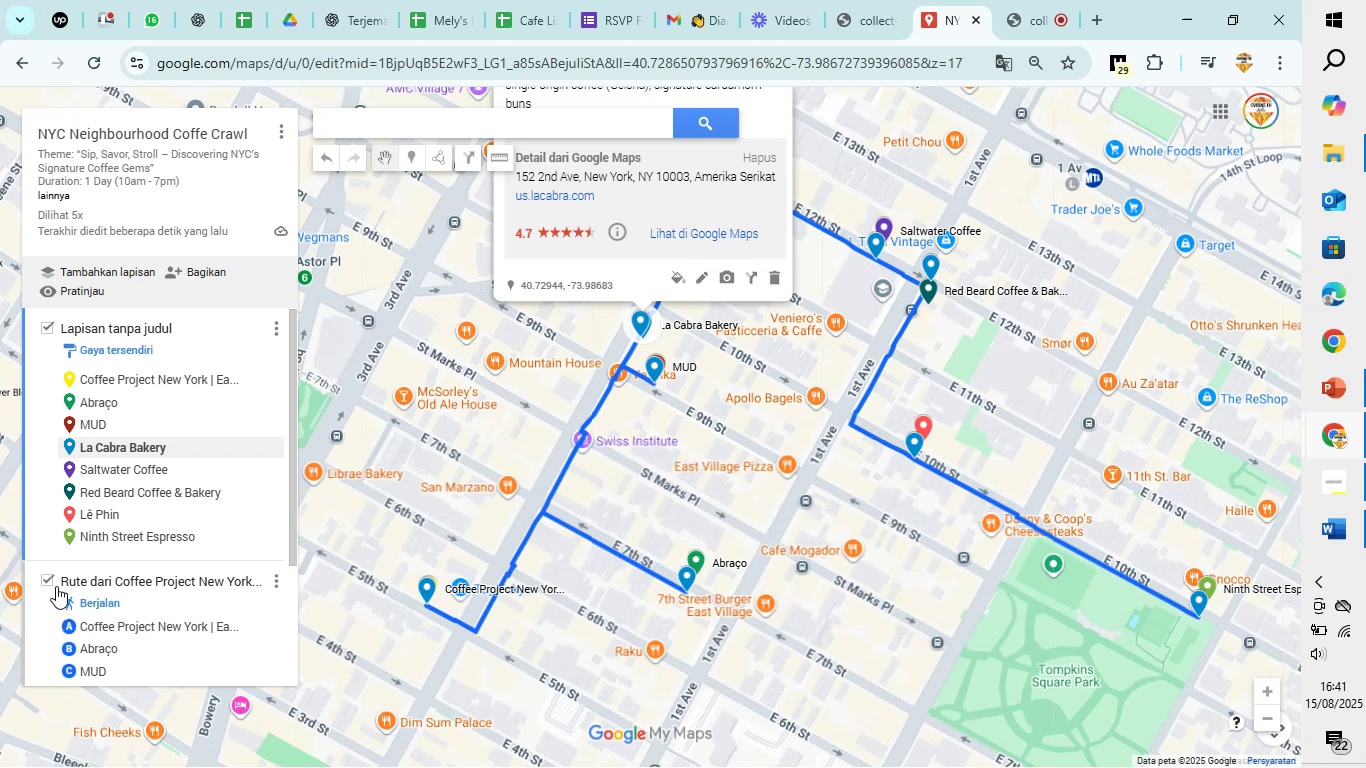 
left_click([52, 581])
 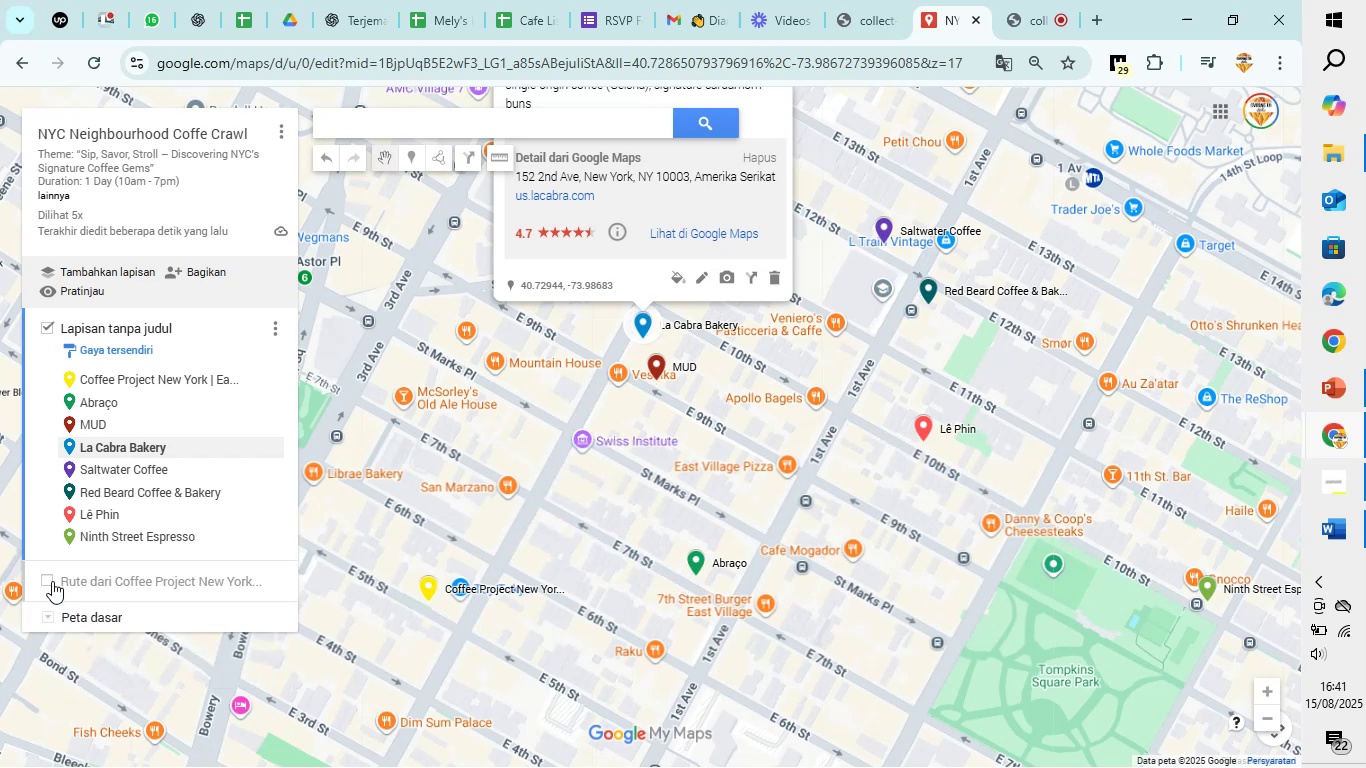 
left_click([52, 581])
 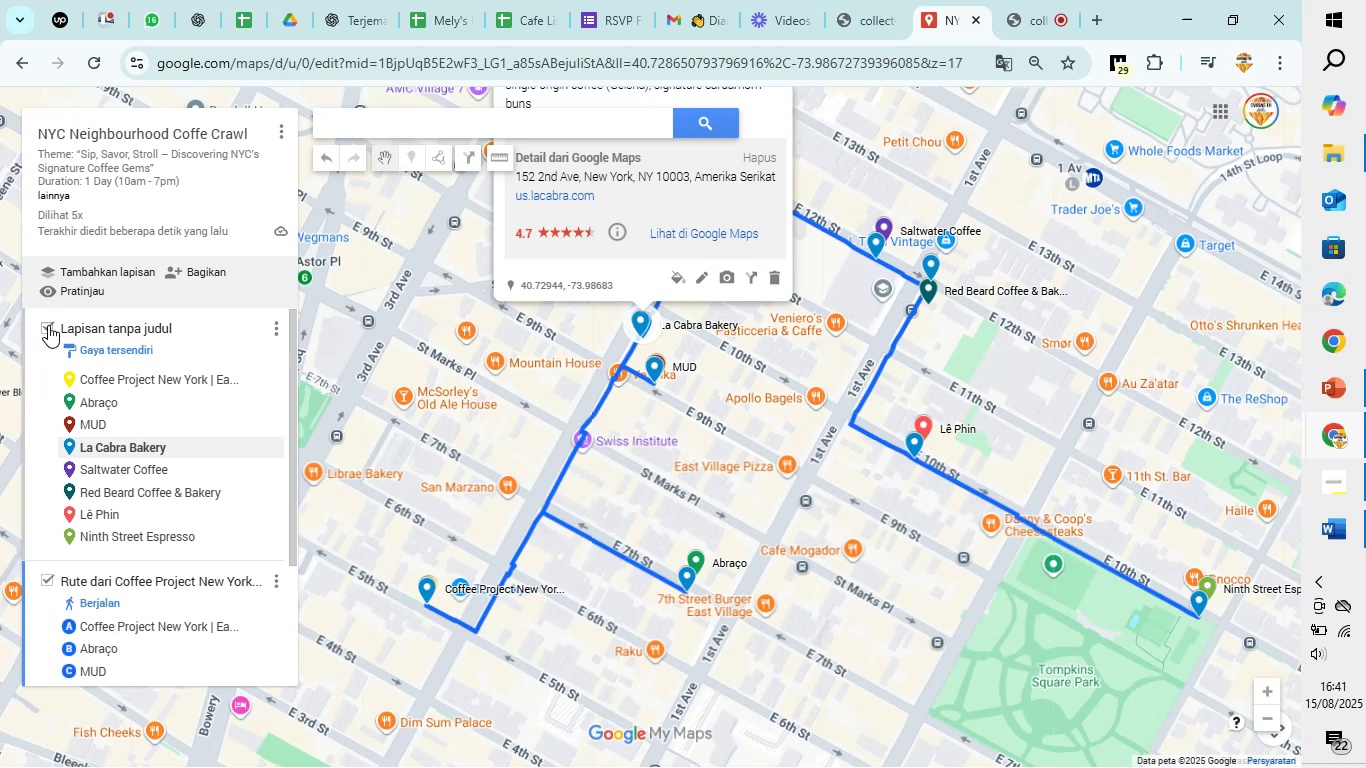 
left_click([48, 325])
 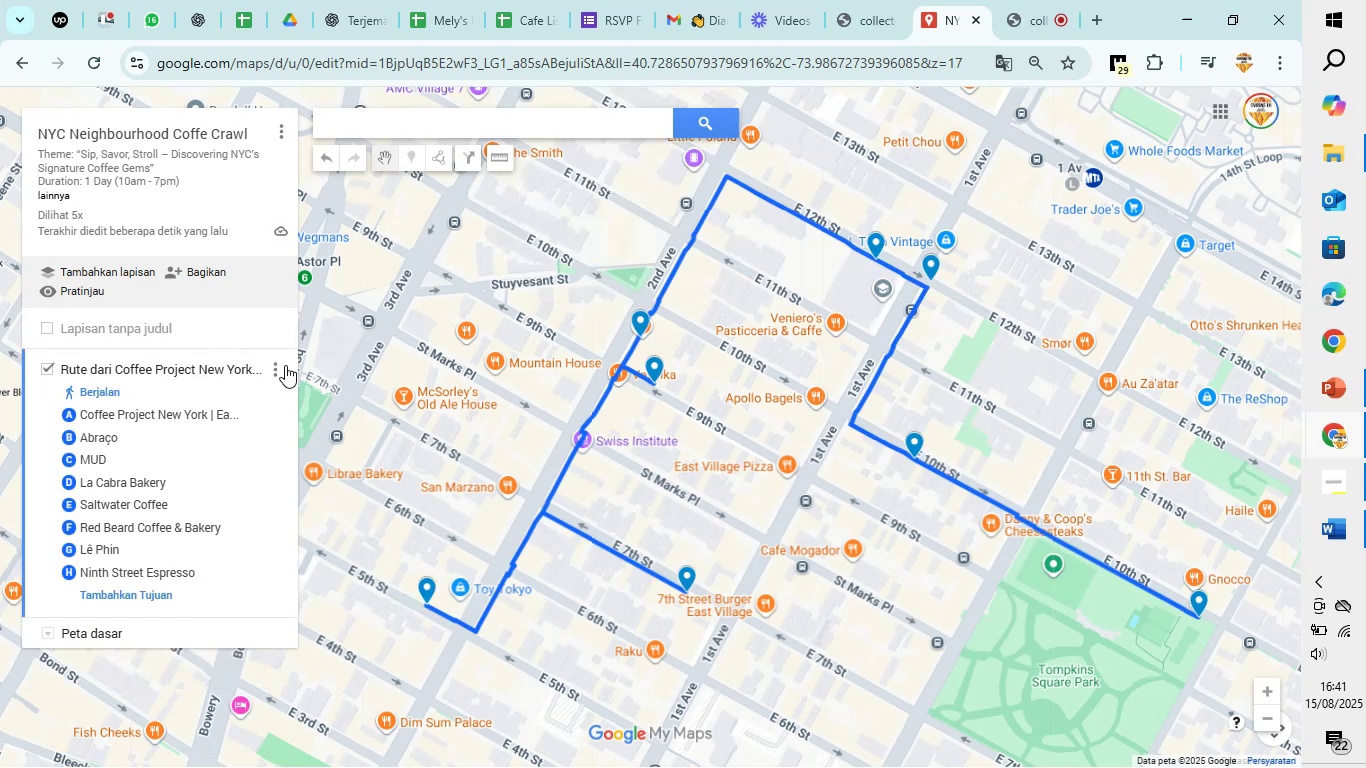 
left_click([282, 368])
 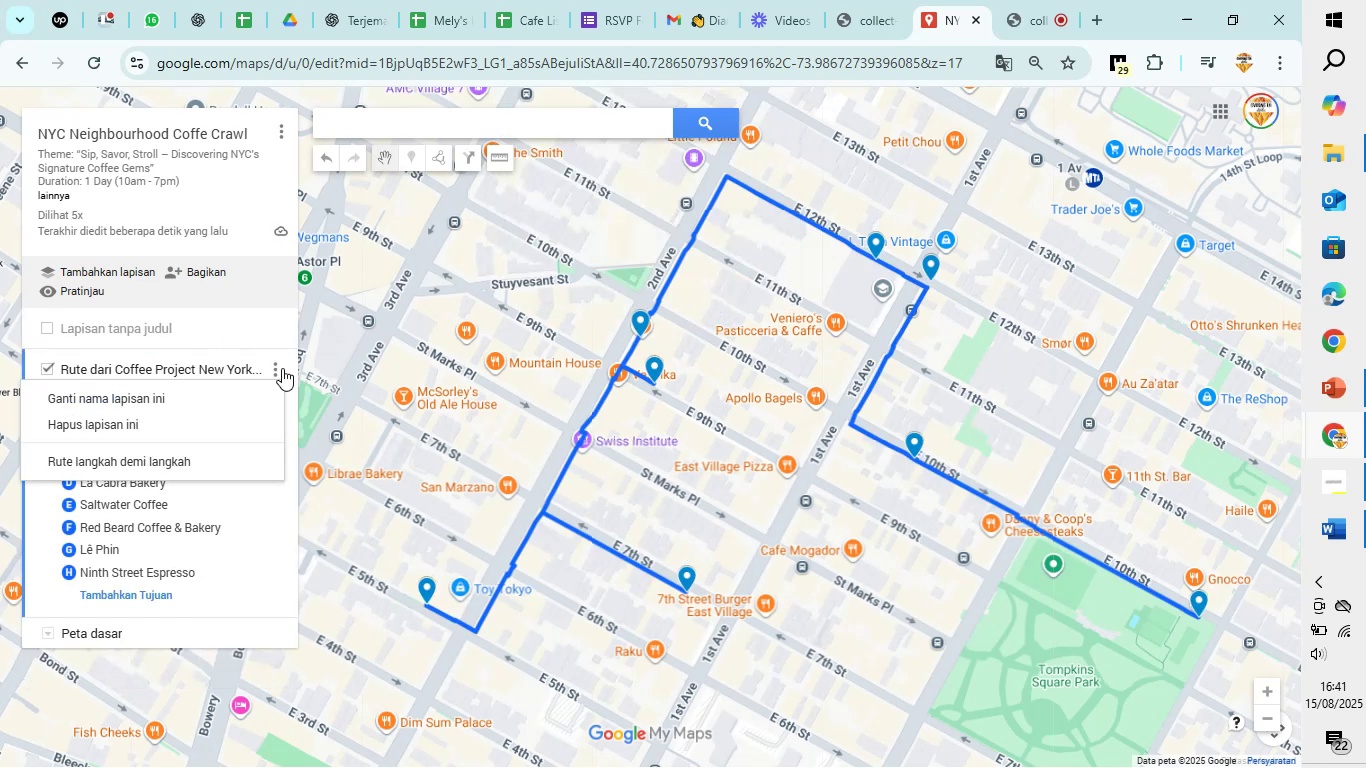 
left_click([282, 368])
 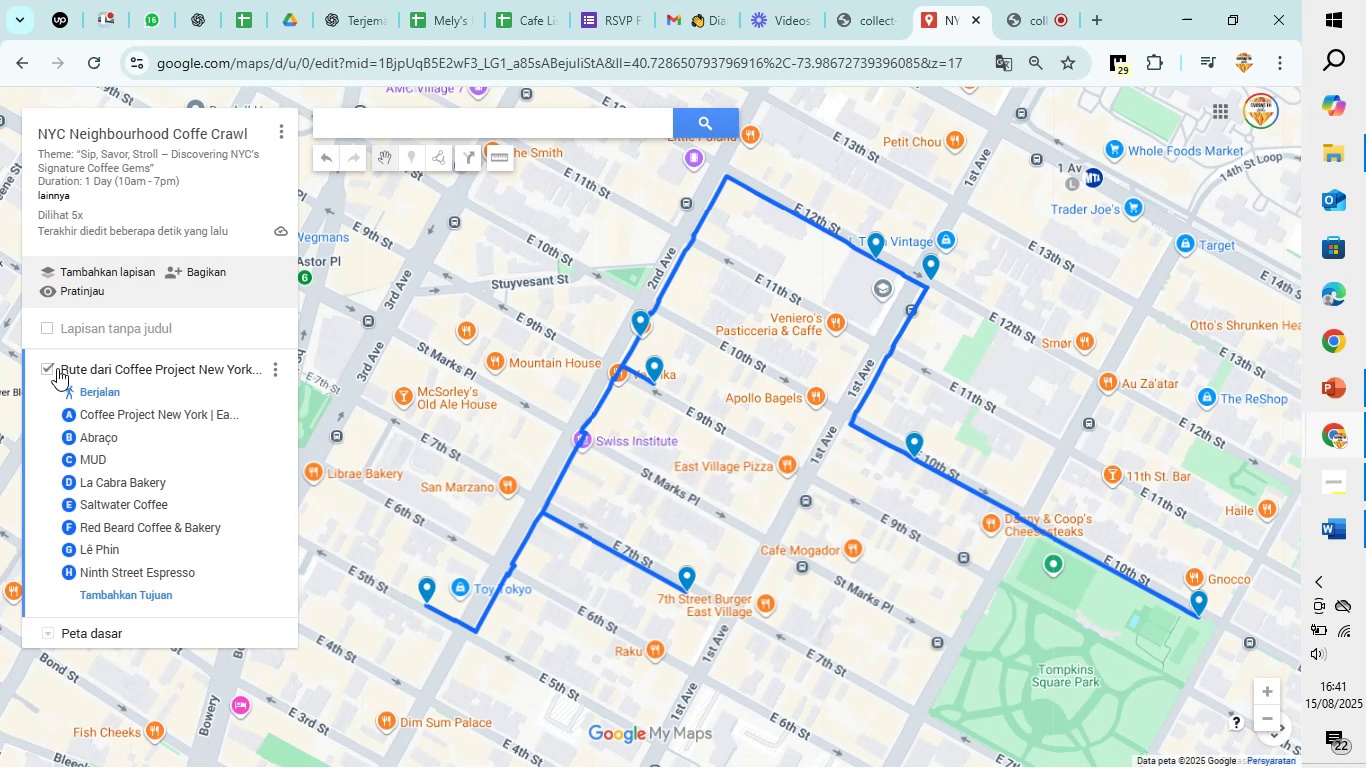 
left_click([46, 368])
 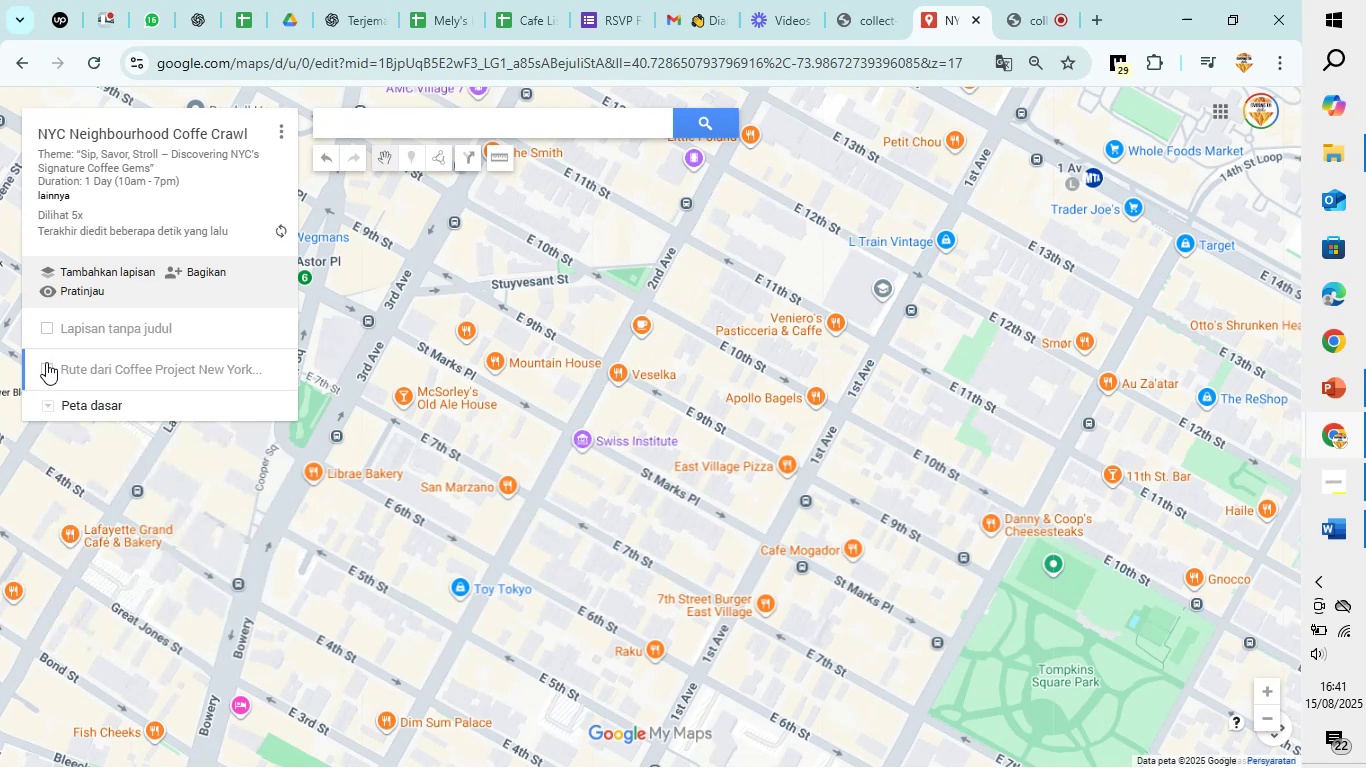 
left_click([46, 362])
 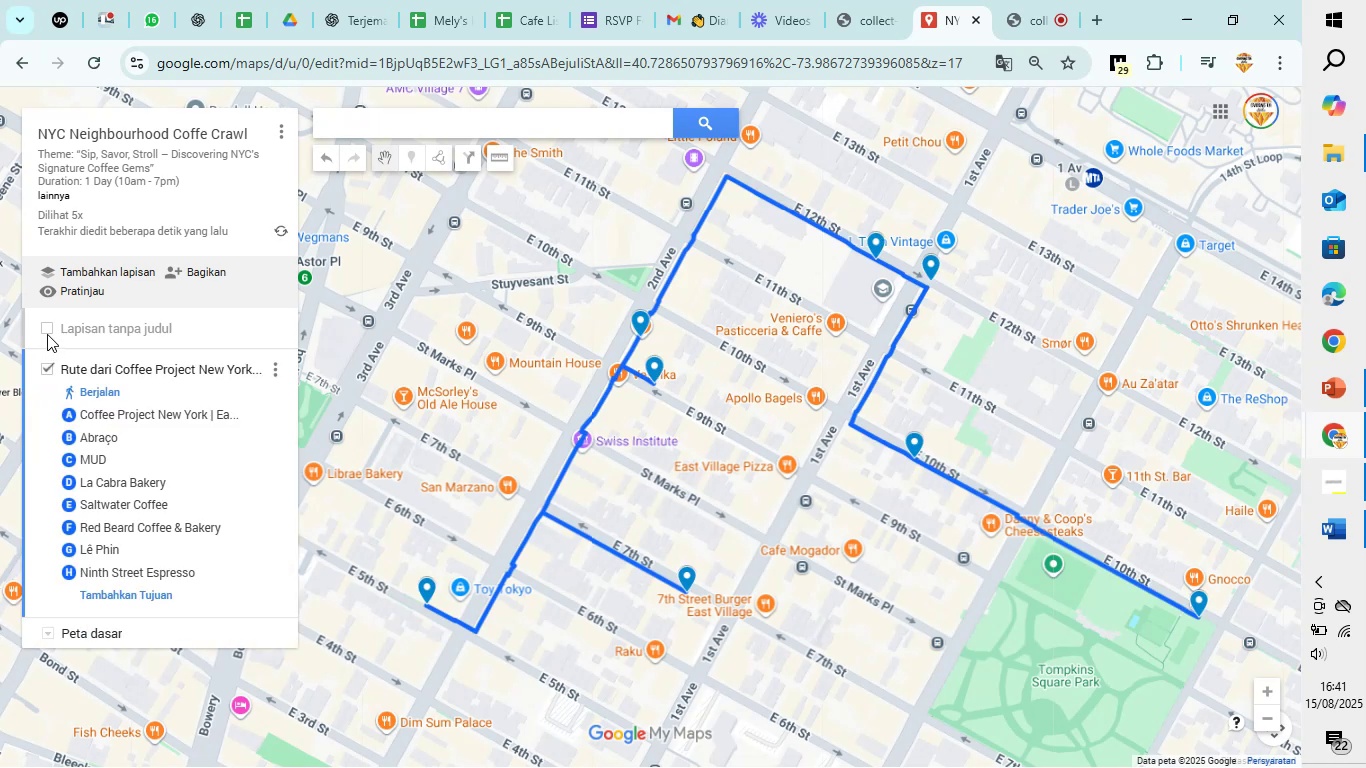 
left_click([49, 330])
 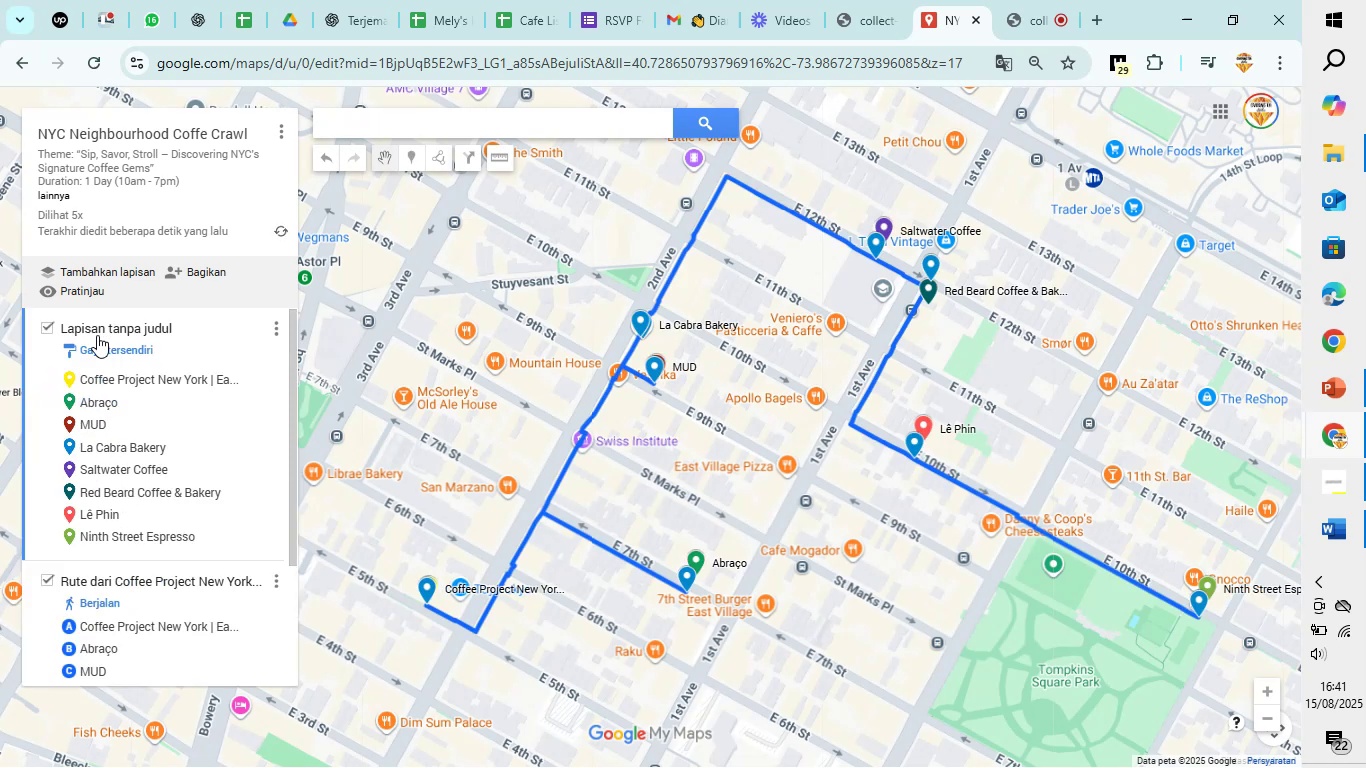 
mouse_move([234, 343])
 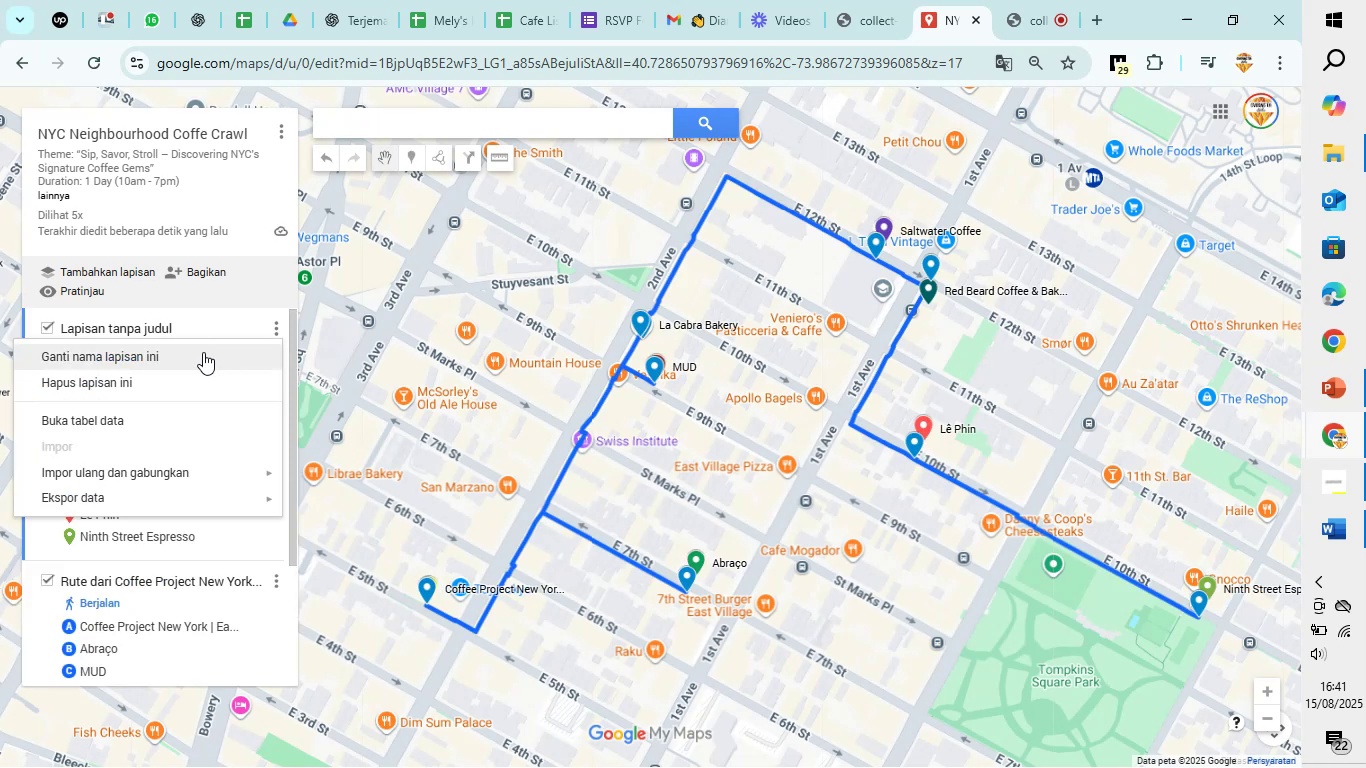 
left_click([203, 352])
 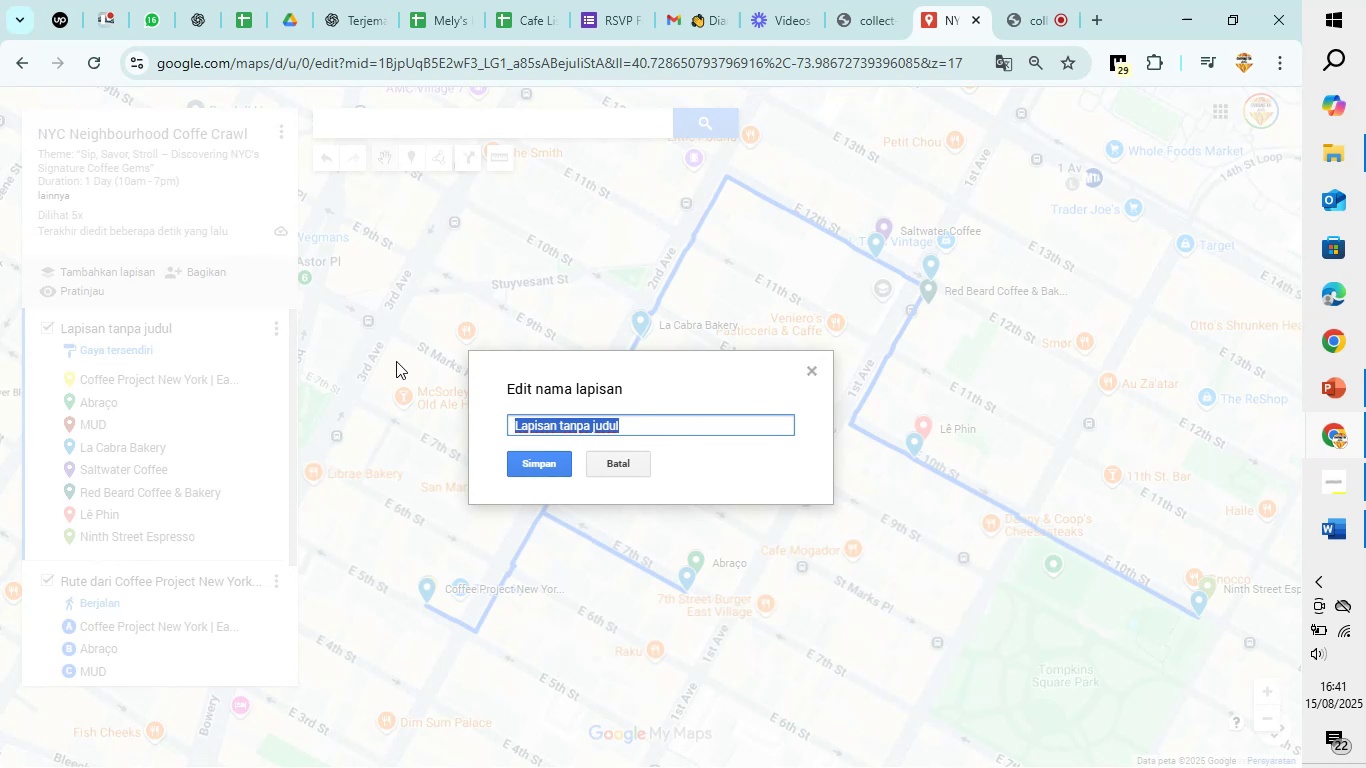 
key(Backspace)
 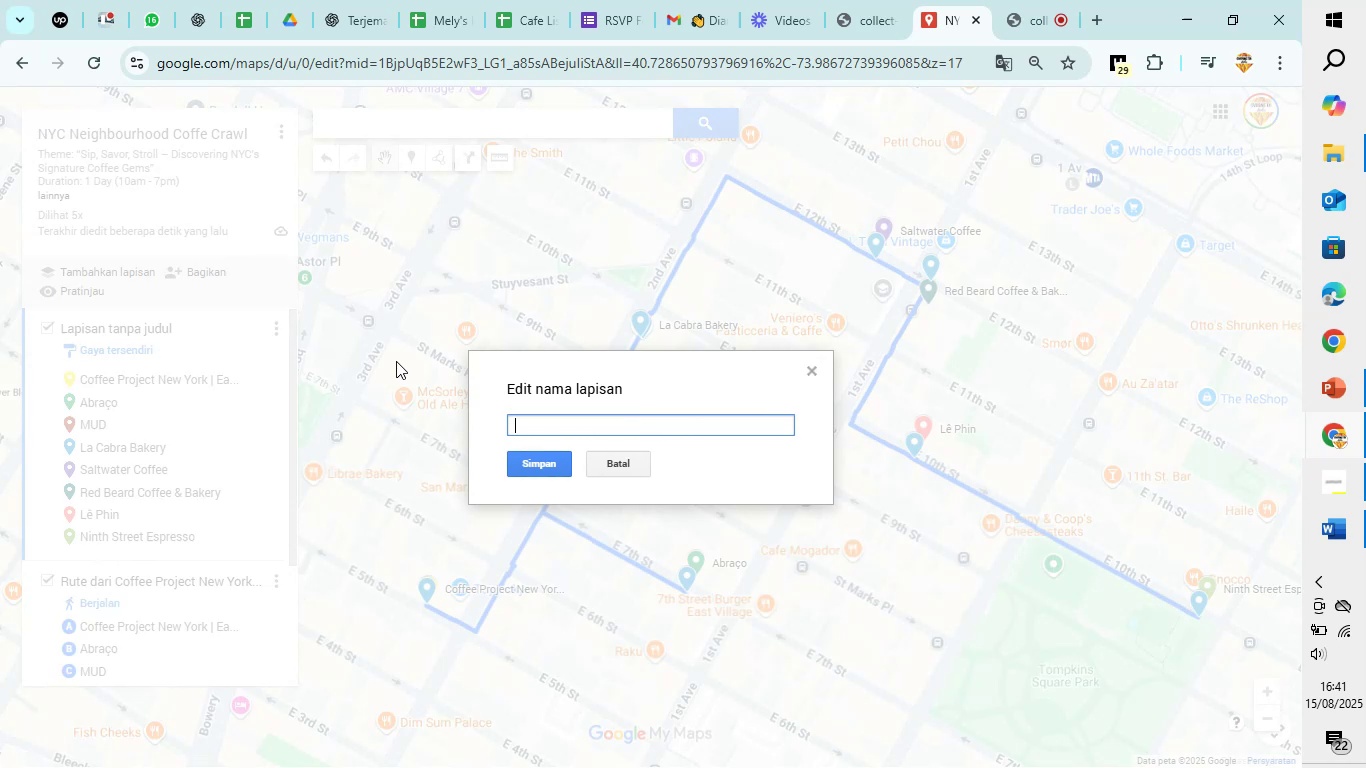 
type(List Of our Coffee Tour)
 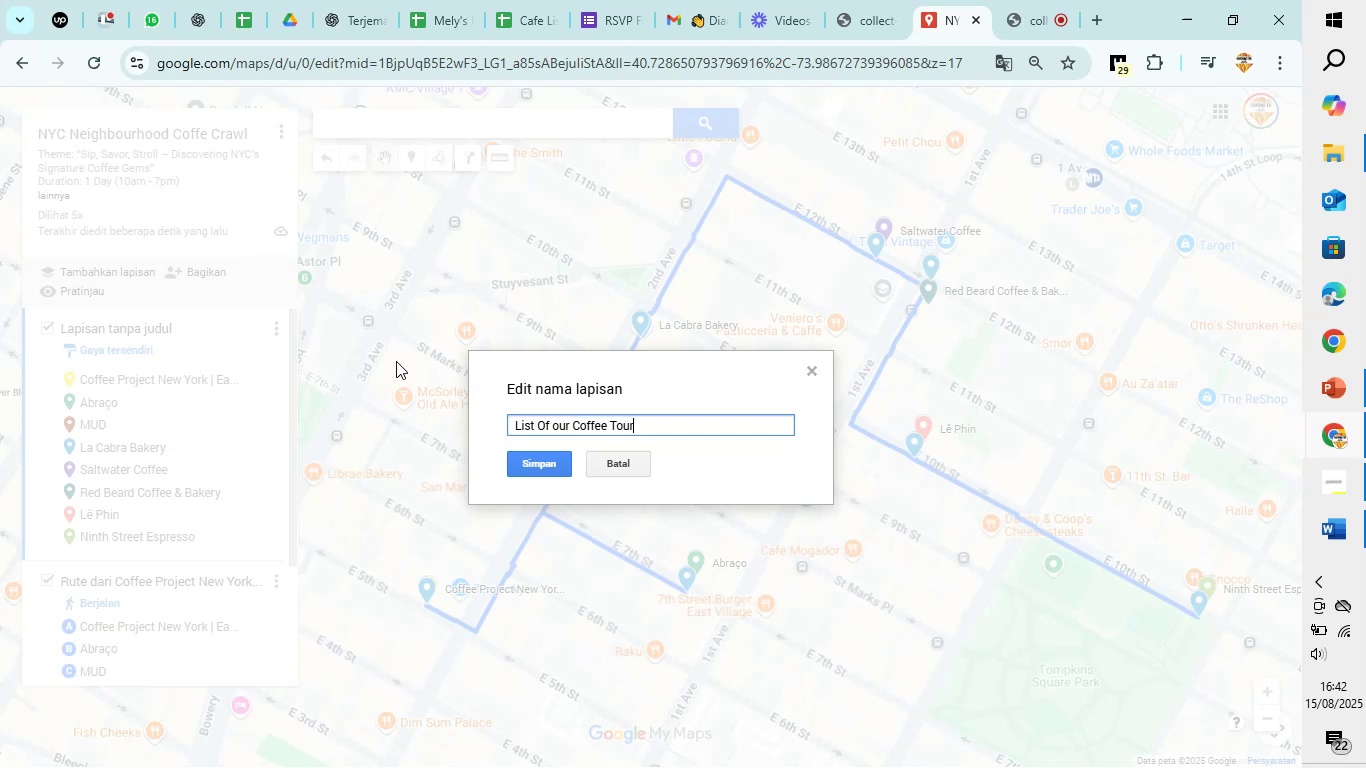 
left_click([544, 424])
 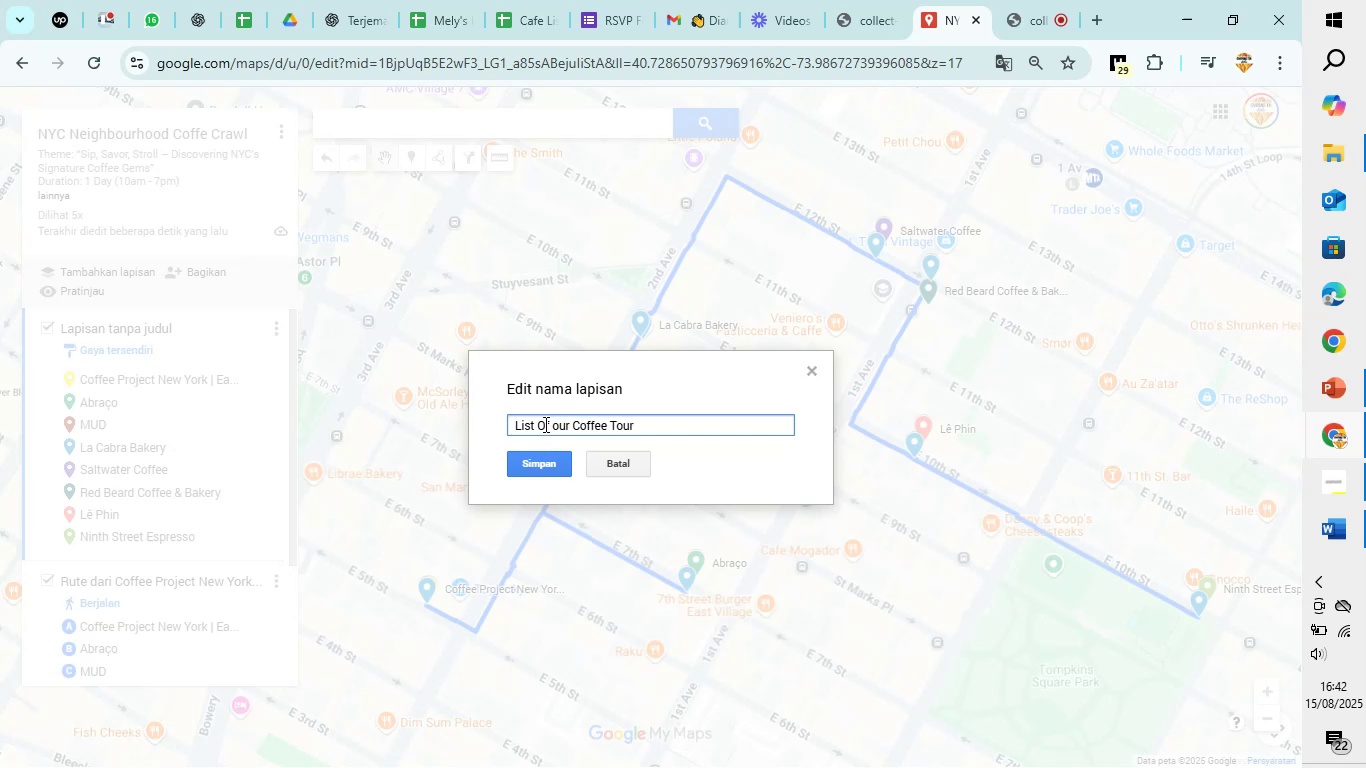 
key(Backspace)
 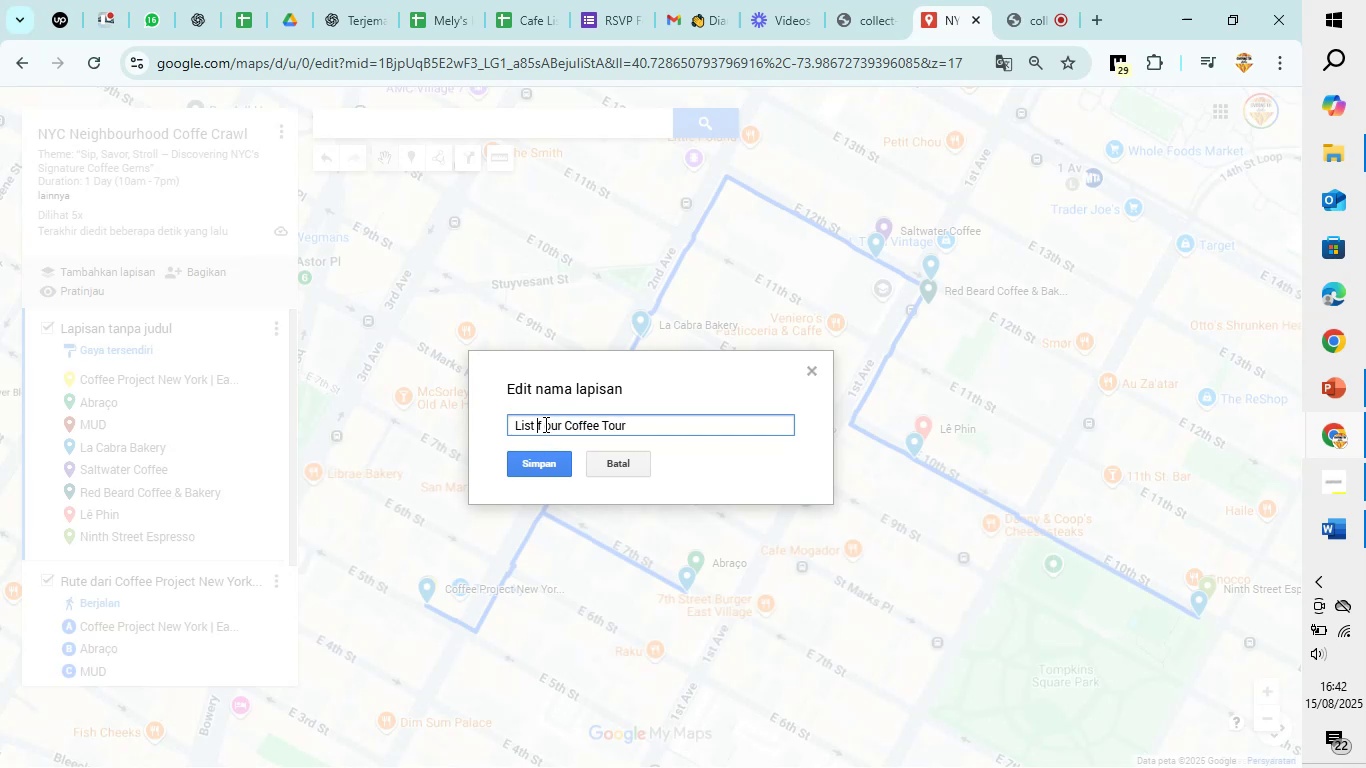 
key(O)
 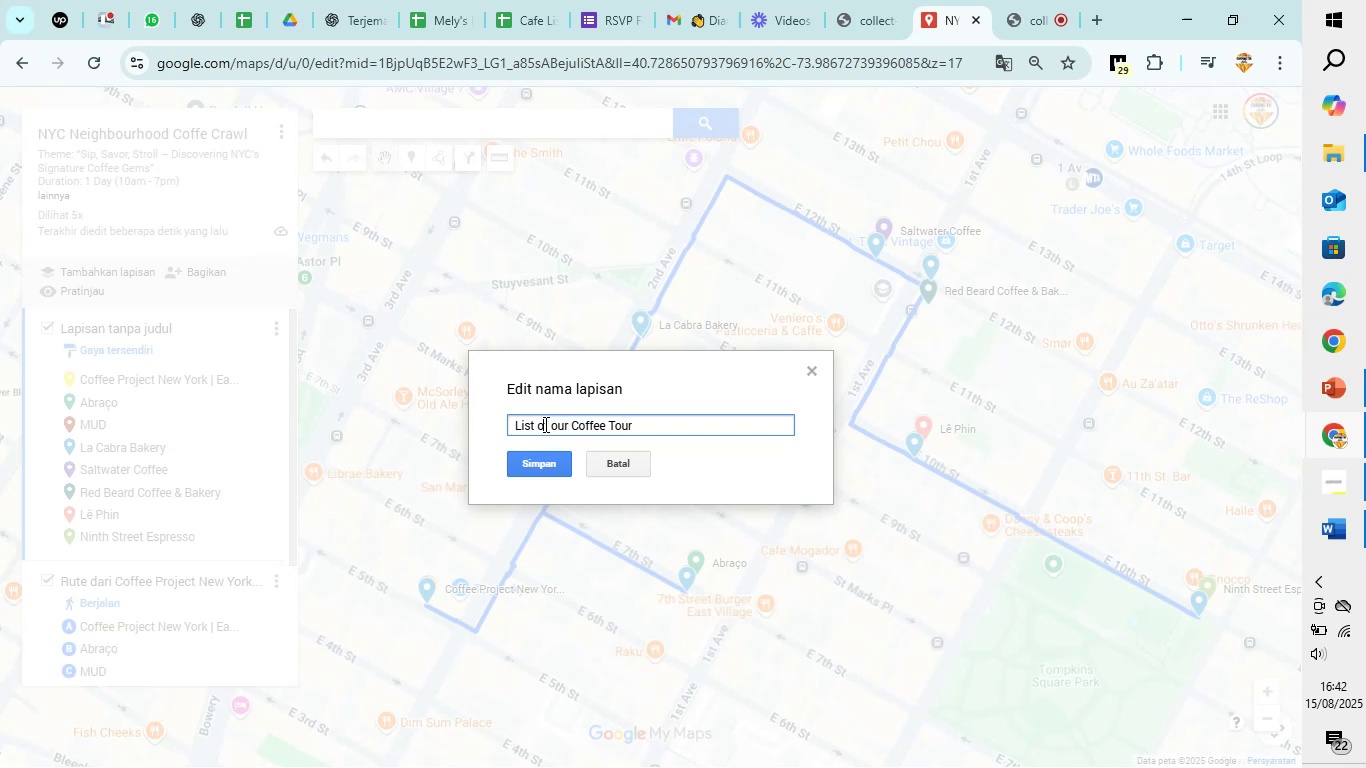 
key(ArrowRight)
 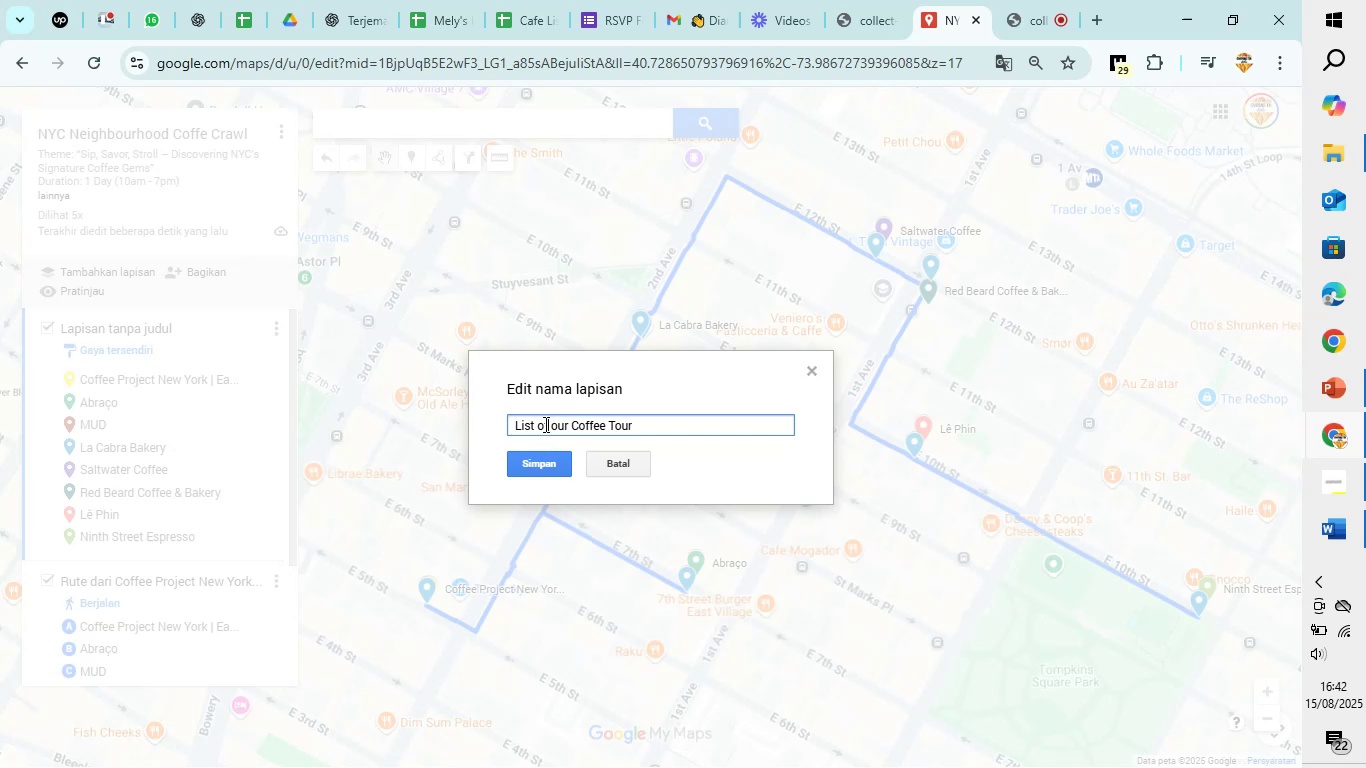 
key(ArrowRight)
 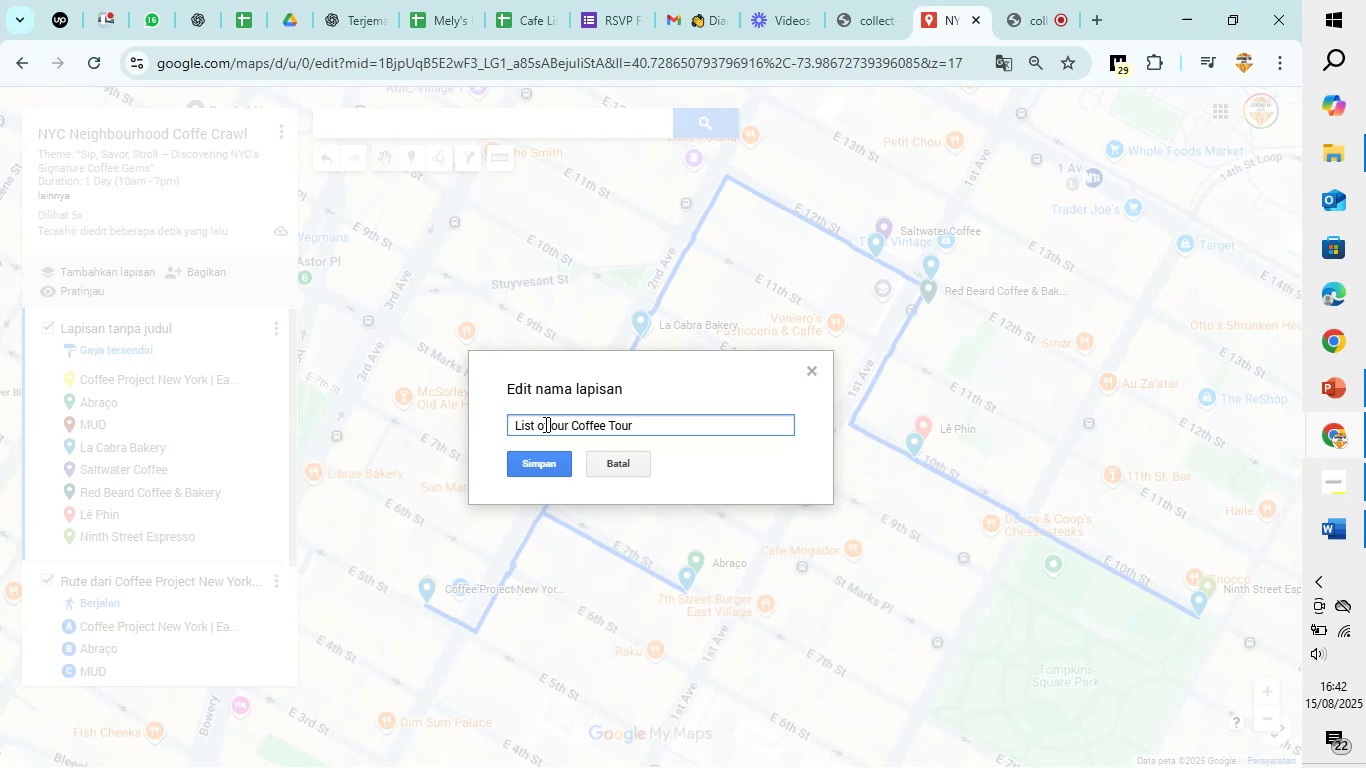 
key(ArrowRight)
 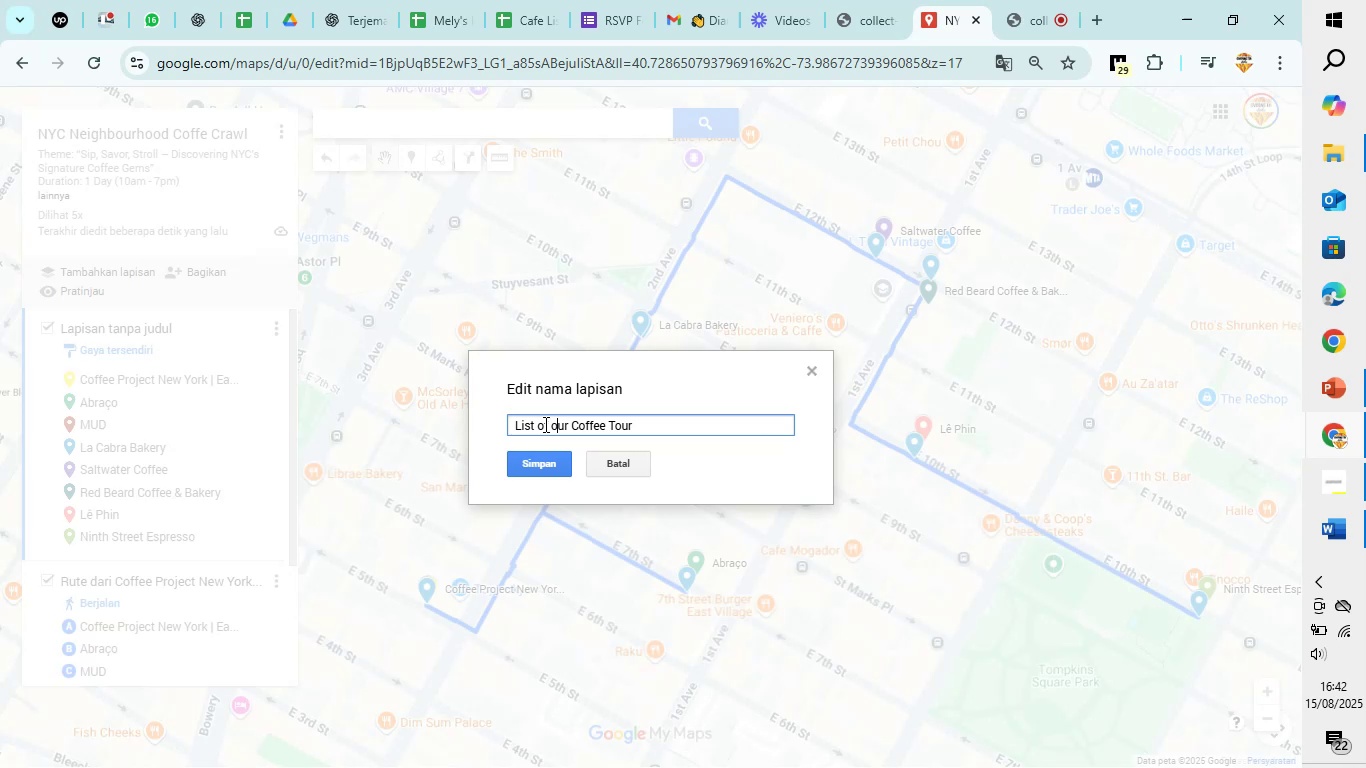 
key(Backspace)
 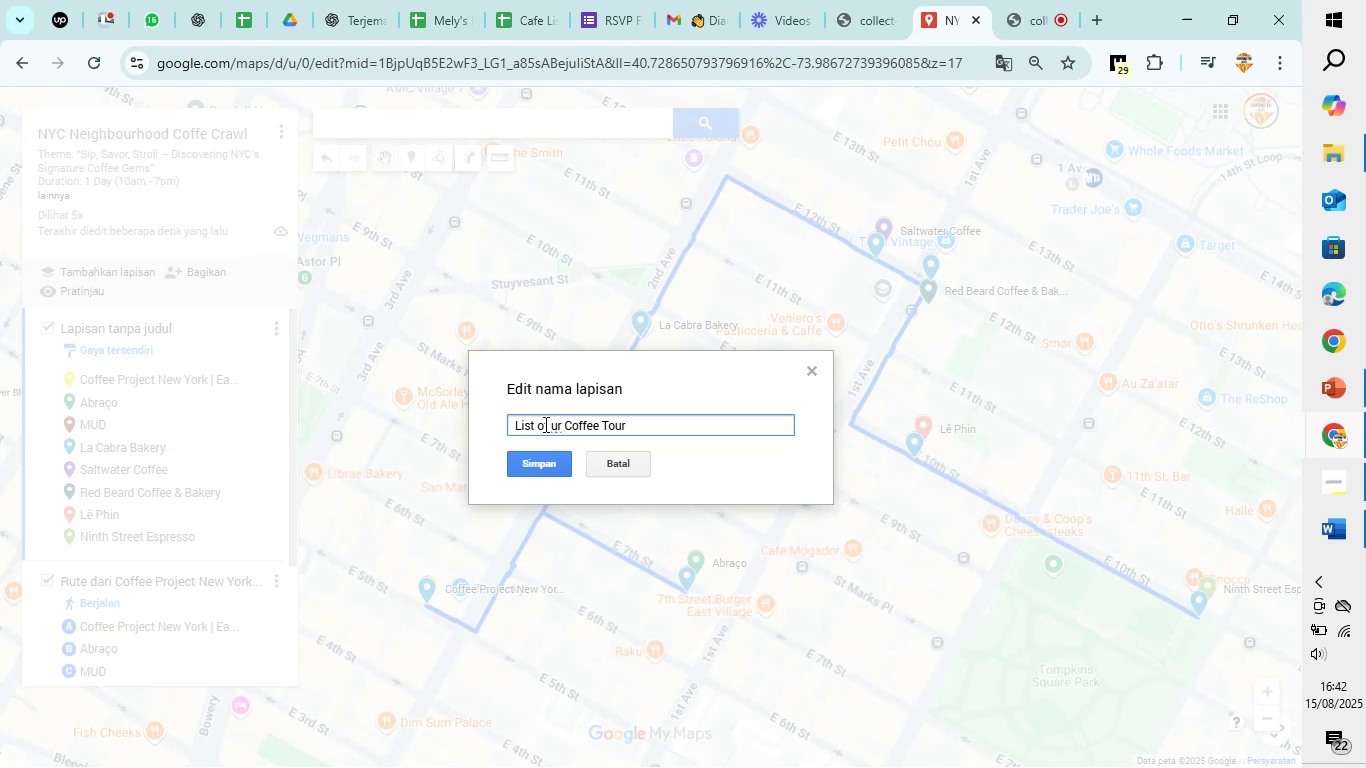 
key(Shift+O)
 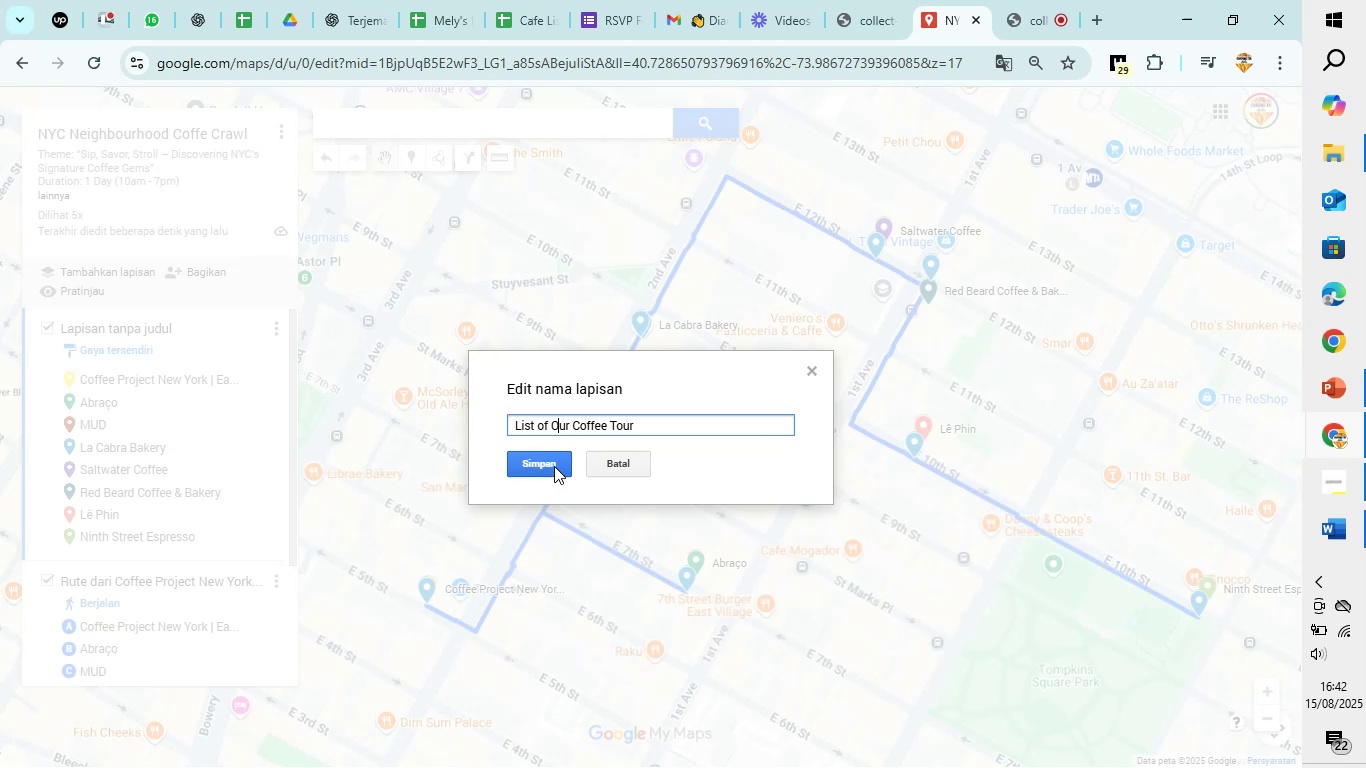 
left_click([554, 465])
 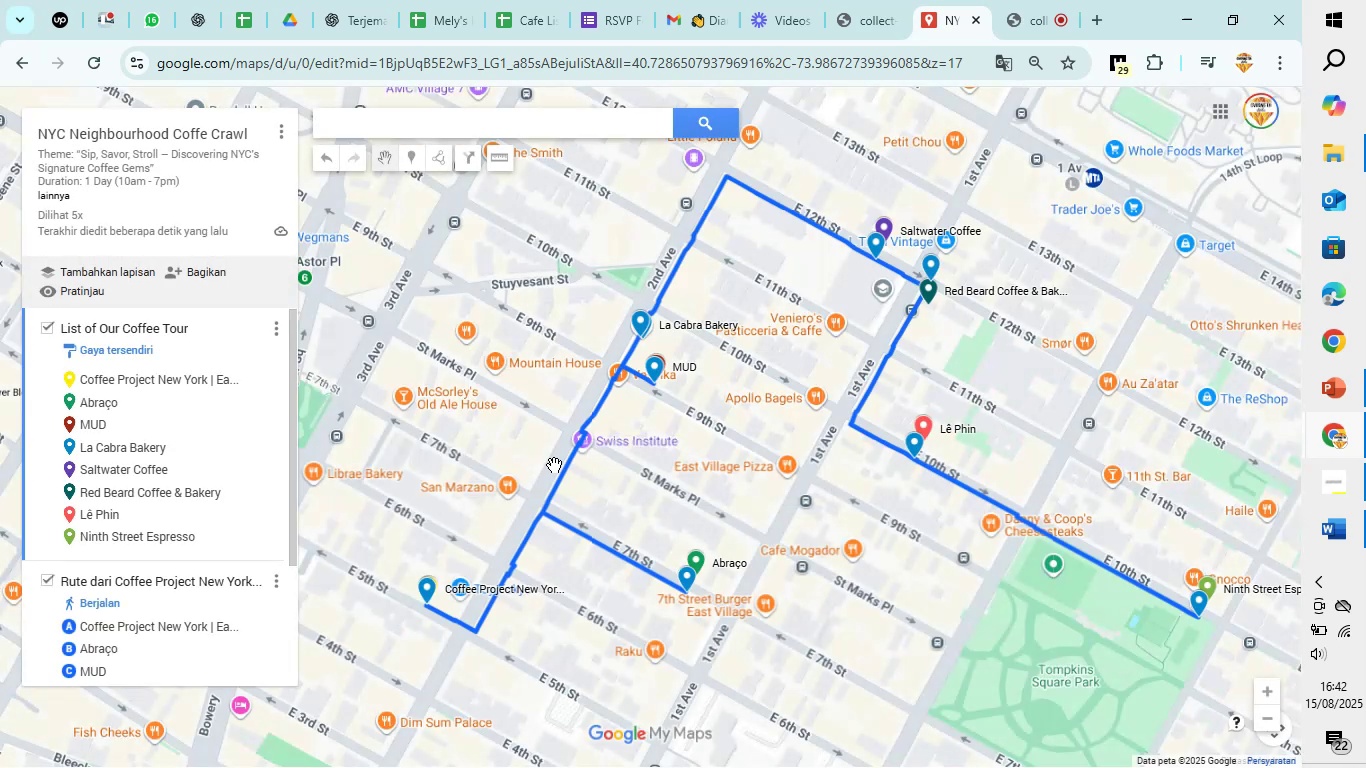 
wait(6.72)
 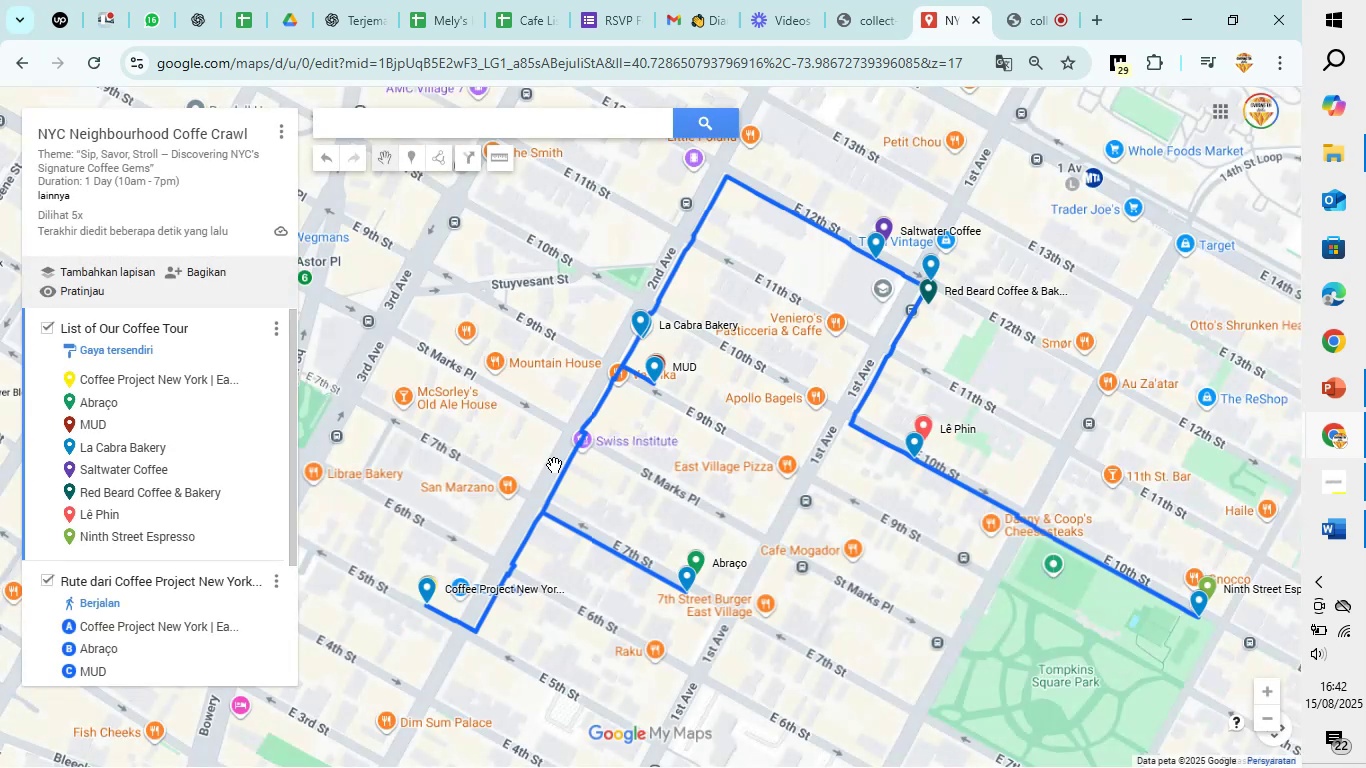 
scroll: coordinate [554, 465], scroll_direction: down, amount: 2.0
 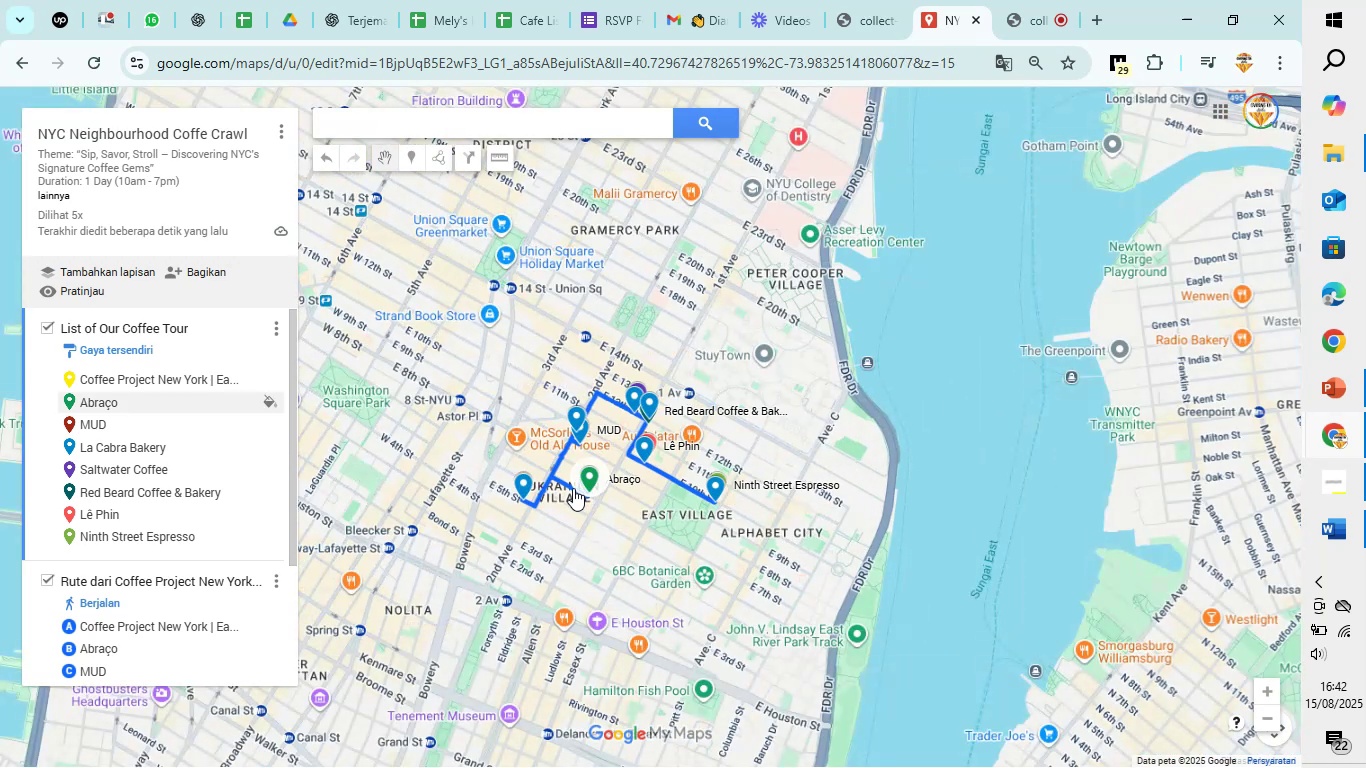 
wait(5.29)
 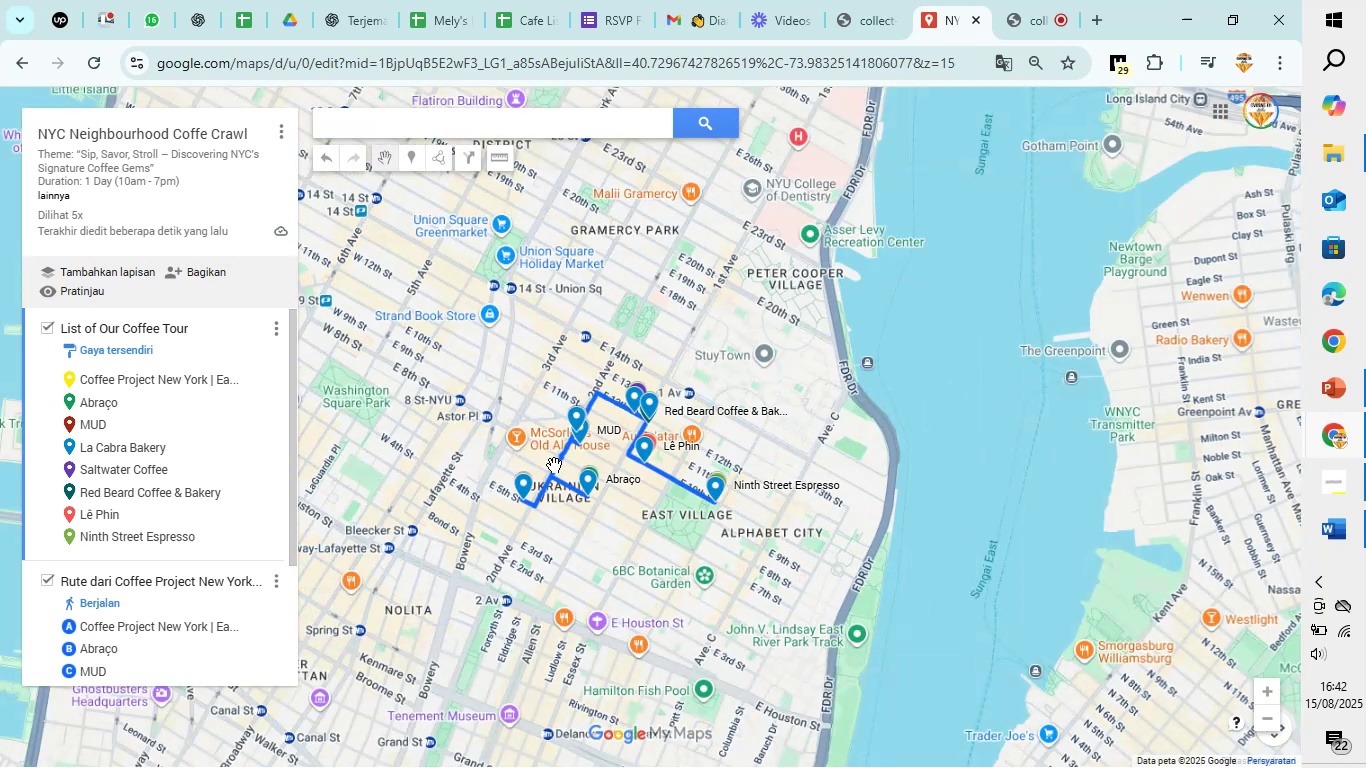 
scroll: coordinate [553, 480], scroll_direction: up, amount: 2.0
 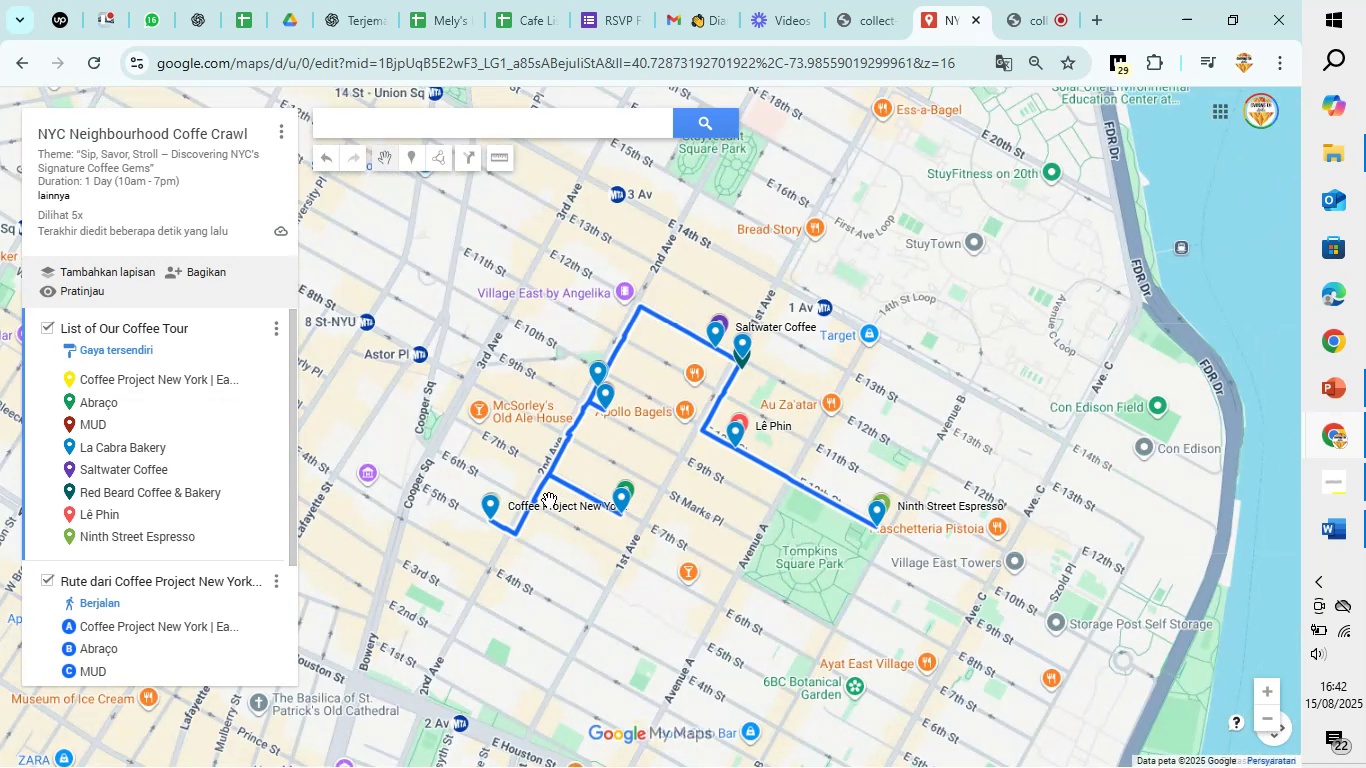 
left_click_drag(start_coordinate=[628, 578], to_coordinate=[567, 578])
 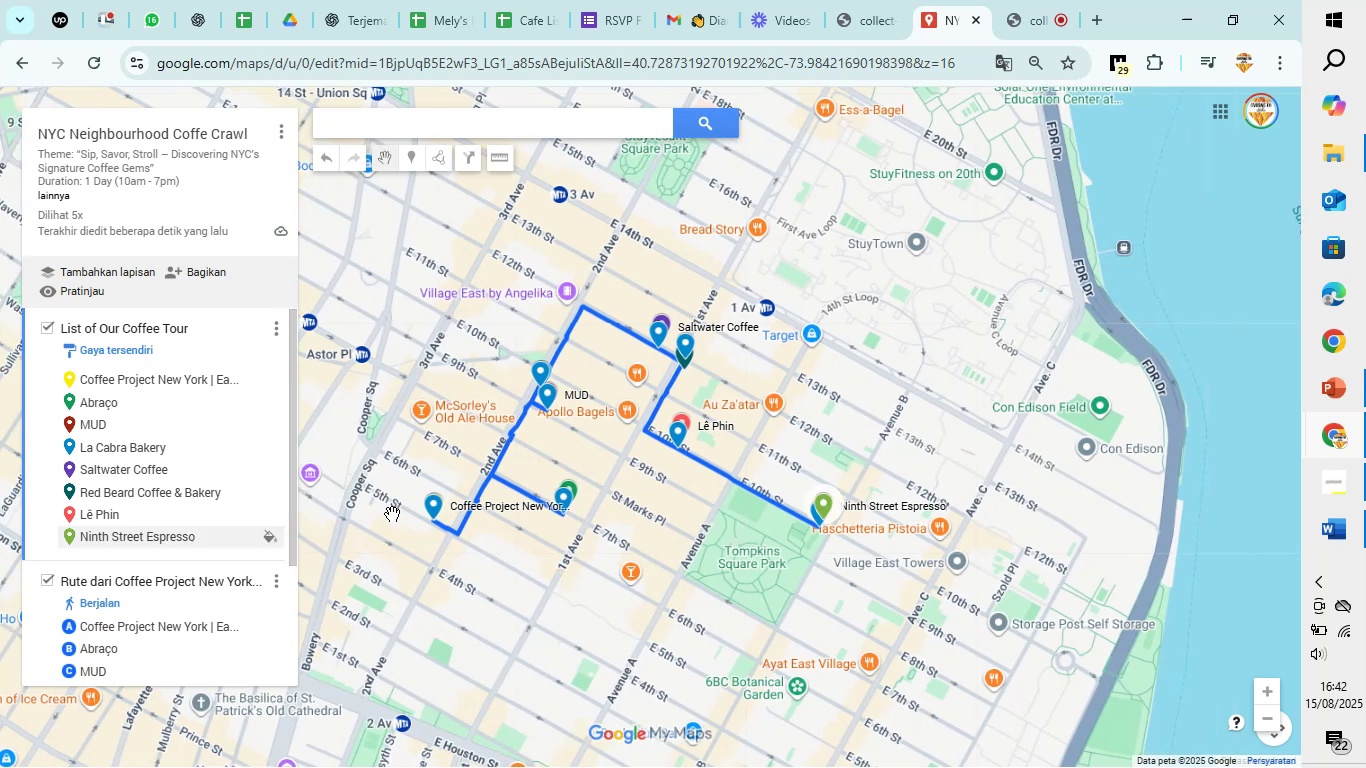 
wait(6.21)
 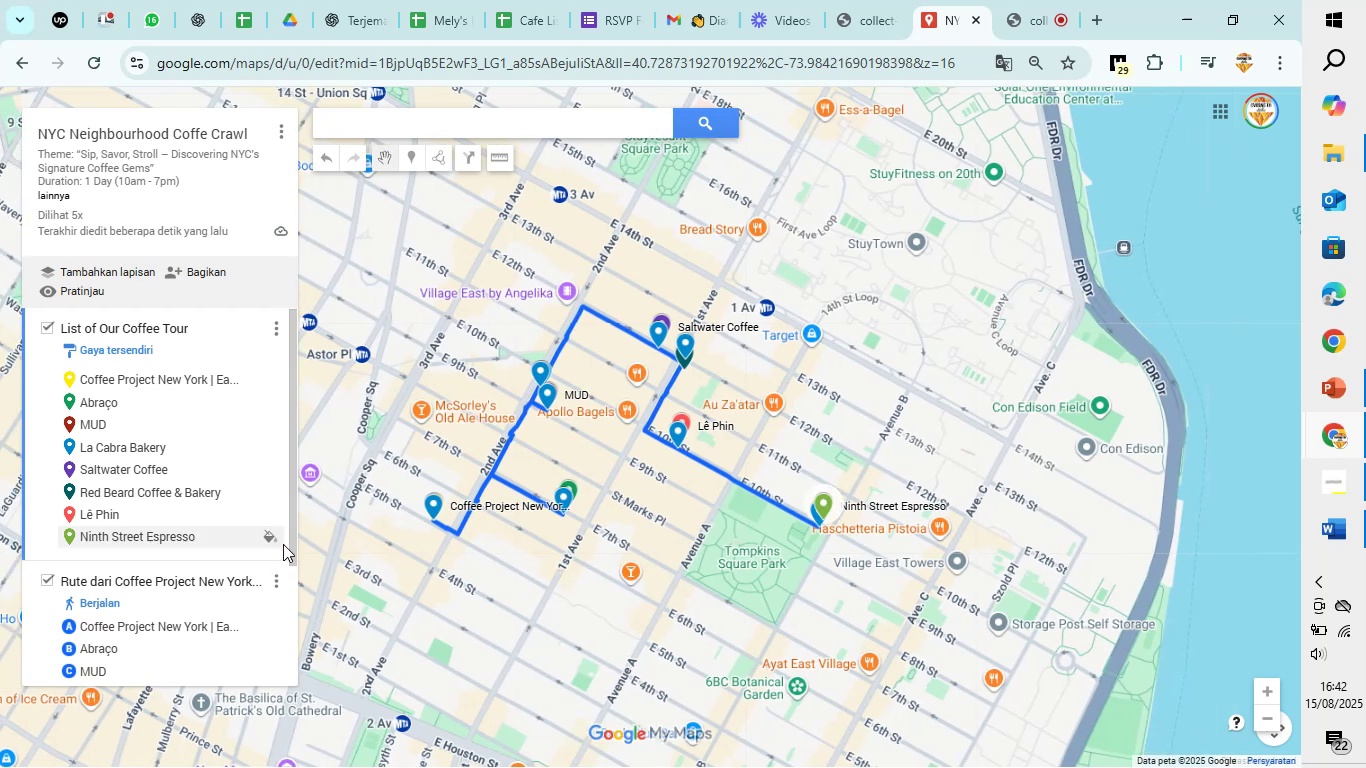 
left_click([43, 578])
 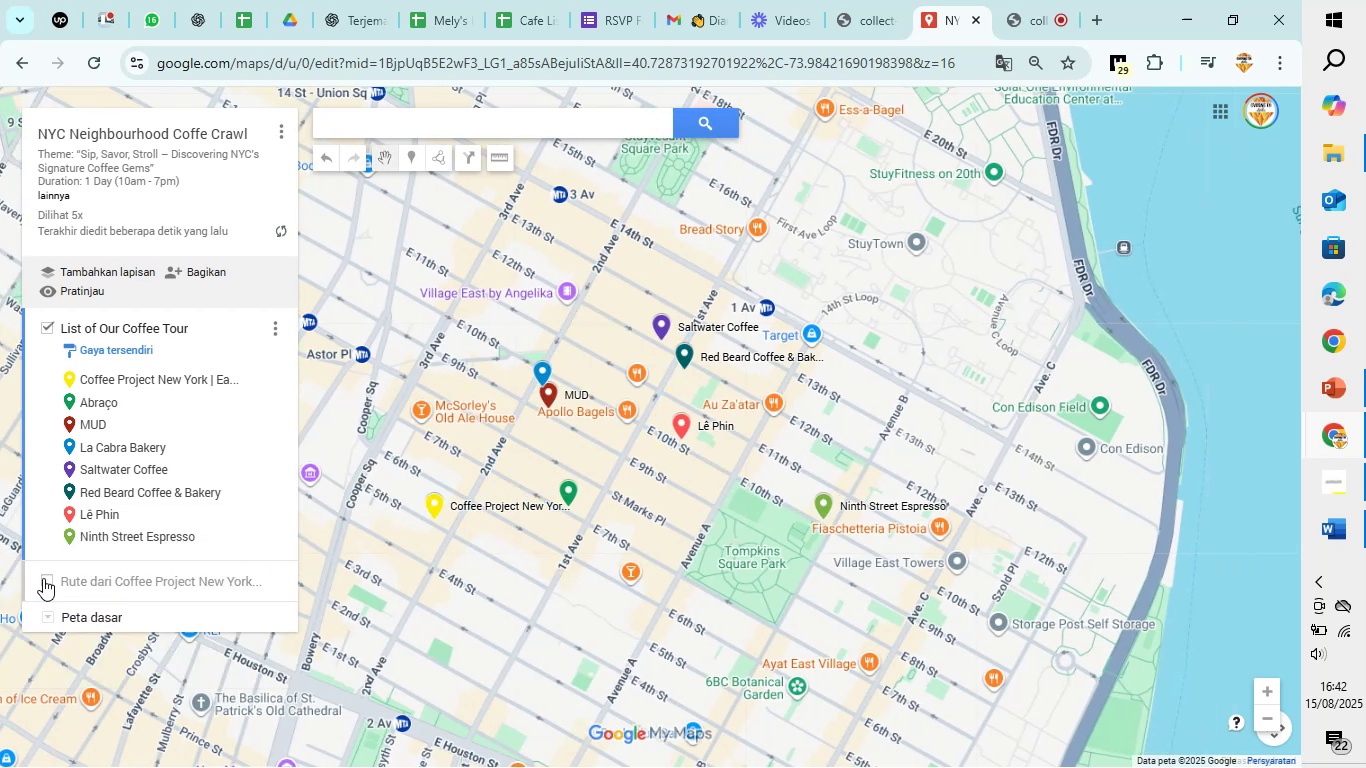 
left_click([43, 578])
 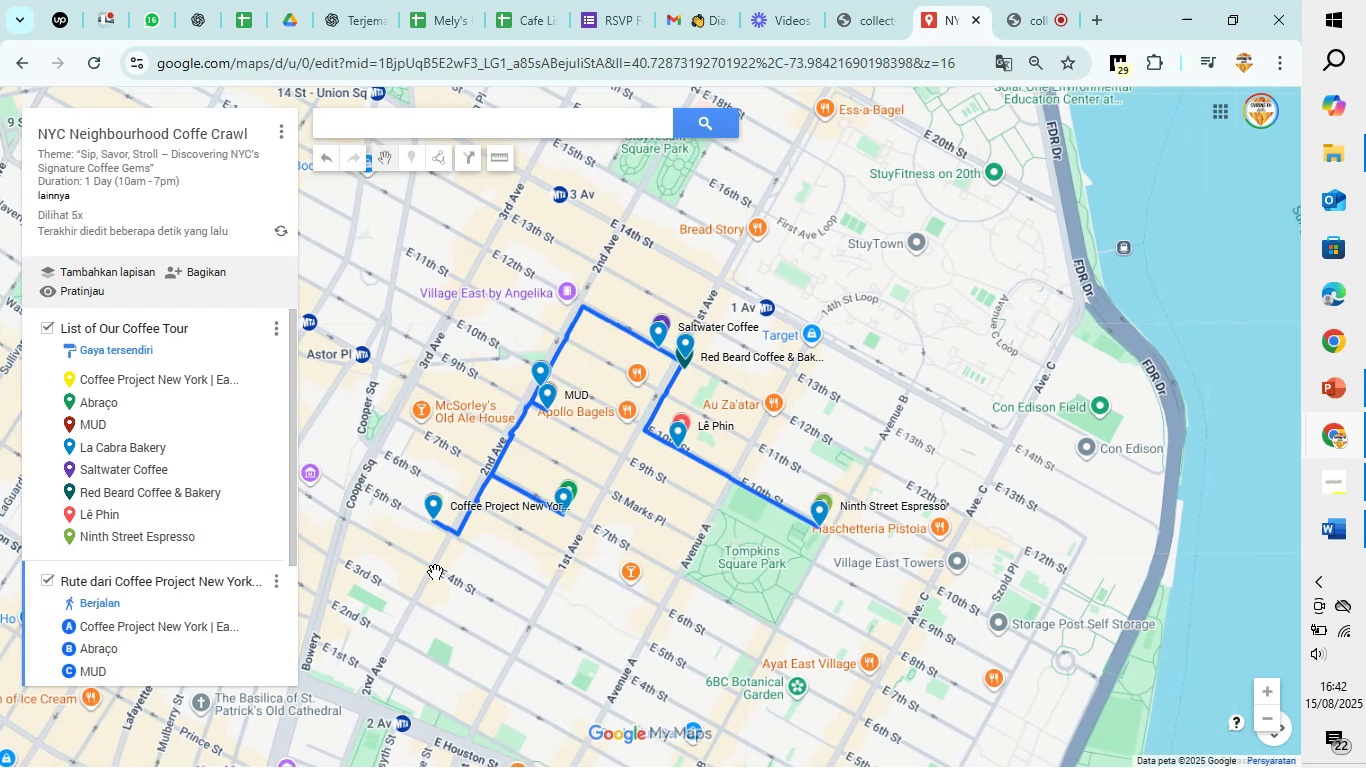 
left_click_drag(start_coordinate=[522, 616], to_coordinate=[453, 585])
 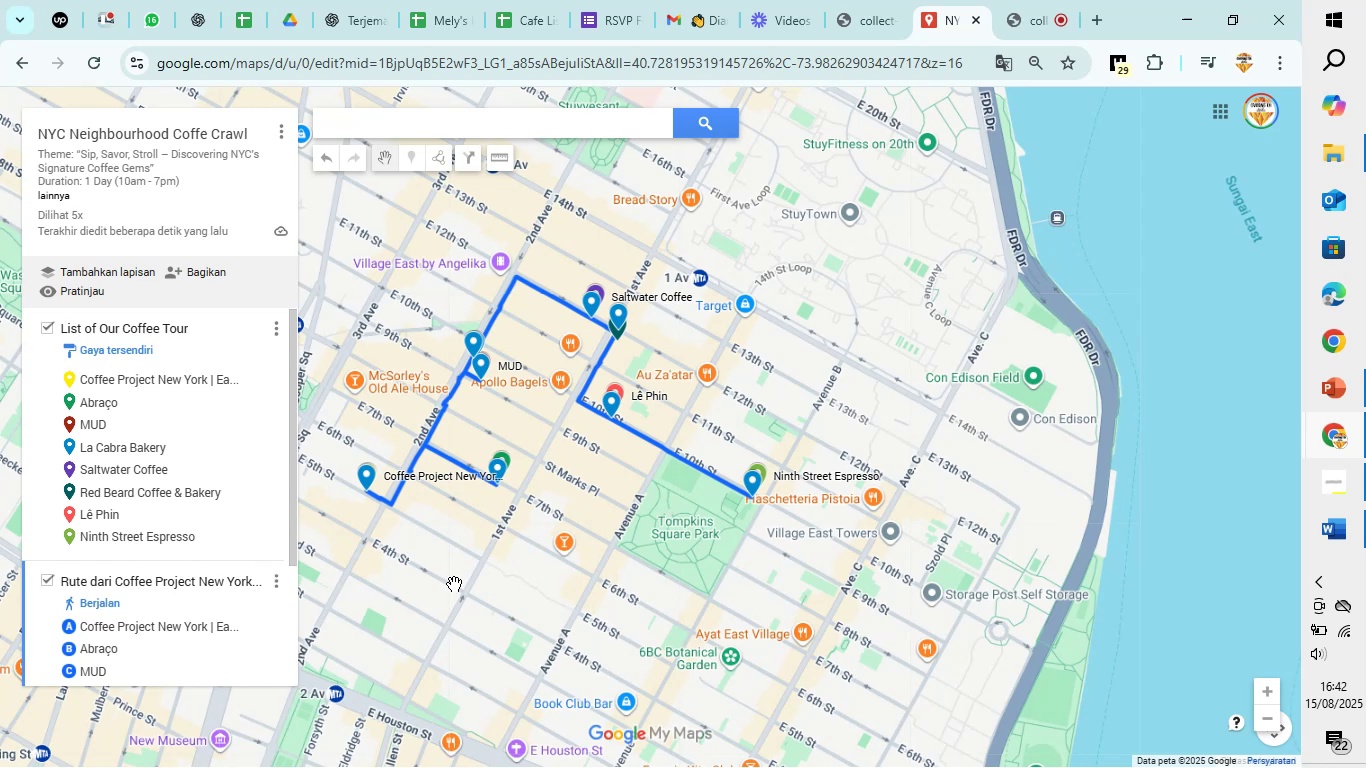 
scroll: coordinate [454, 584], scroll_direction: up, amount: 1.0
 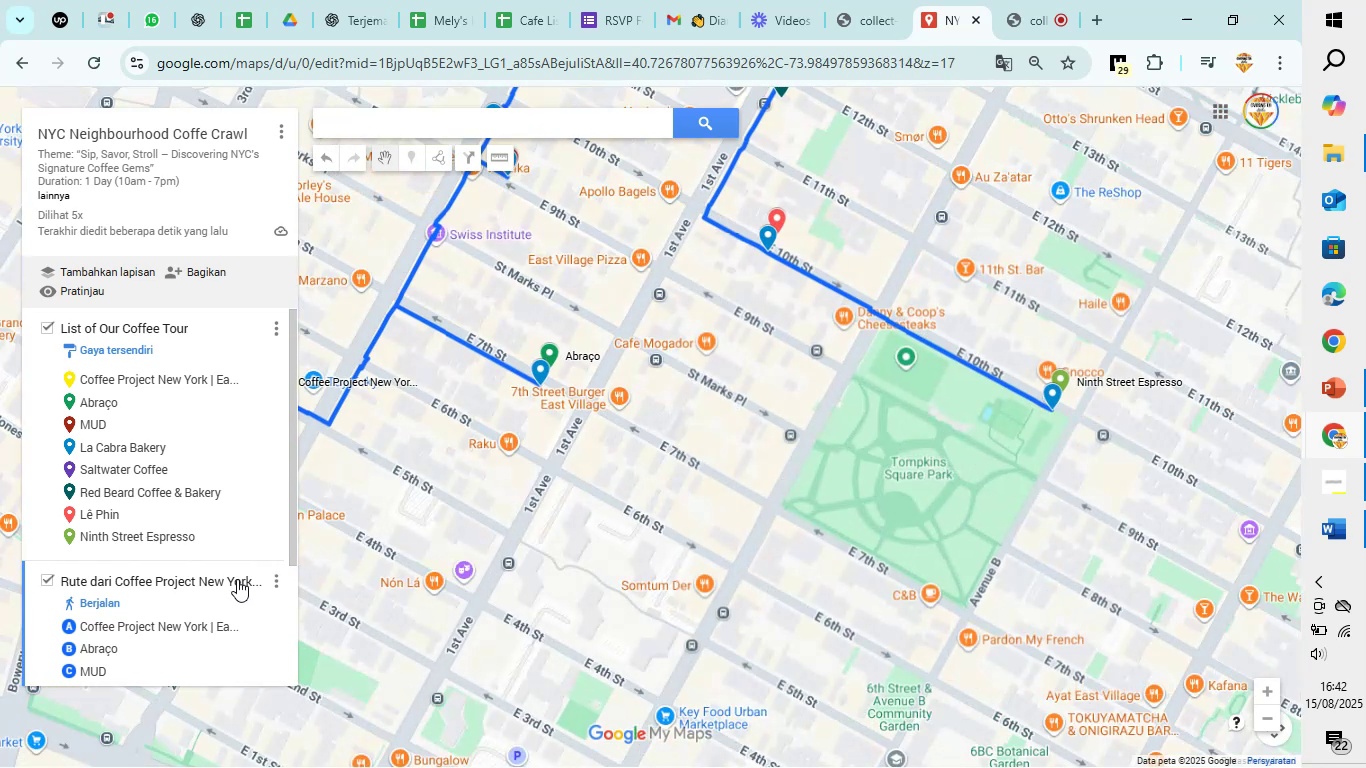 
left_click([271, 577])
 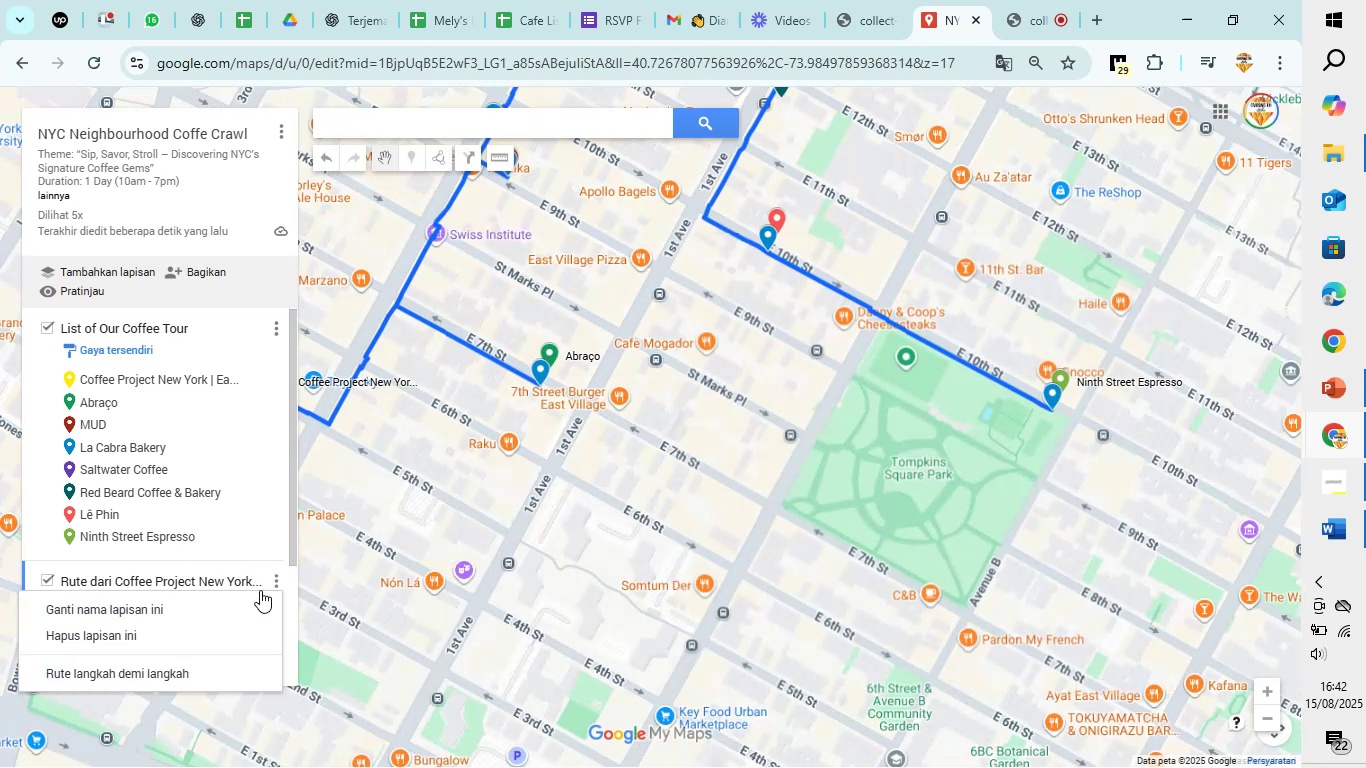 
left_click([246, 601])
 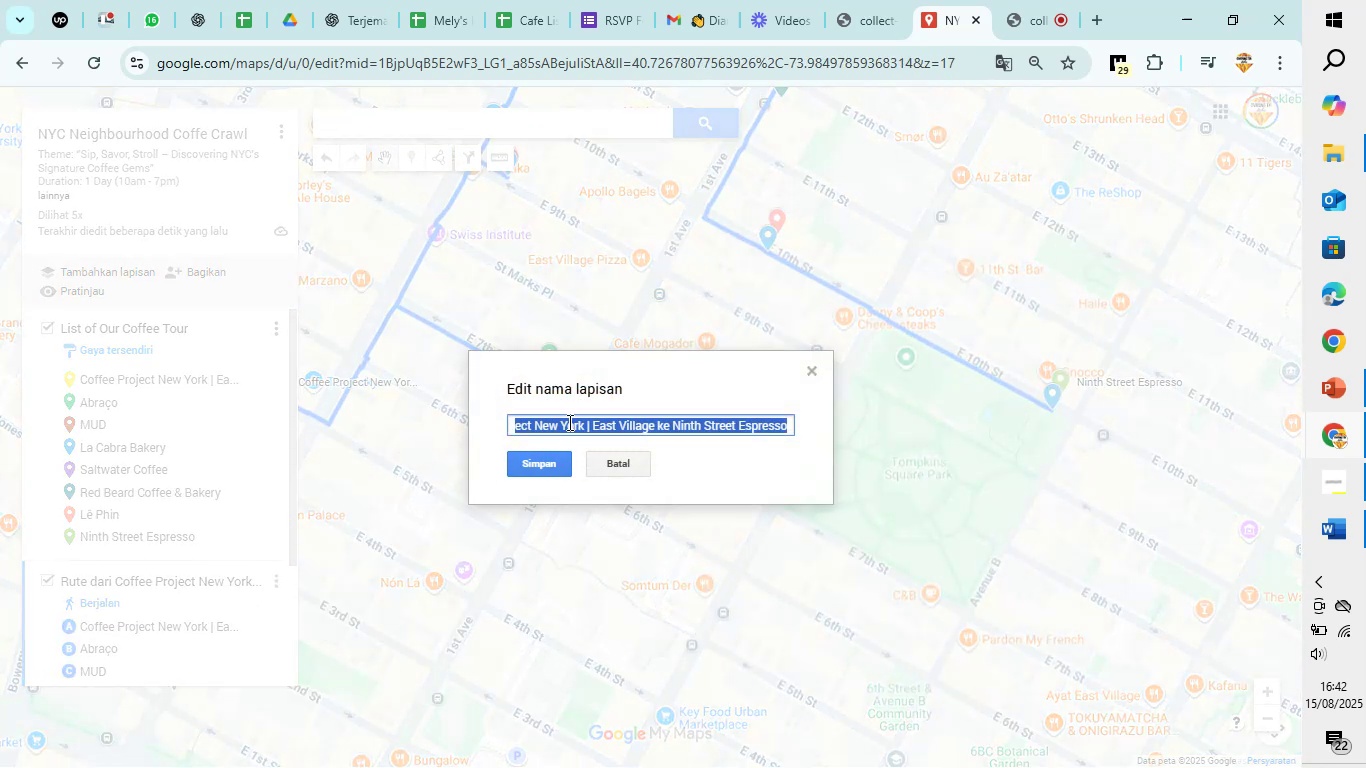 
left_click([568, 422])
 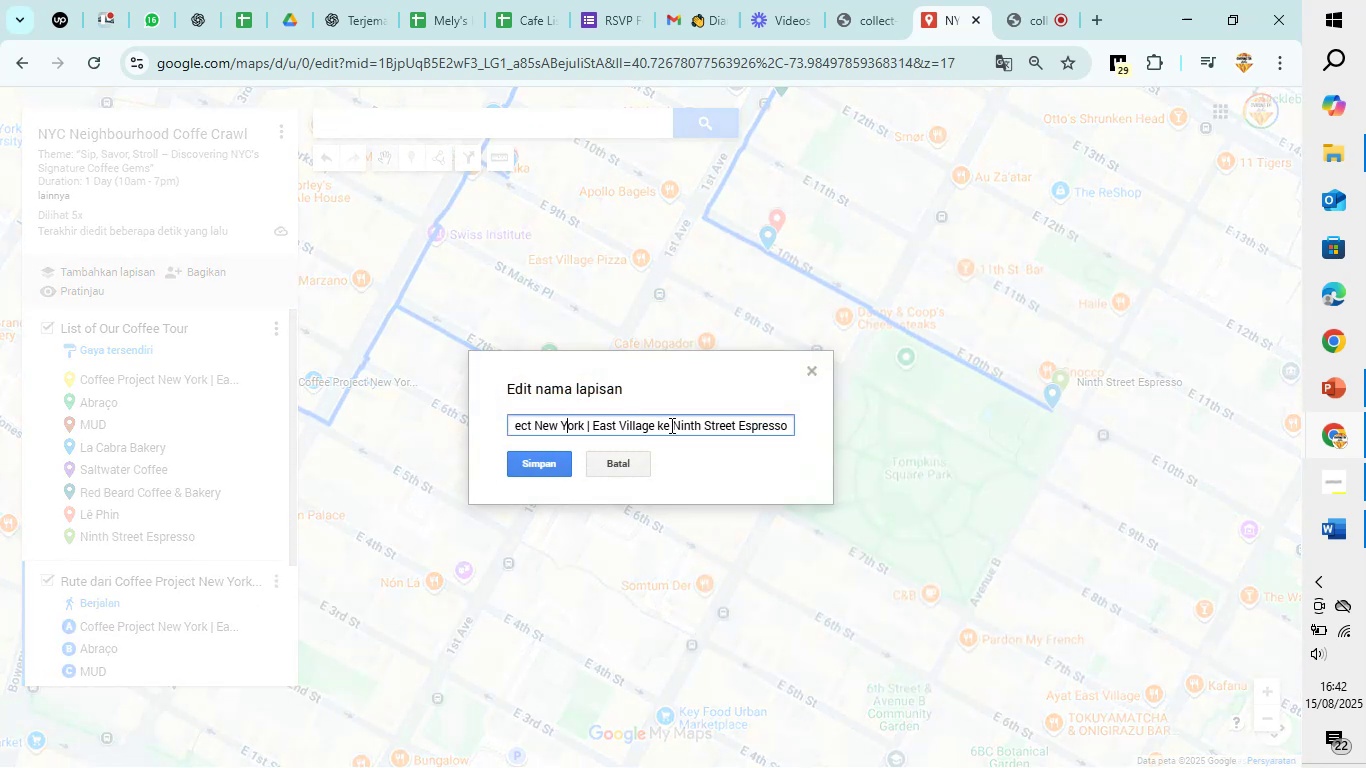 
left_click([670, 425])
 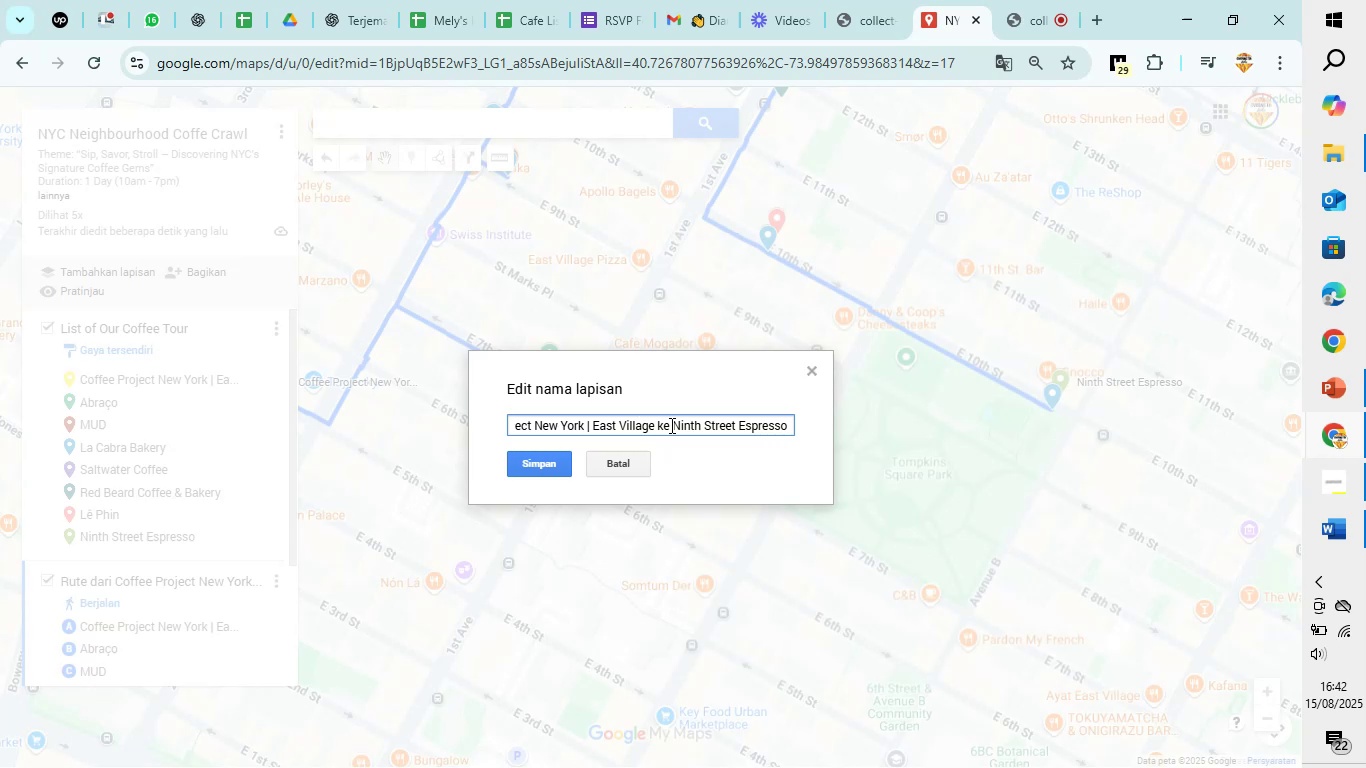 
key(Backspace)
key(Backspace)
type(to)
 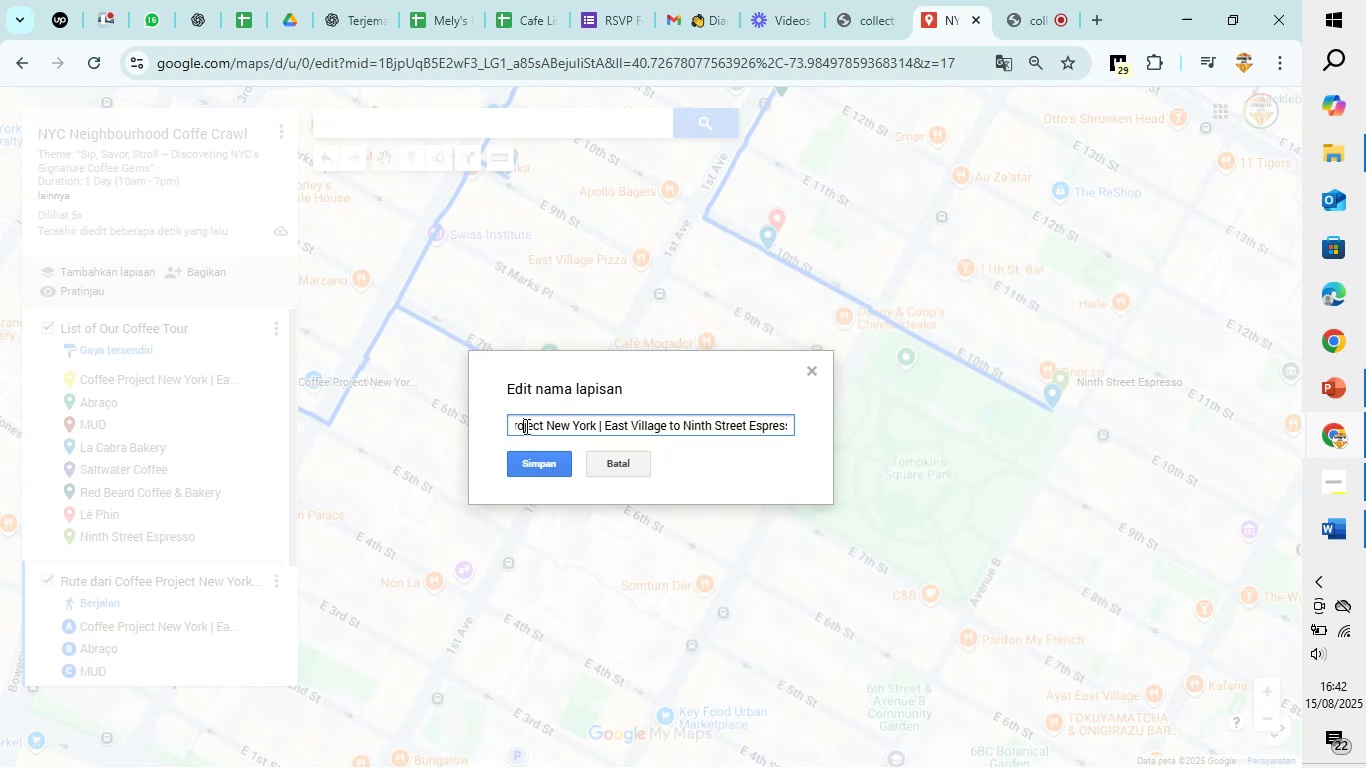 
hold_key(key=ArrowLeft, duration=0.65)
 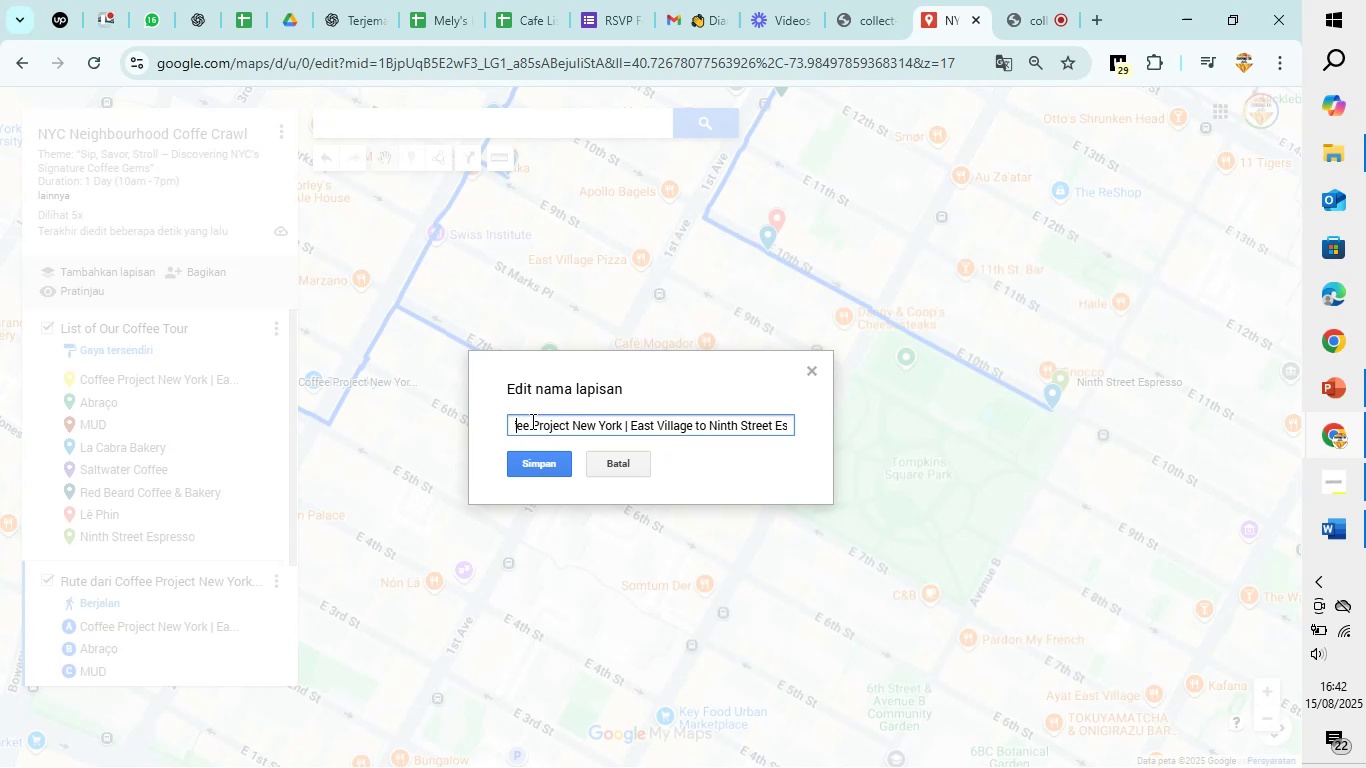 
hold_key(key=ArrowLeft, duration=0.7)
 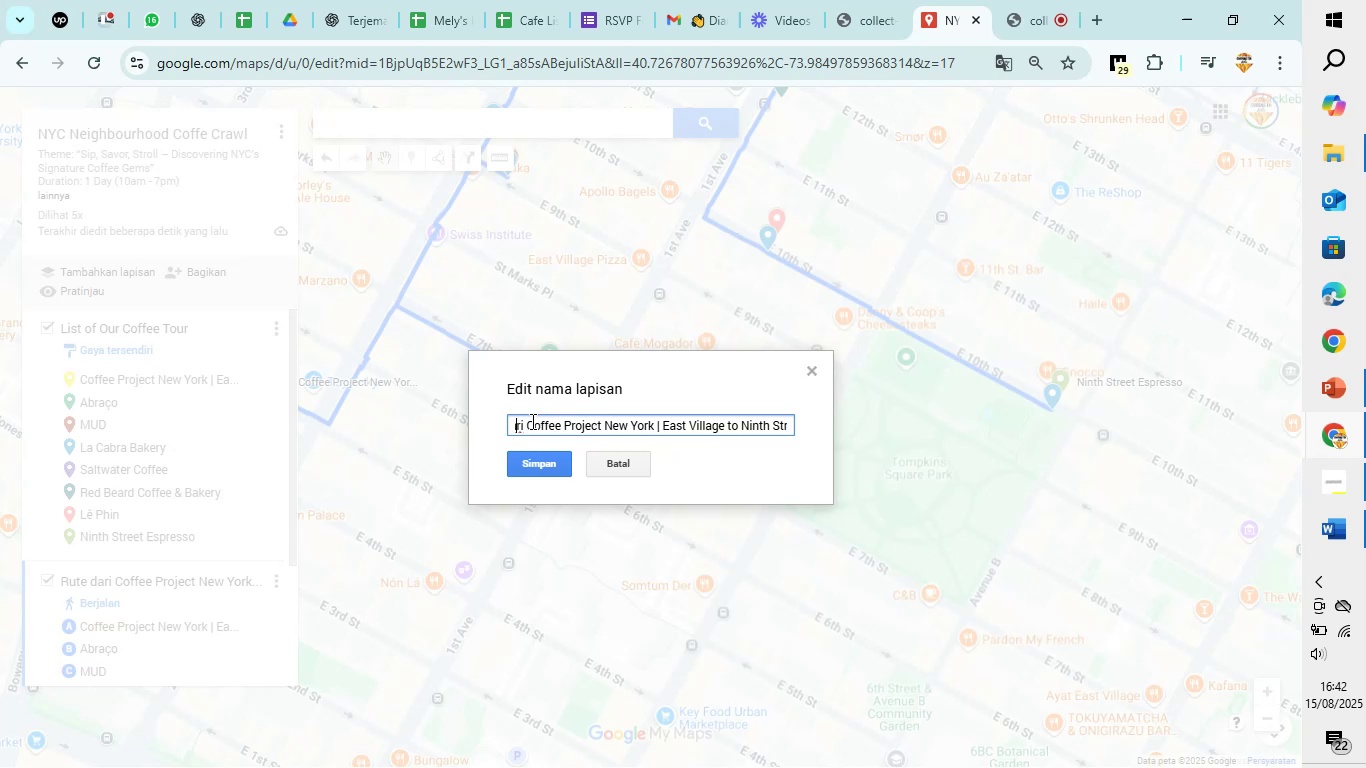 
key(ArrowLeft)
 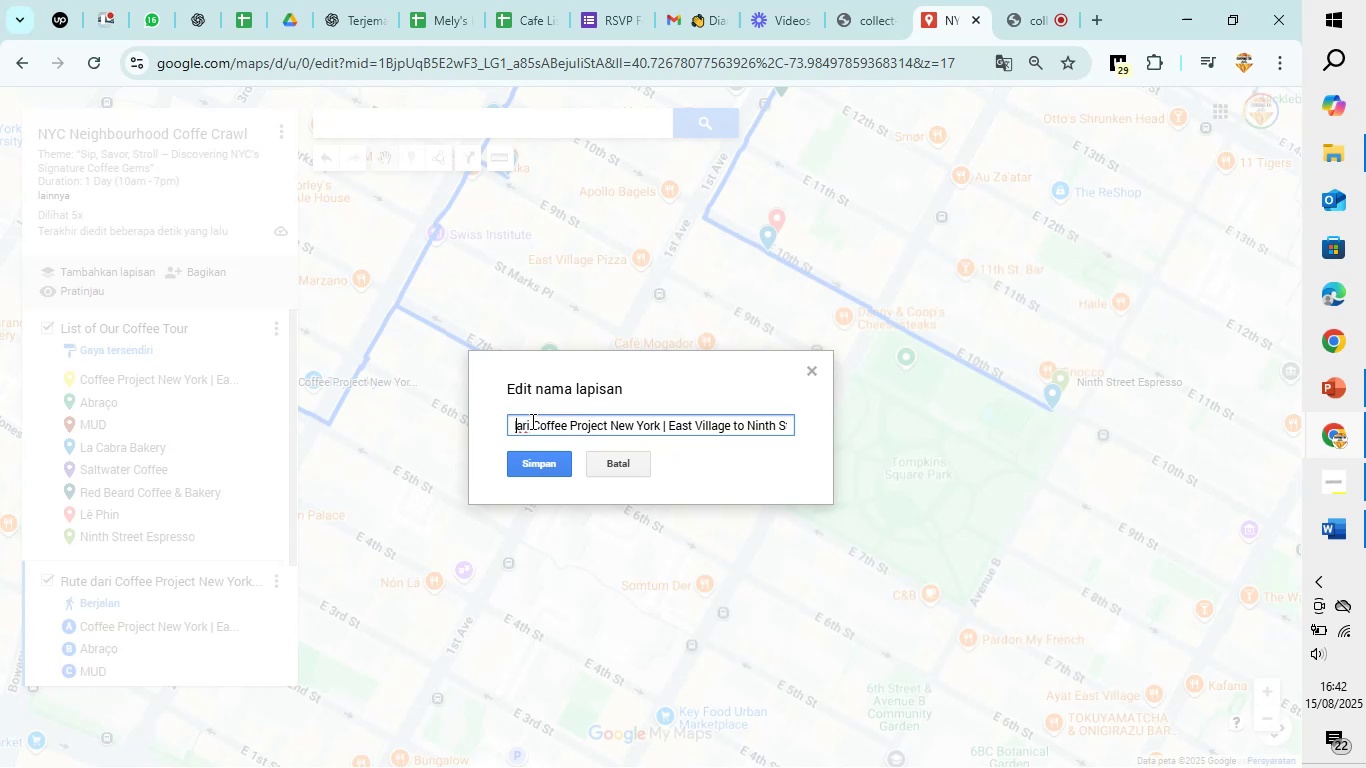 
key(ArrowLeft)
 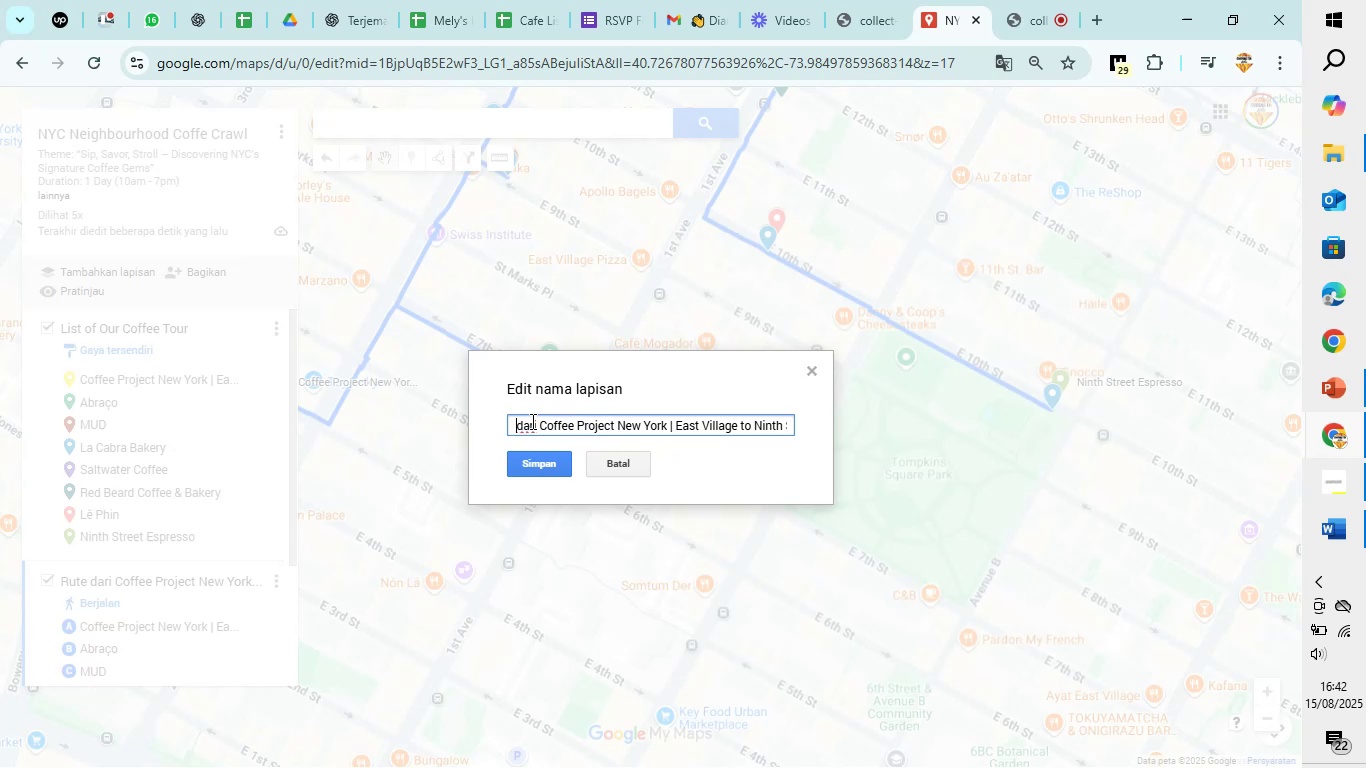 
key(ArrowLeft)
 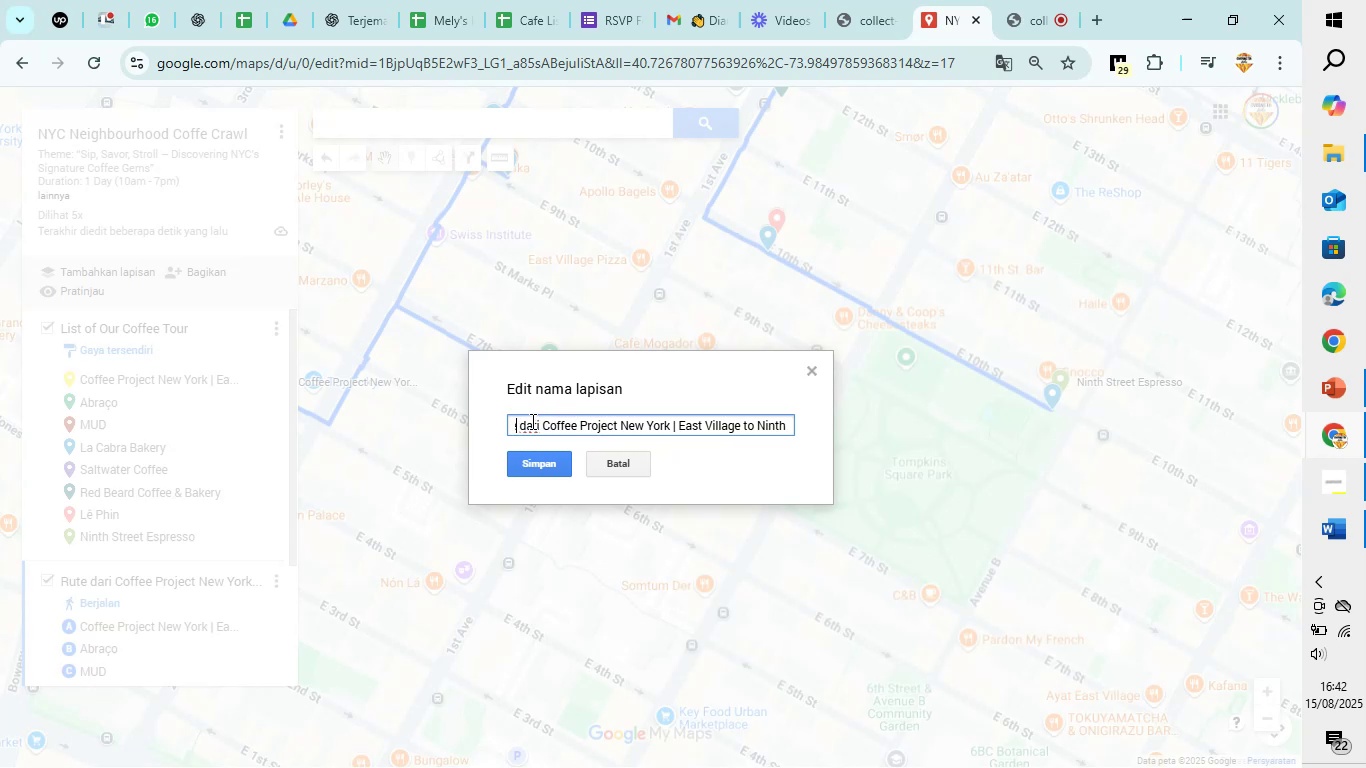 
key(ArrowLeft)
 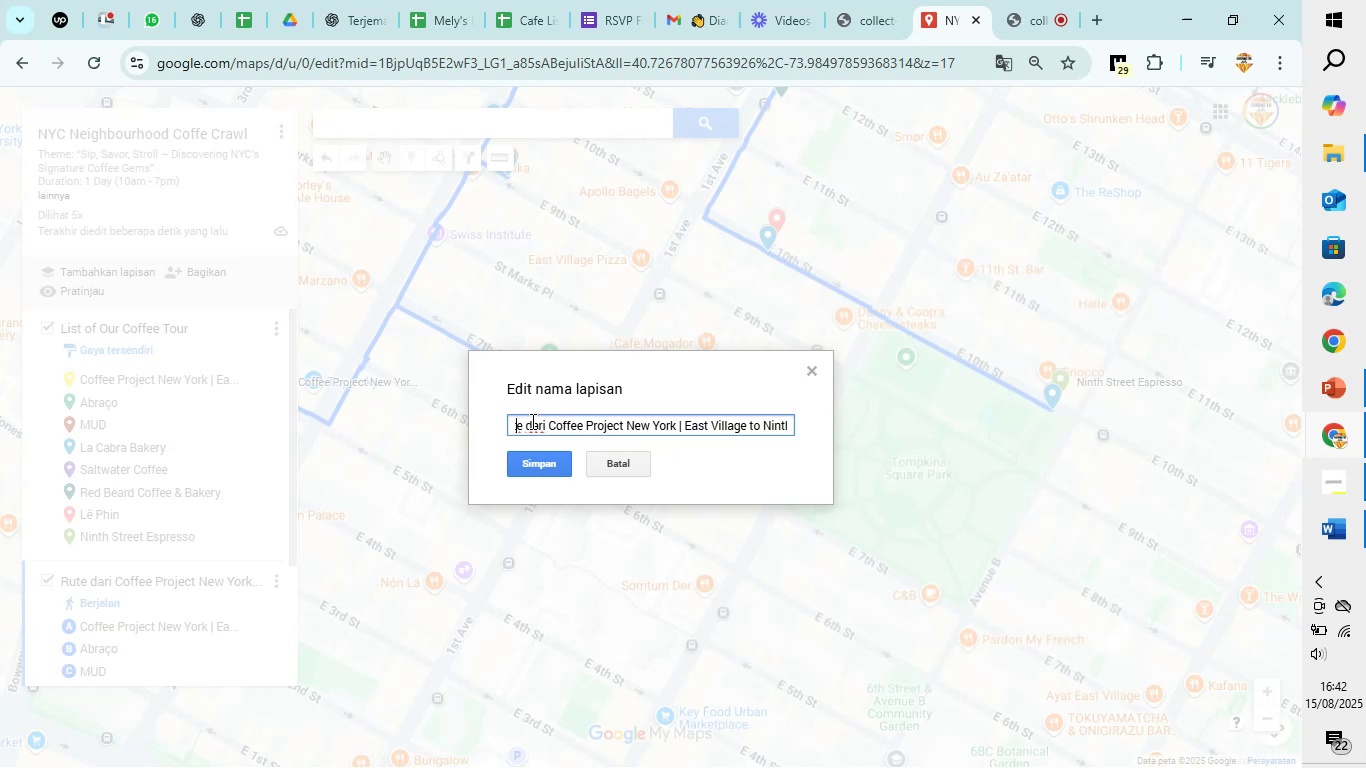 
key(ArrowRight)
 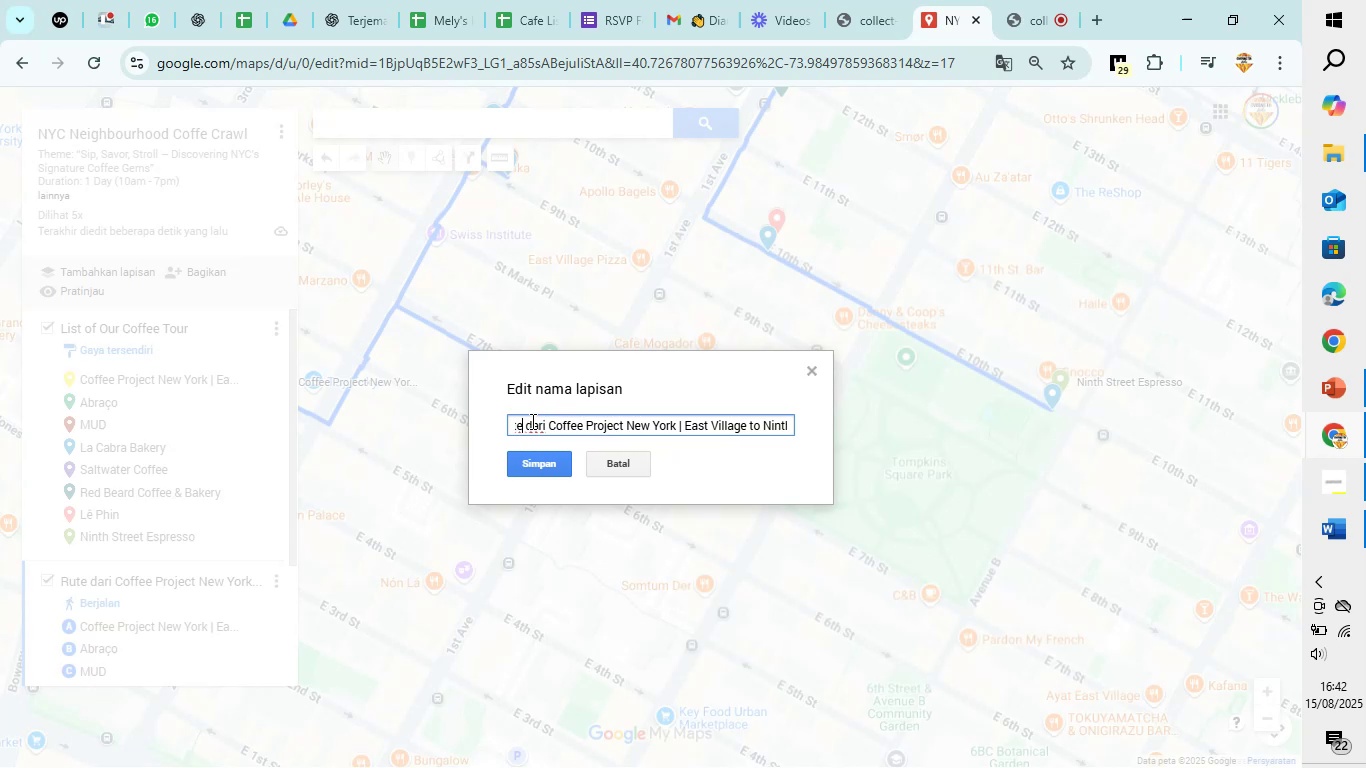 
key(ArrowRight)
 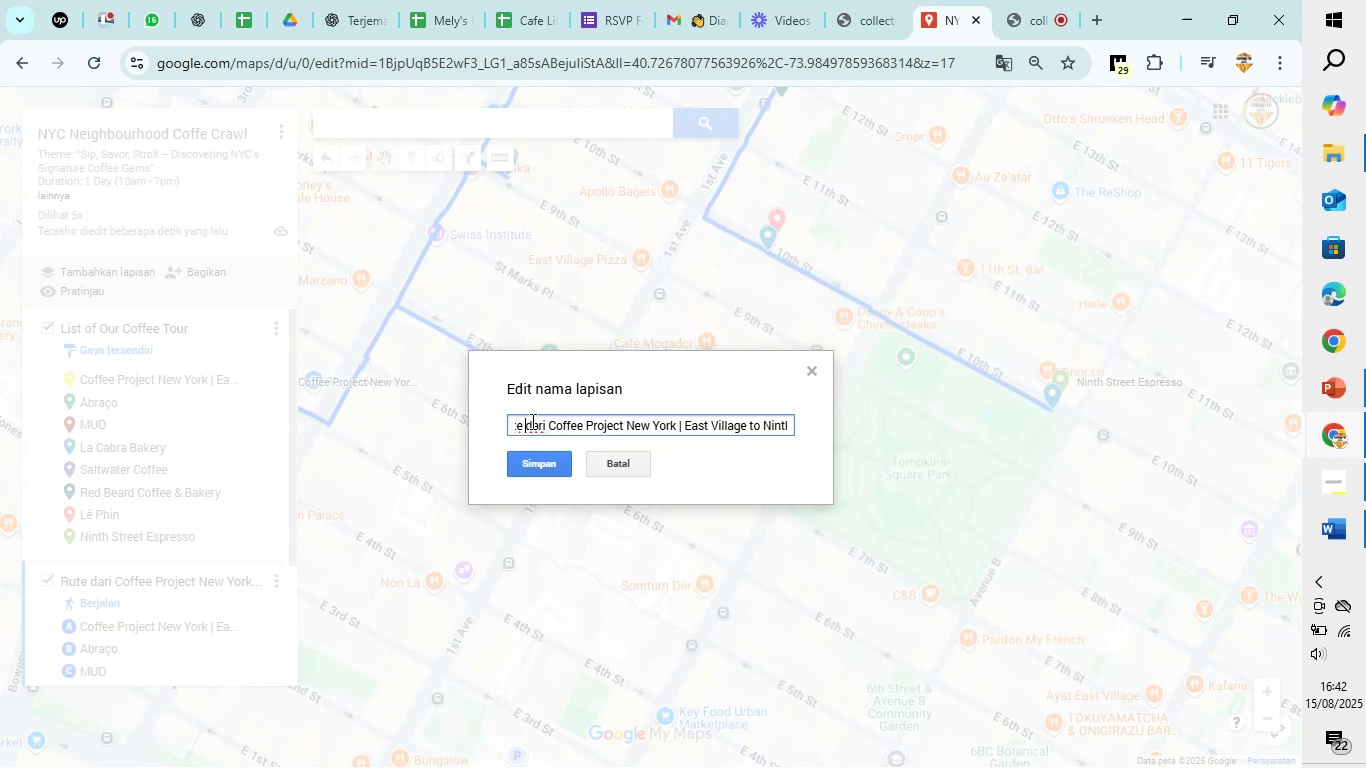 
key(ArrowRight)
 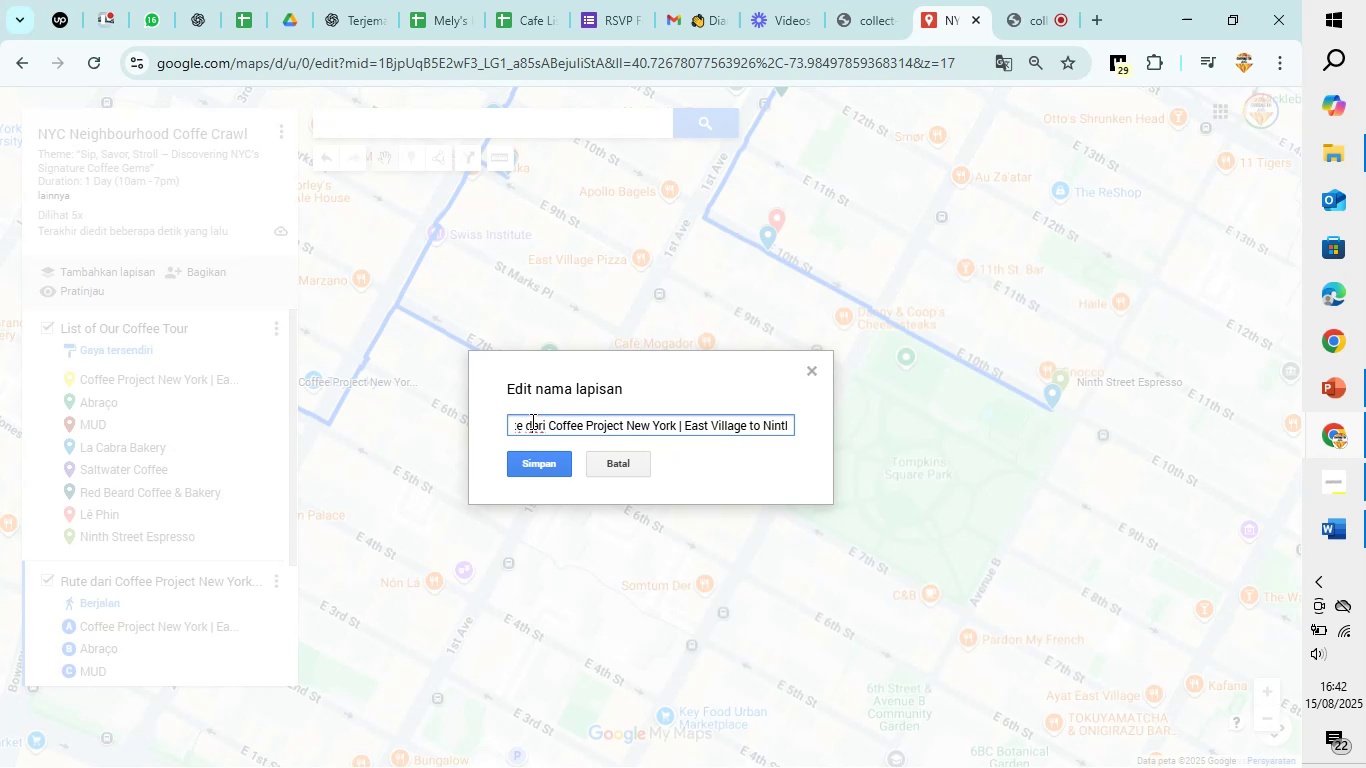 
key(ArrowRight)
 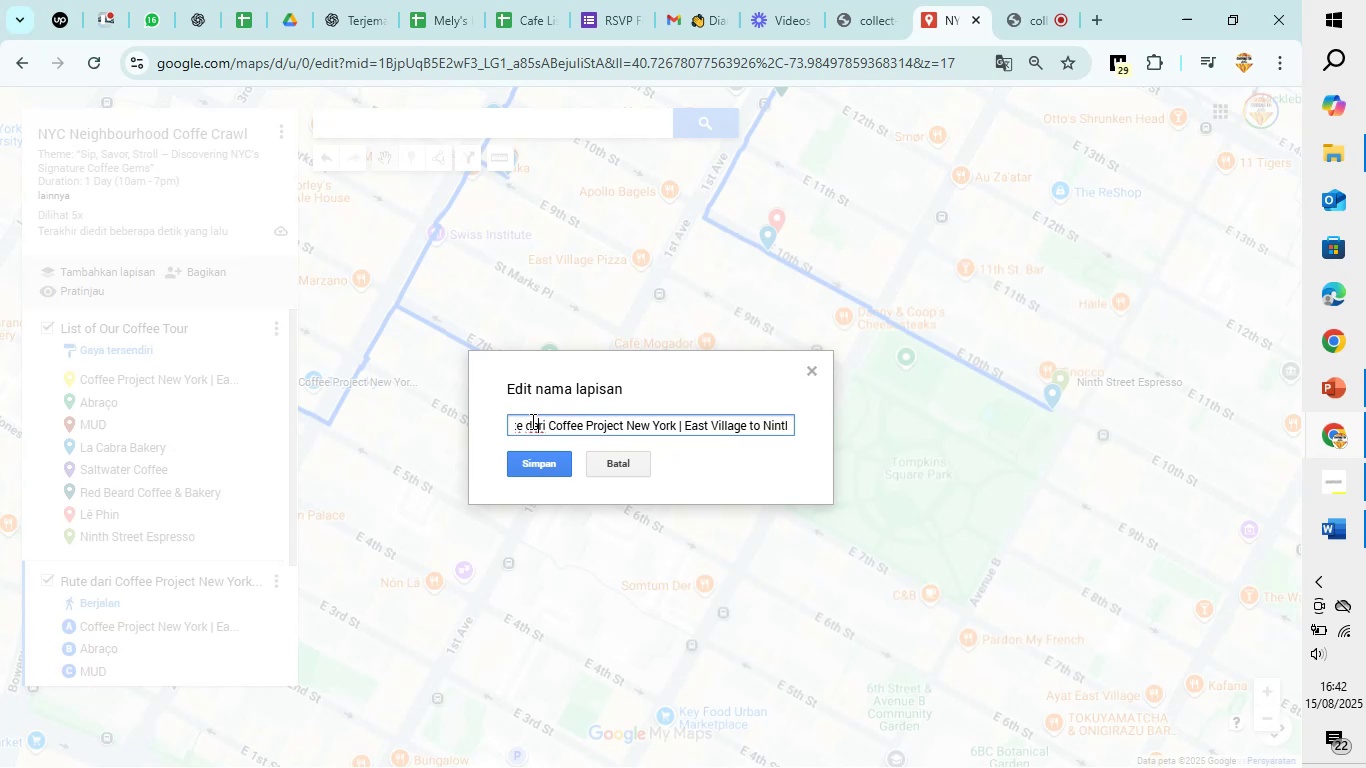 
key(ArrowRight)
 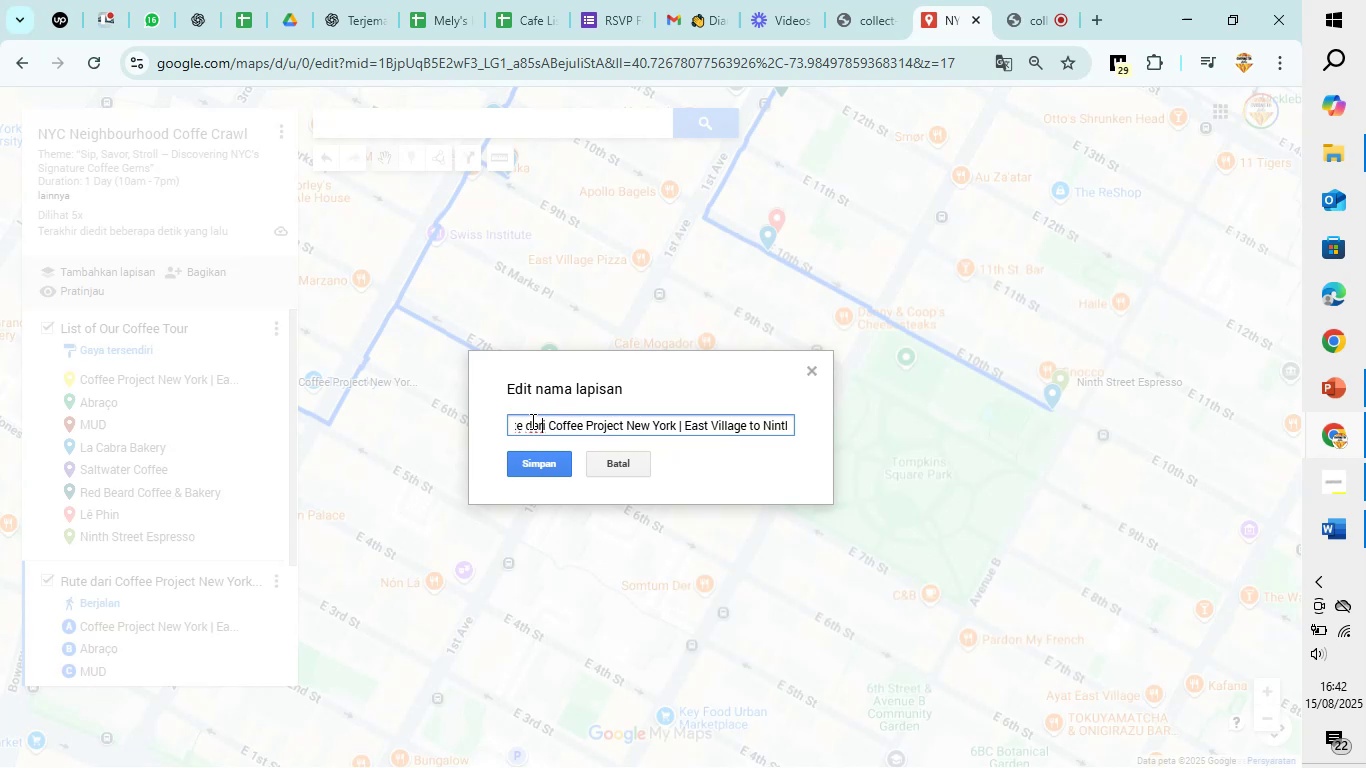 
key(ArrowRight)
 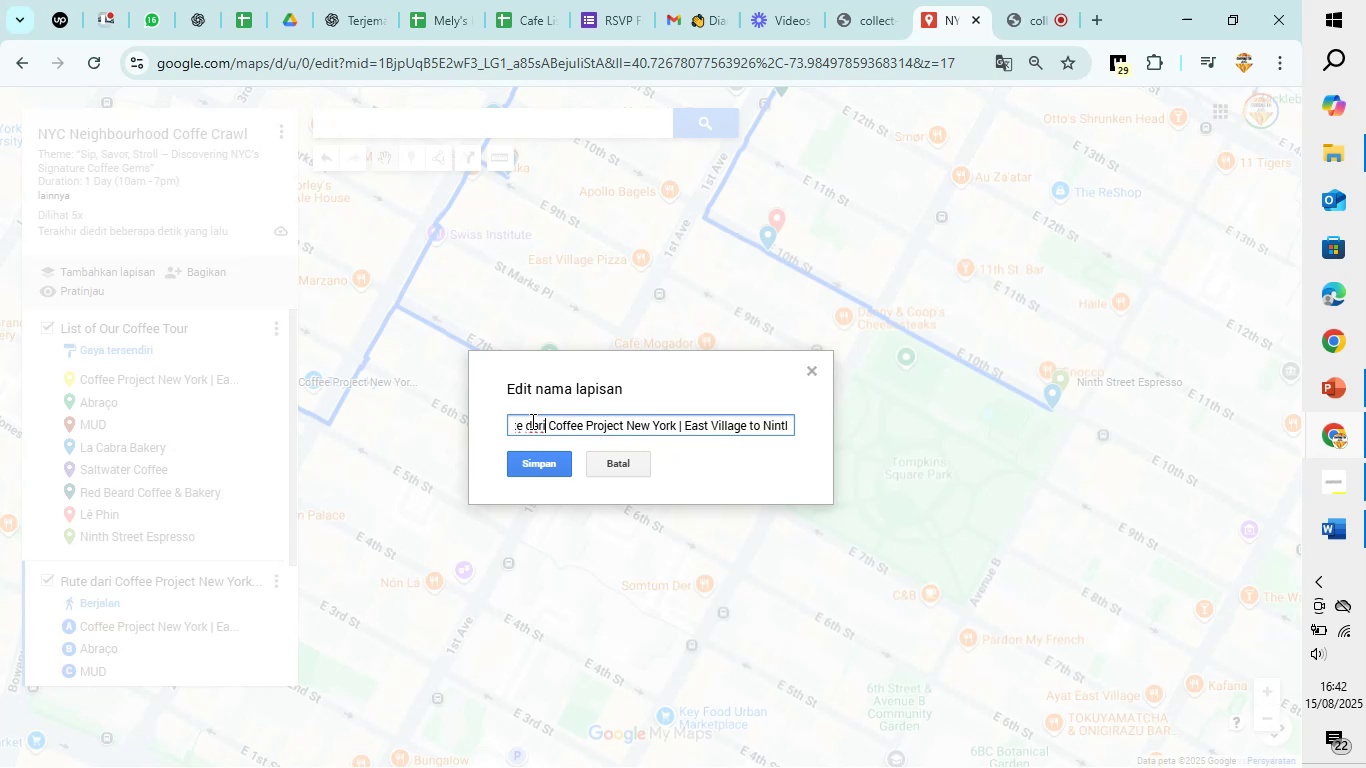 
hold_key(key=Backspace, duration=0.88)
 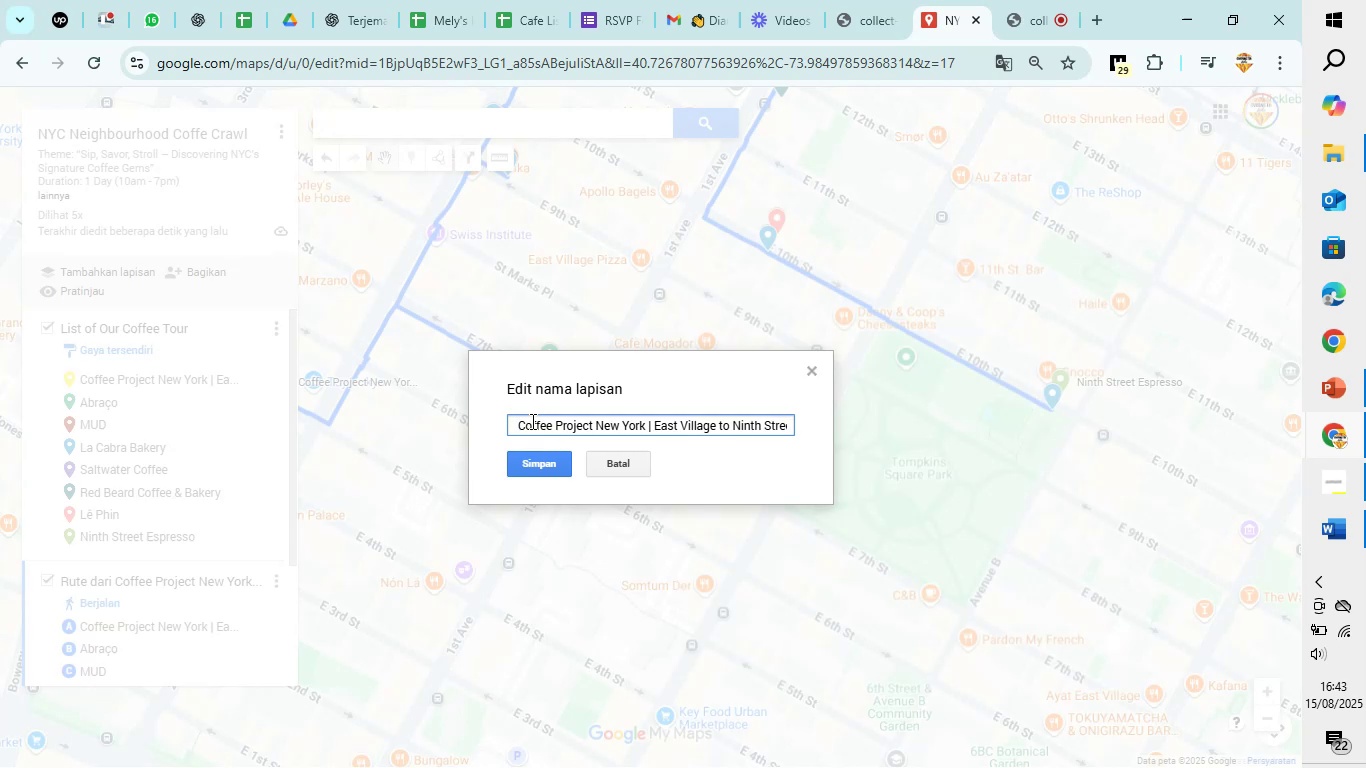 
type(Route from)
 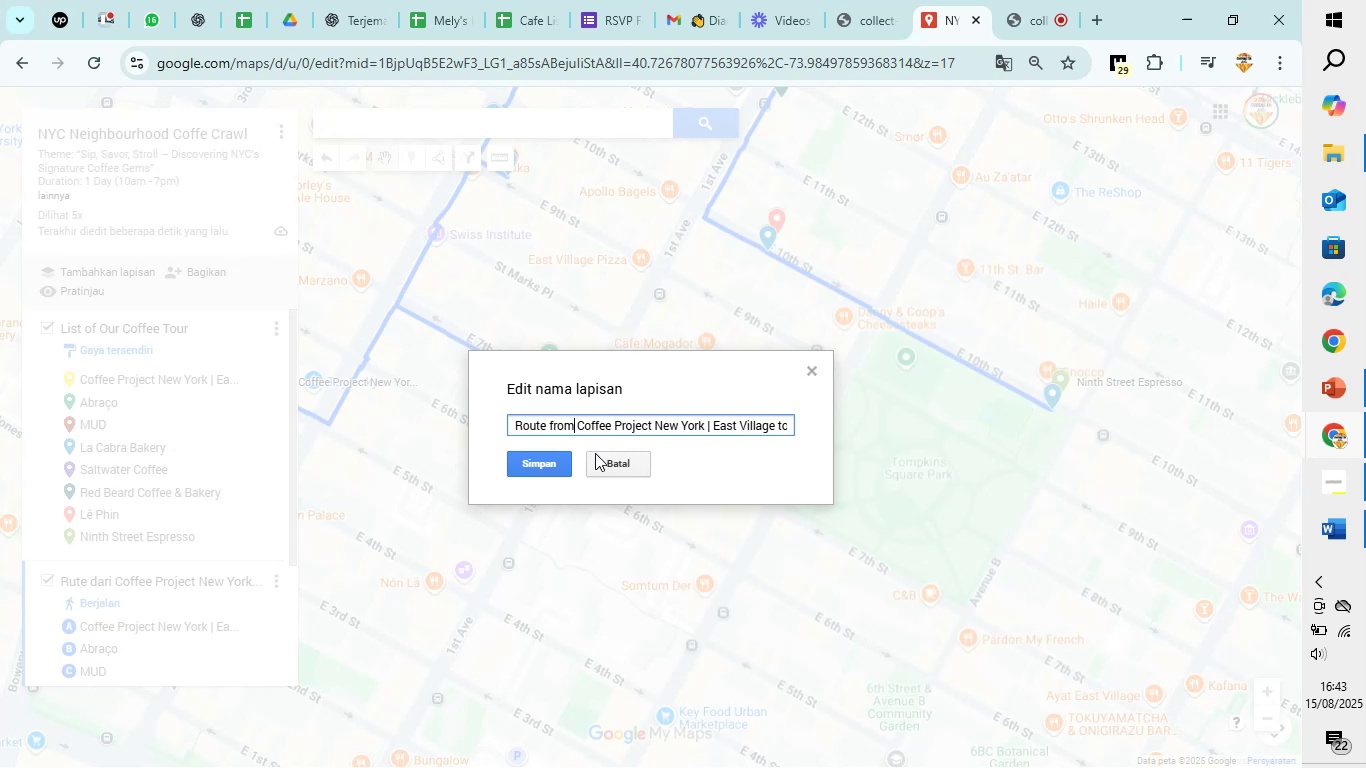 
left_click([552, 467])
 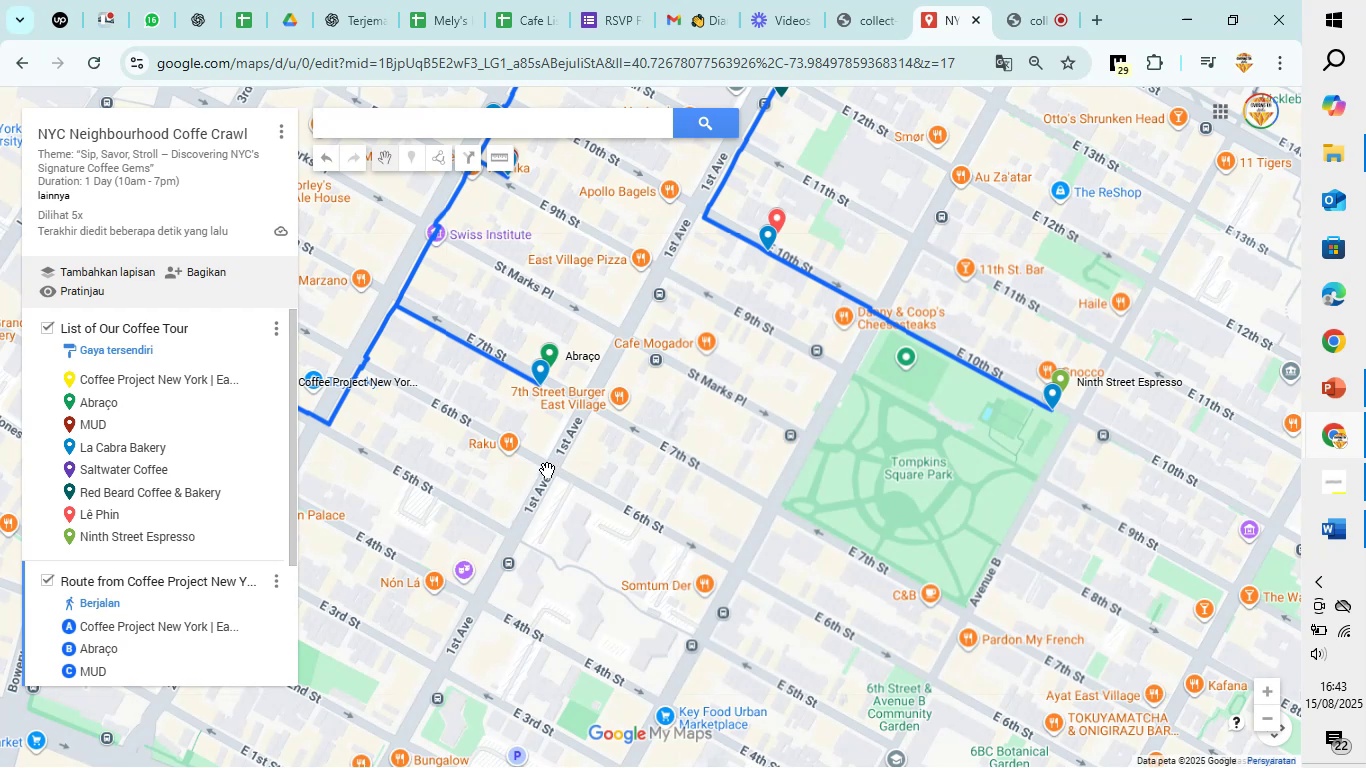 
scroll: coordinate [240, 496], scroll_direction: down, amount: 4.0
 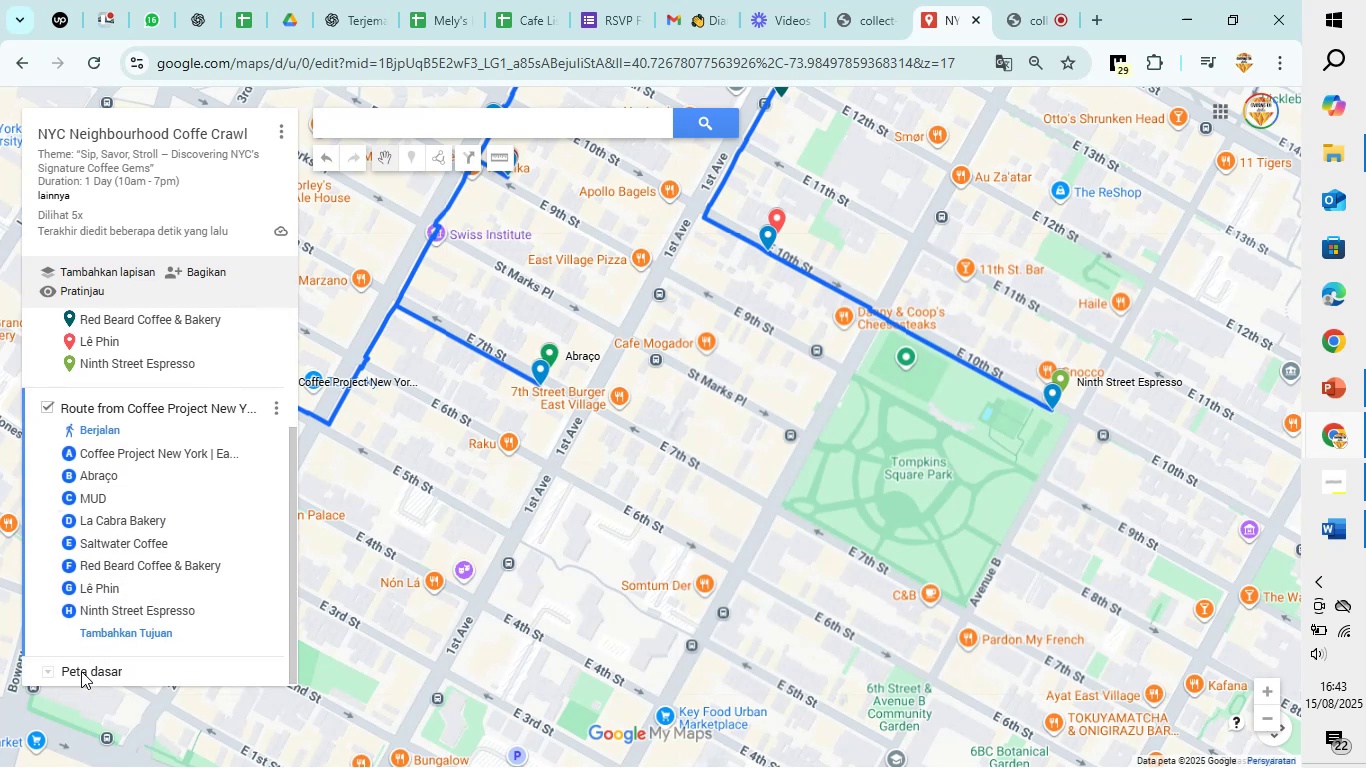 
left_click([54, 667])
 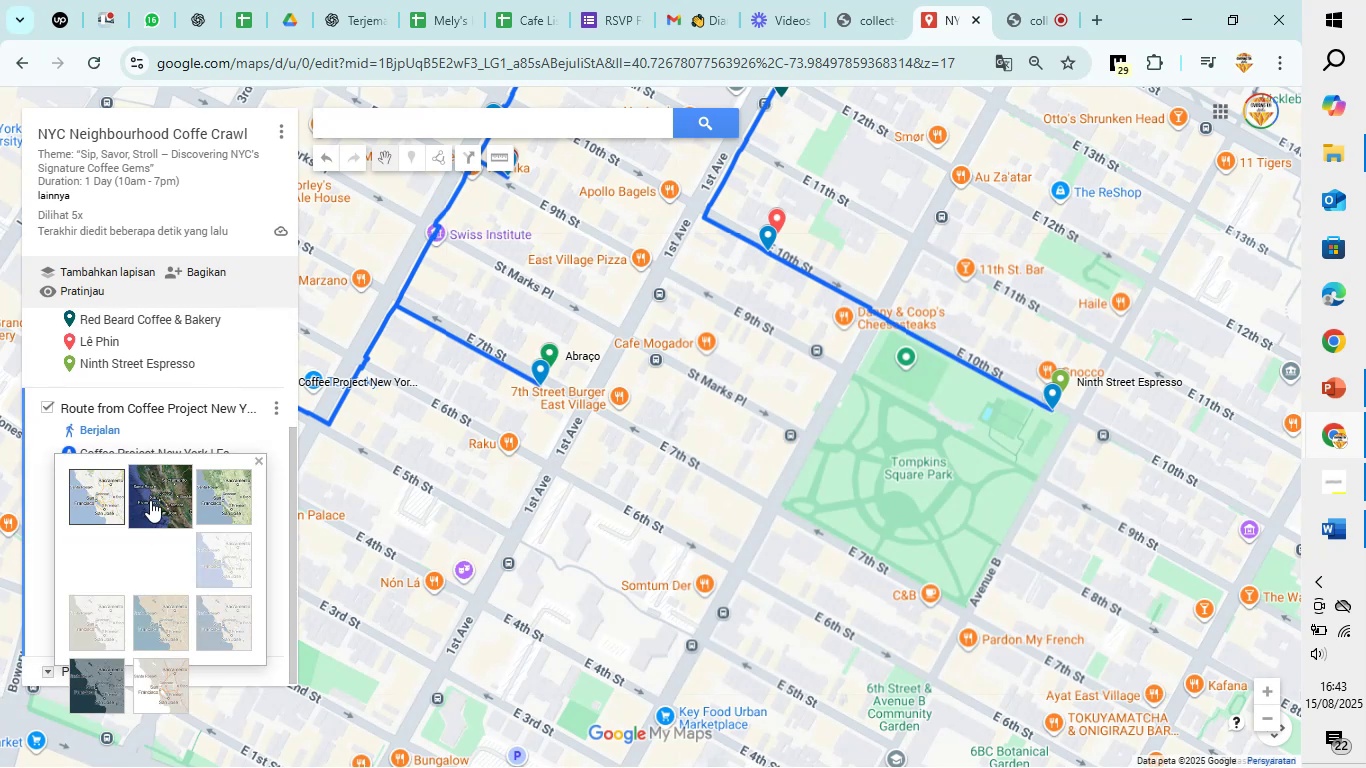 
left_click([151, 493])
 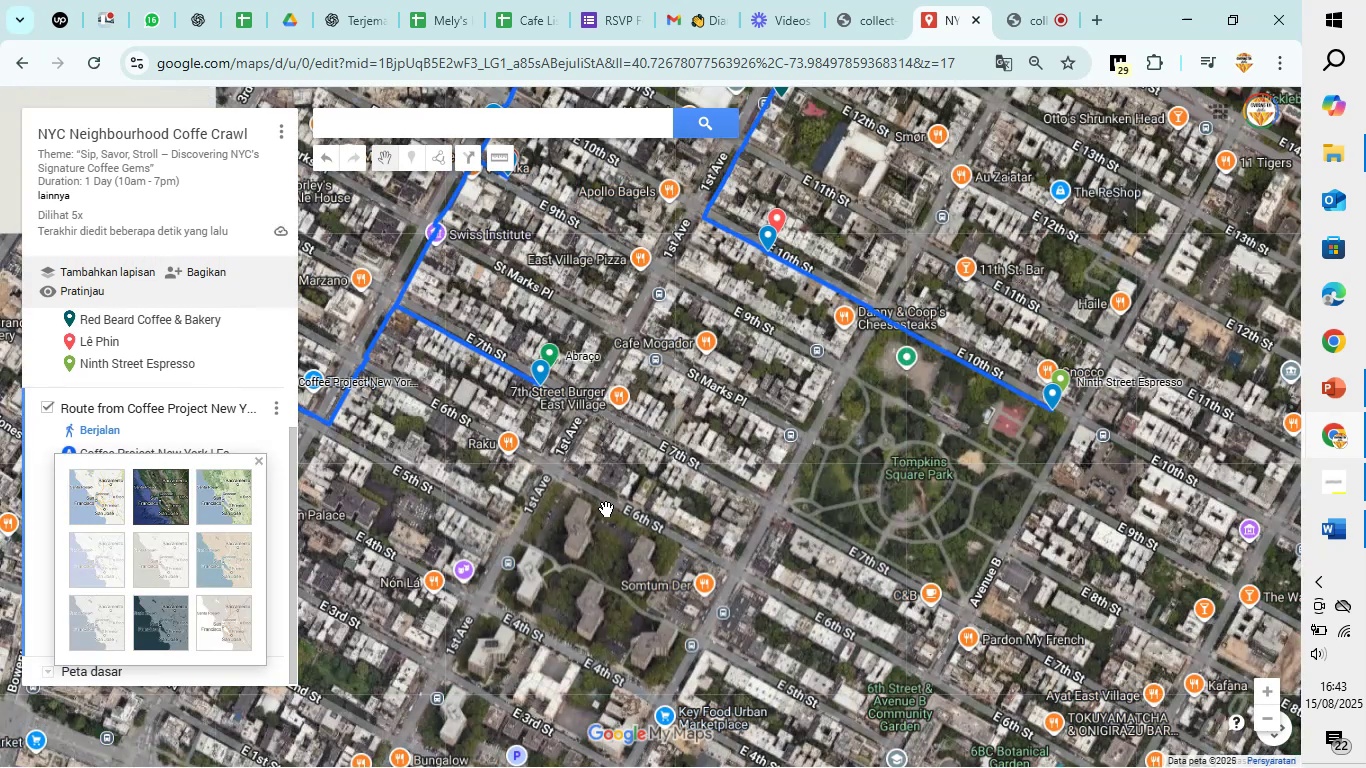 
left_click_drag(start_coordinate=[461, 488], to_coordinate=[789, 585])
 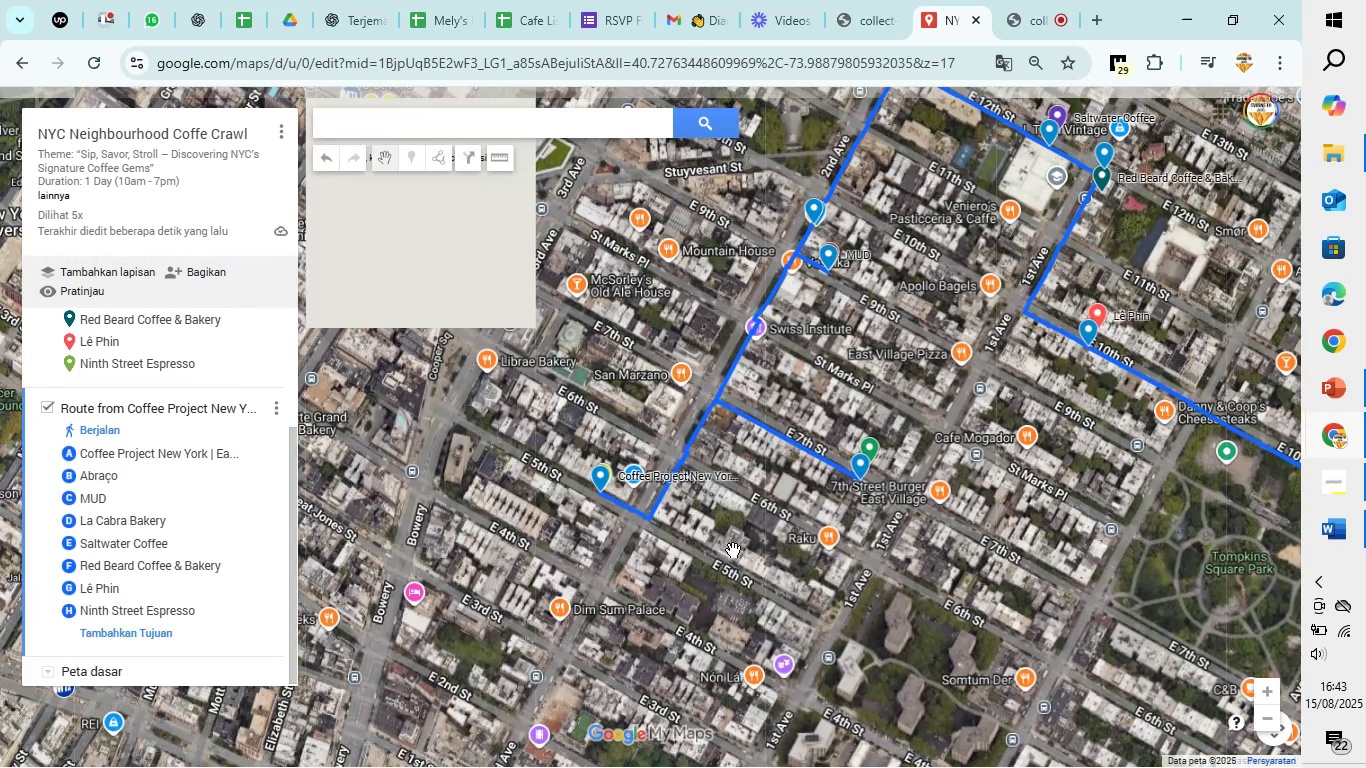 
scroll: coordinate [663, 539], scroll_direction: up, amount: 9.0
 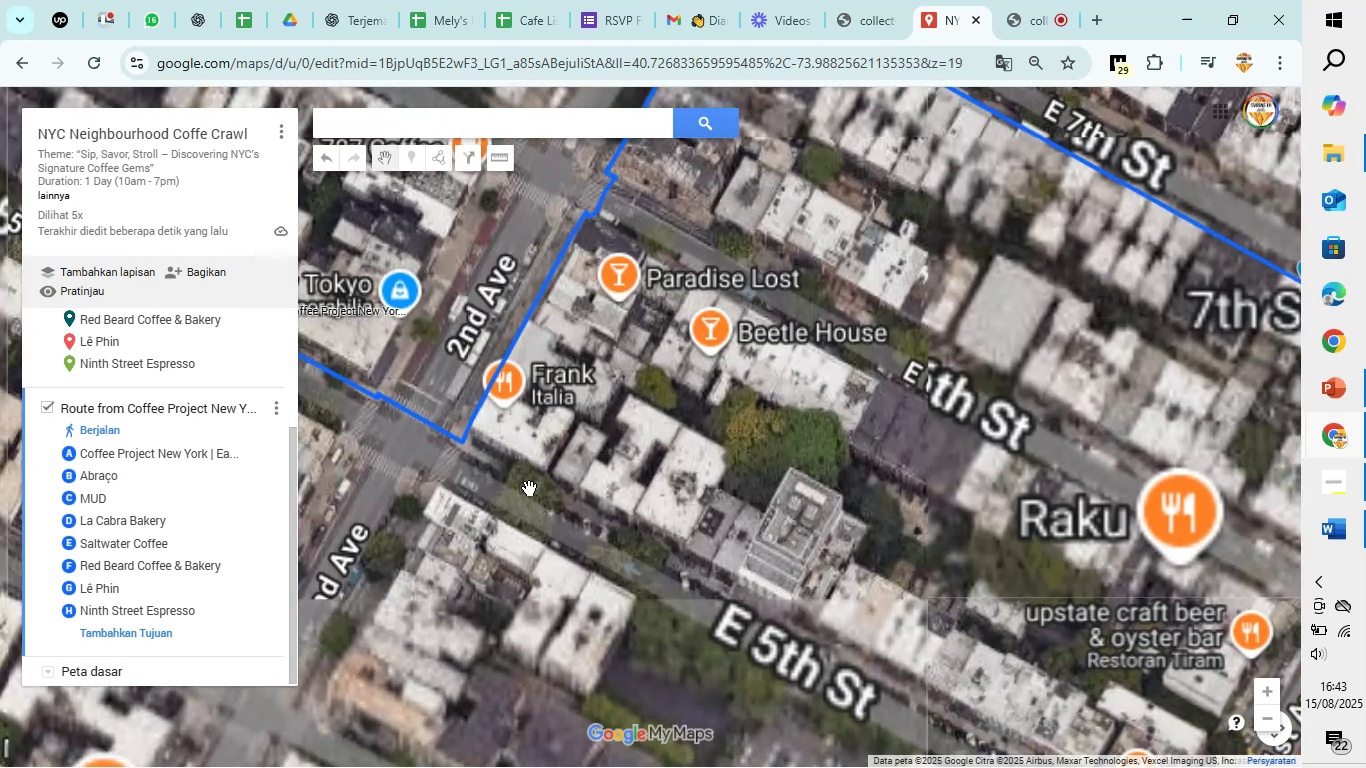 
mouse_move([540, 470])
 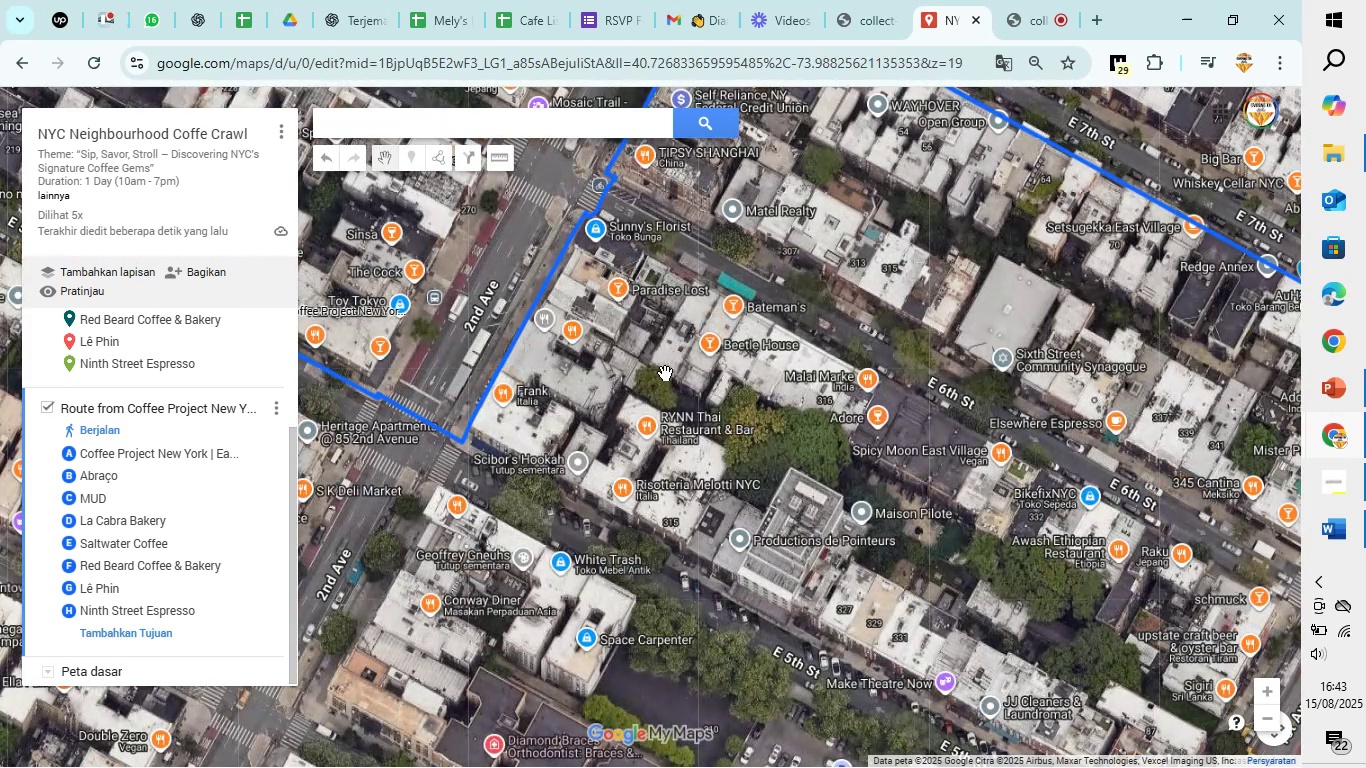 
left_click_drag(start_coordinate=[665, 373], to_coordinate=[393, 762])
 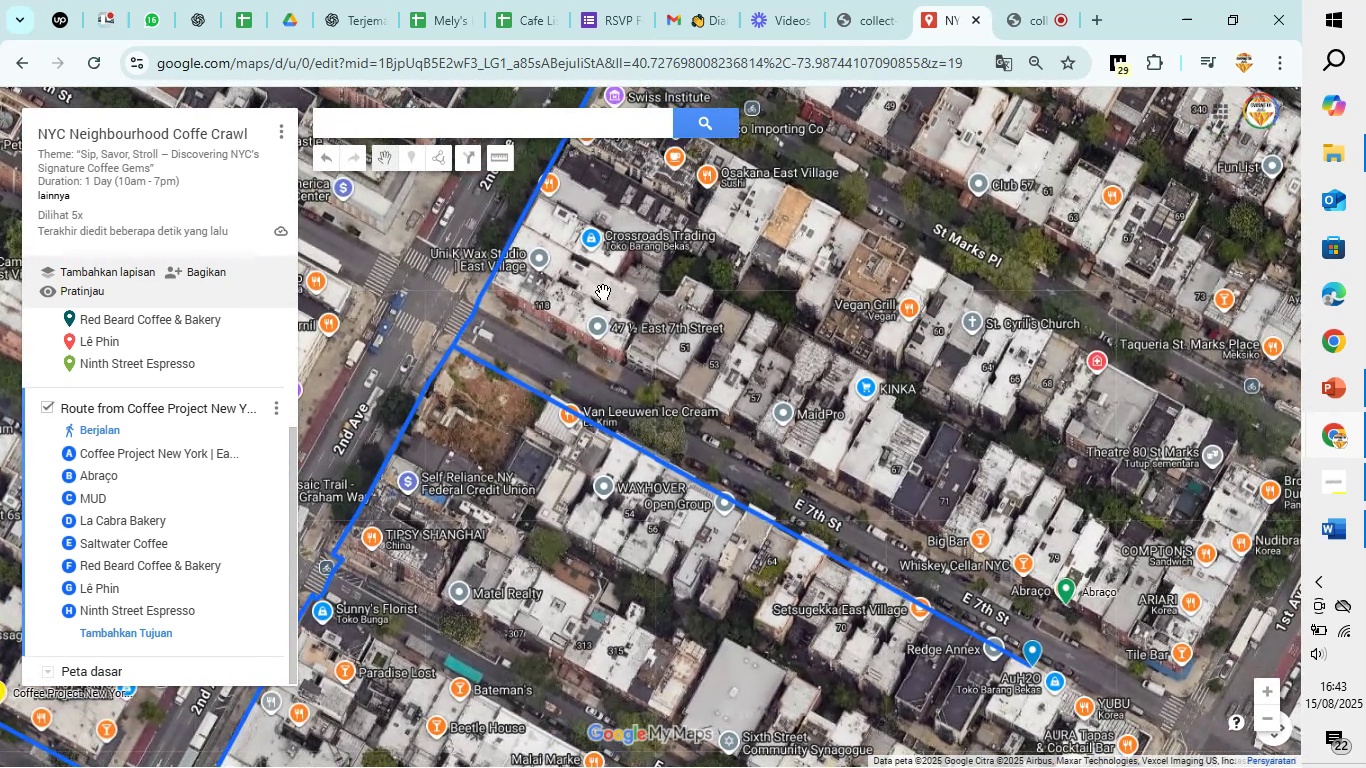 
left_click_drag(start_coordinate=[608, 284], to_coordinate=[486, 652])
 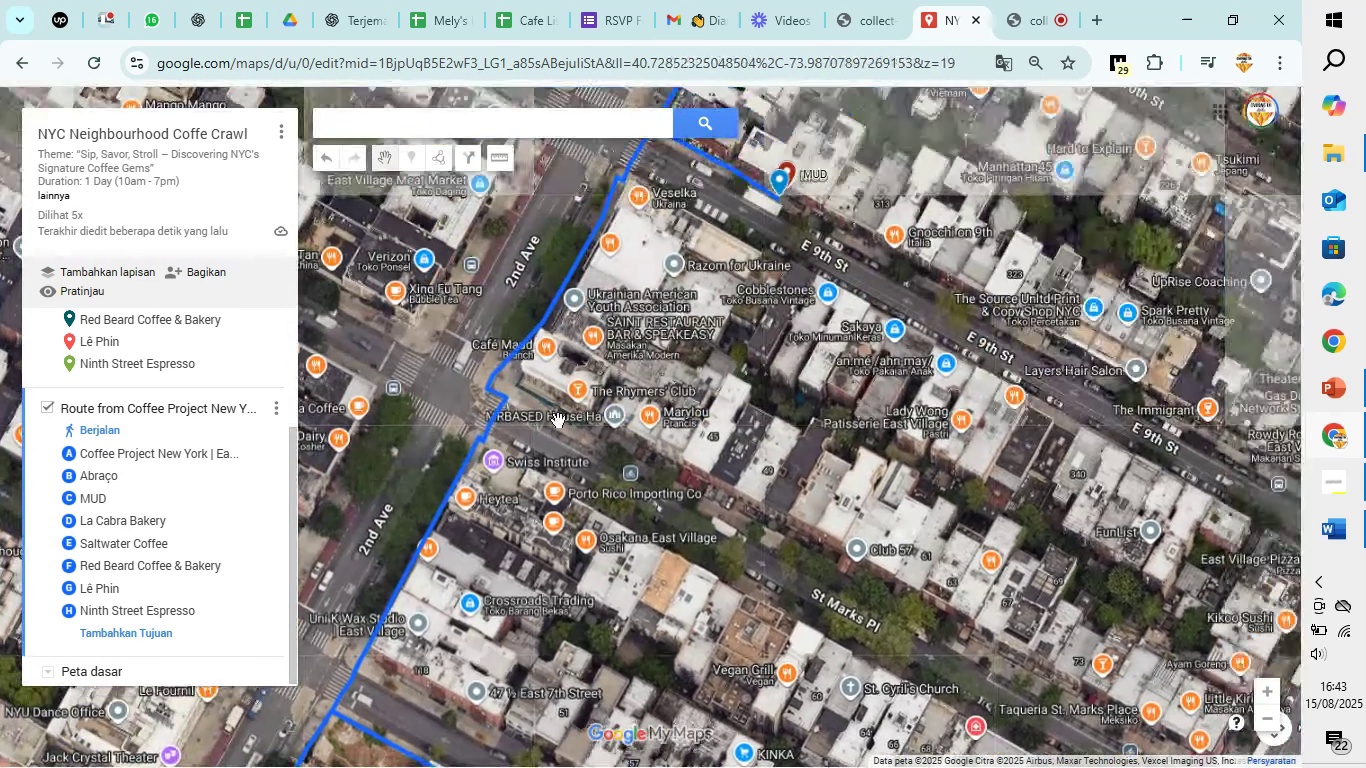 
left_click_drag(start_coordinate=[558, 411], to_coordinate=[560, 517])
 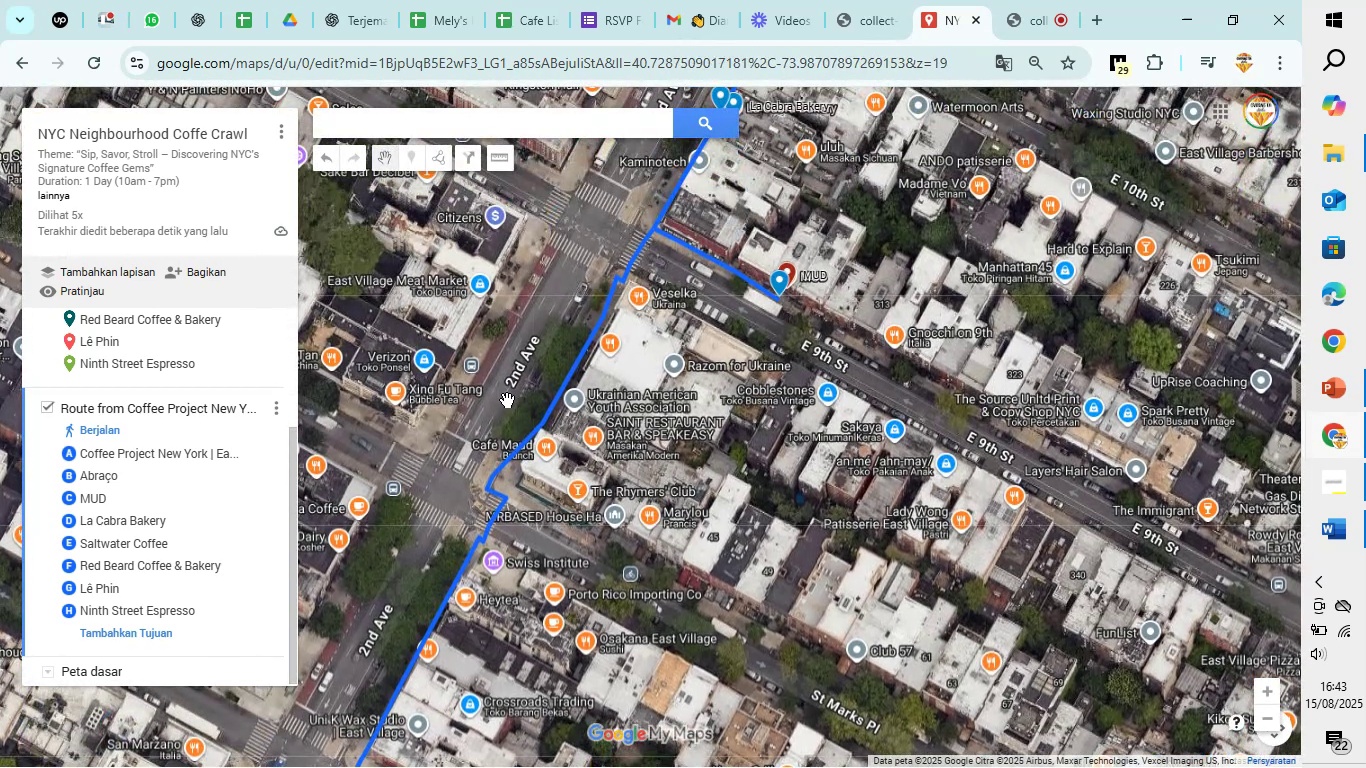 
scroll: coordinate [513, 400], scroll_direction: up, amount: 4.0
 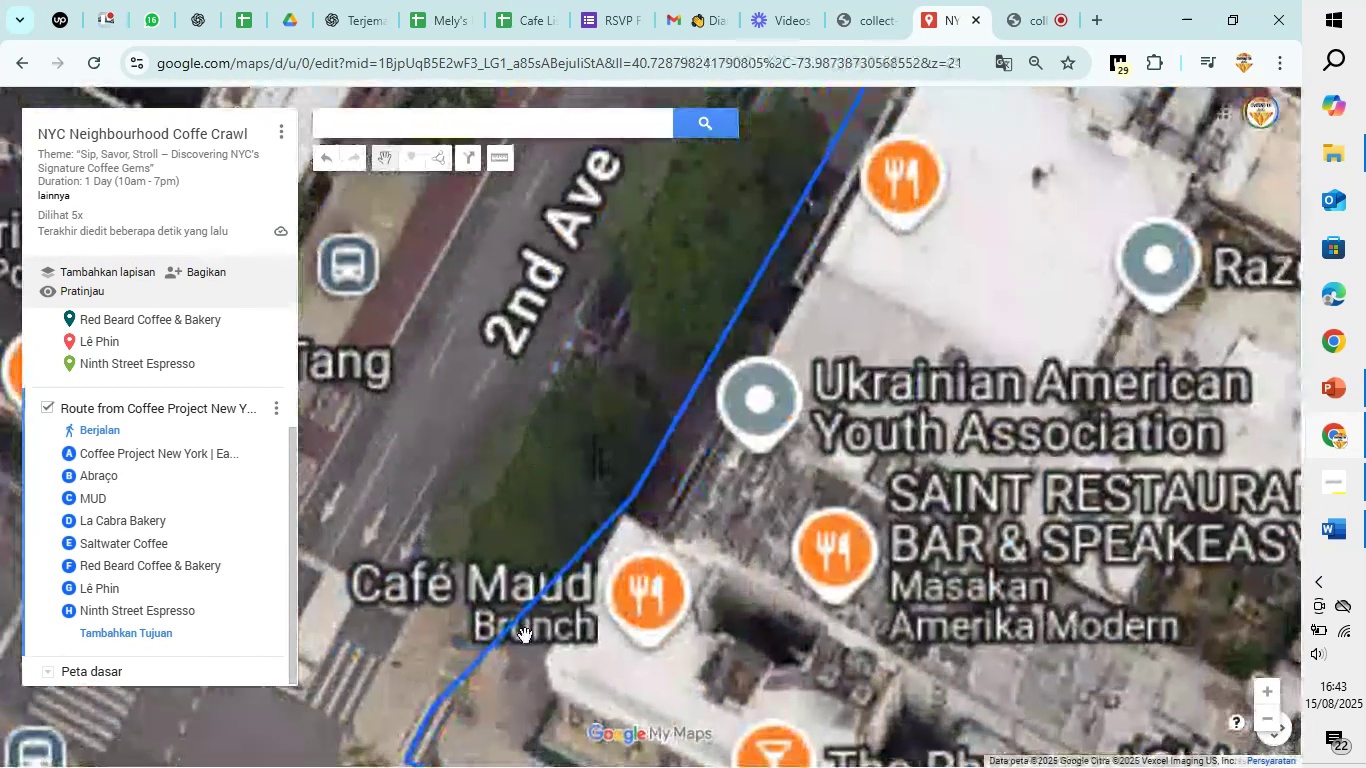 
left_click_drag(start_coordinate=[495, 689], to_coordinate=[526, 454])
 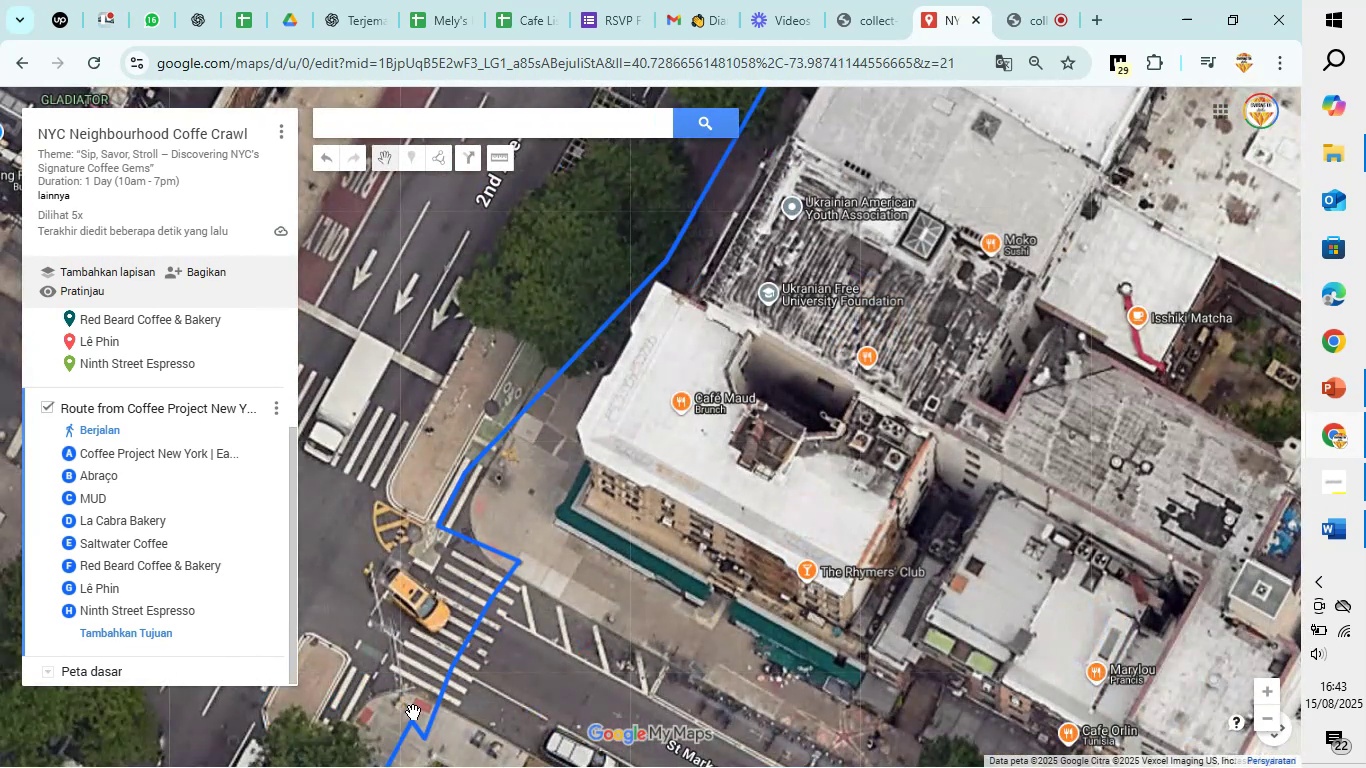 
left_click_drag(start_coordinate=[601, 388], to_coordinate=[568, 459])
 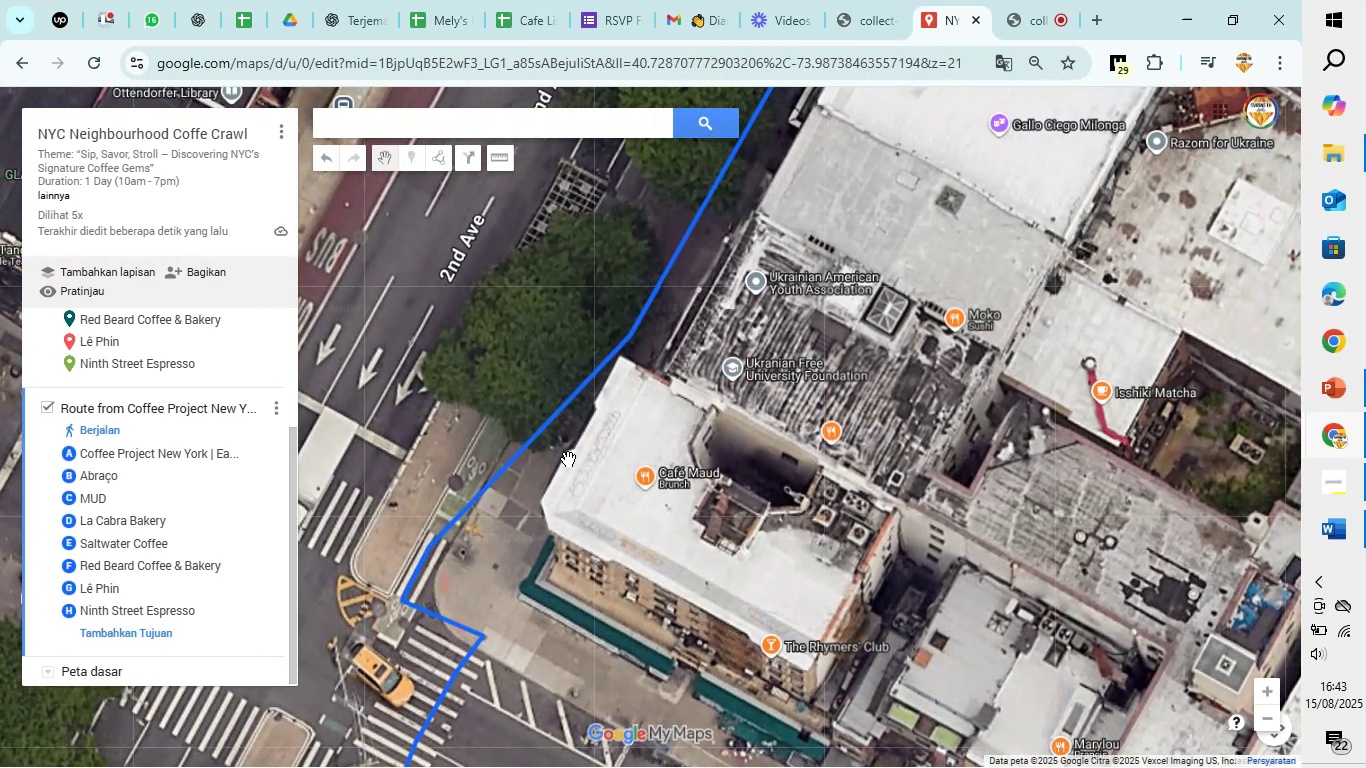 
scroll: coordinate [568, 459], scroll_direction: down, amount: 3.0
 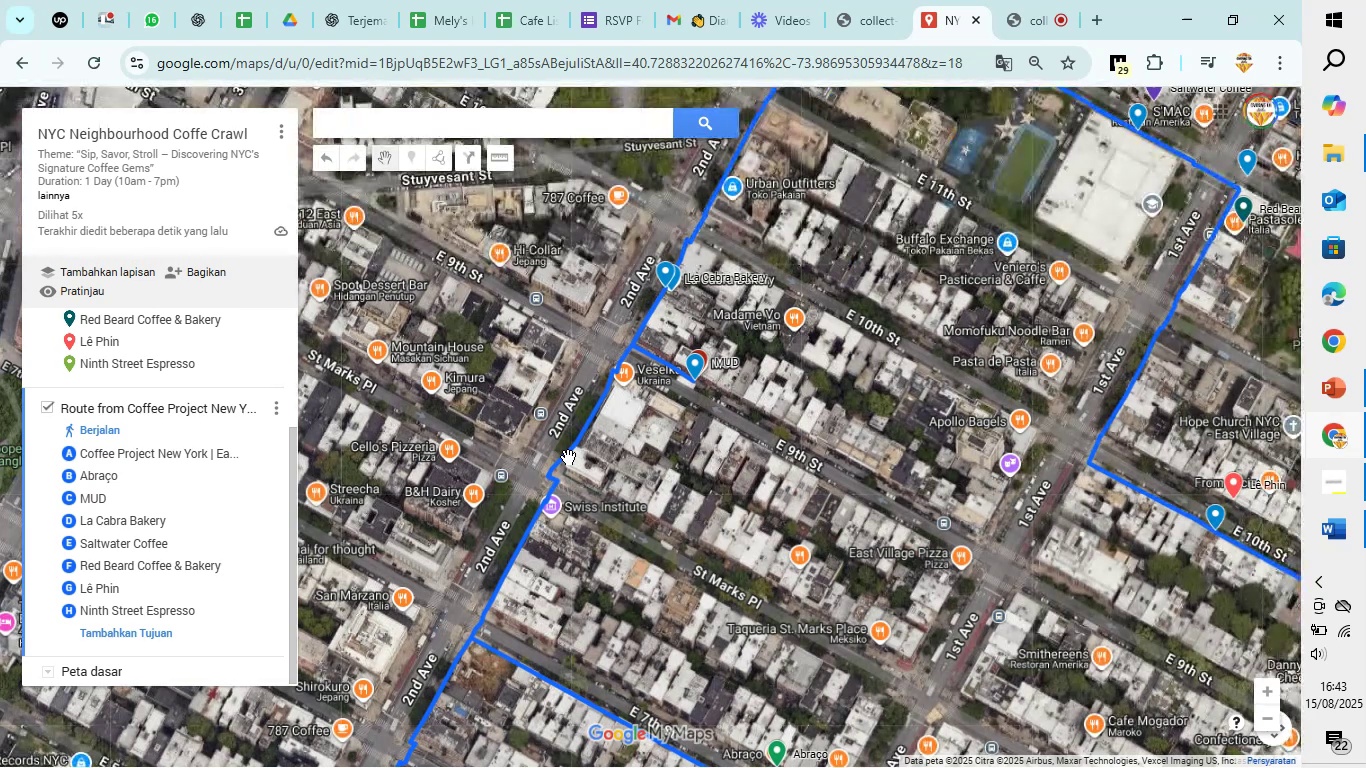 
left_click_drag(start_coordinate=[832, 402], to_coordinate=[581, 609])
 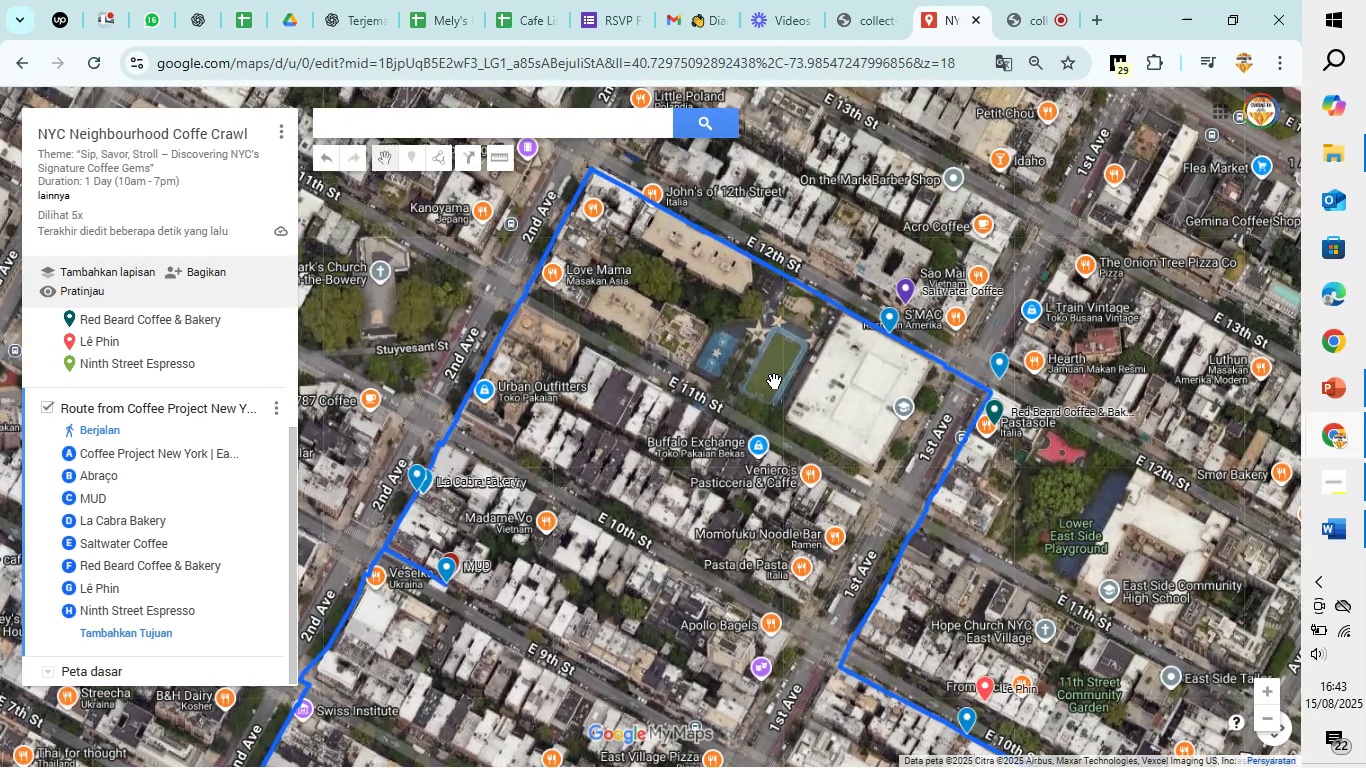 
scroll: coordinate [774, 381], scroll_direction: down, amount: 3.0
 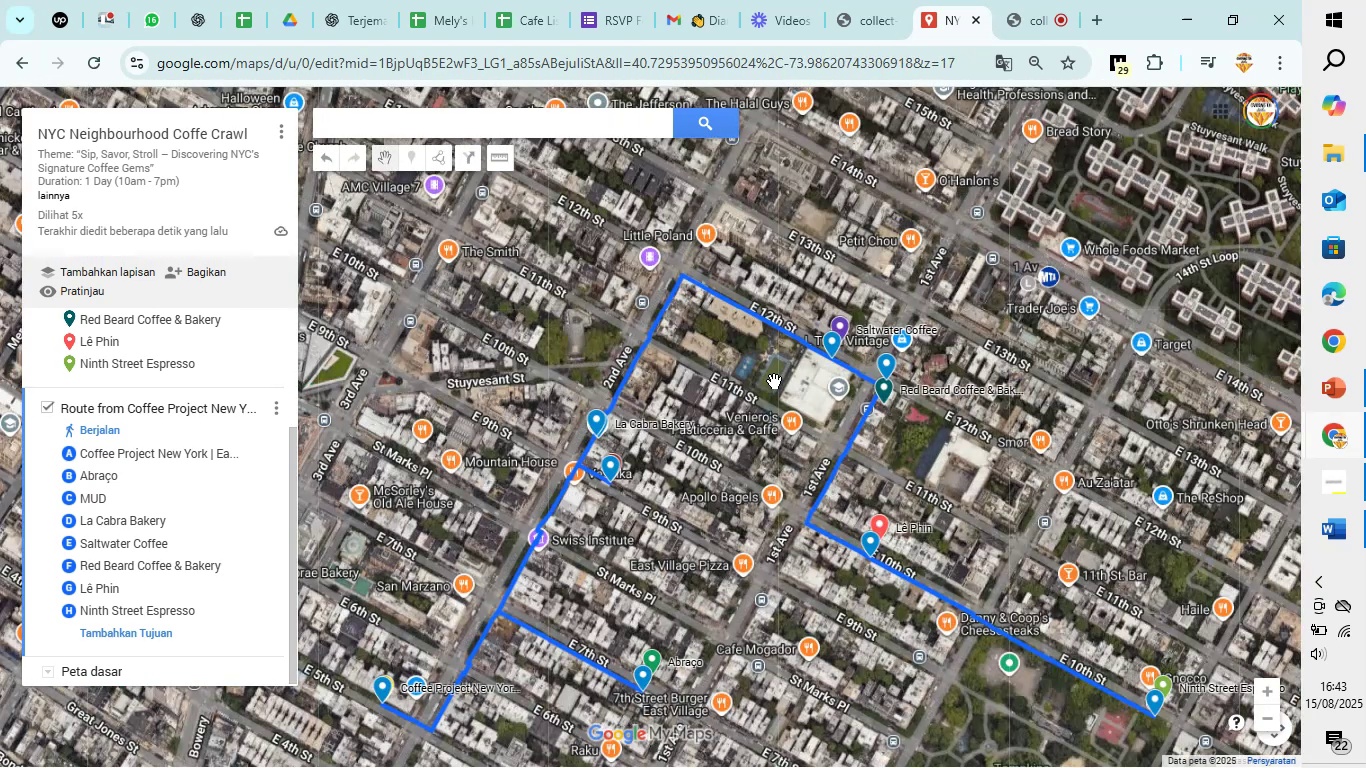 
scroll: coordinate [774, 381], scroll_direction: up, amount: 5.0
 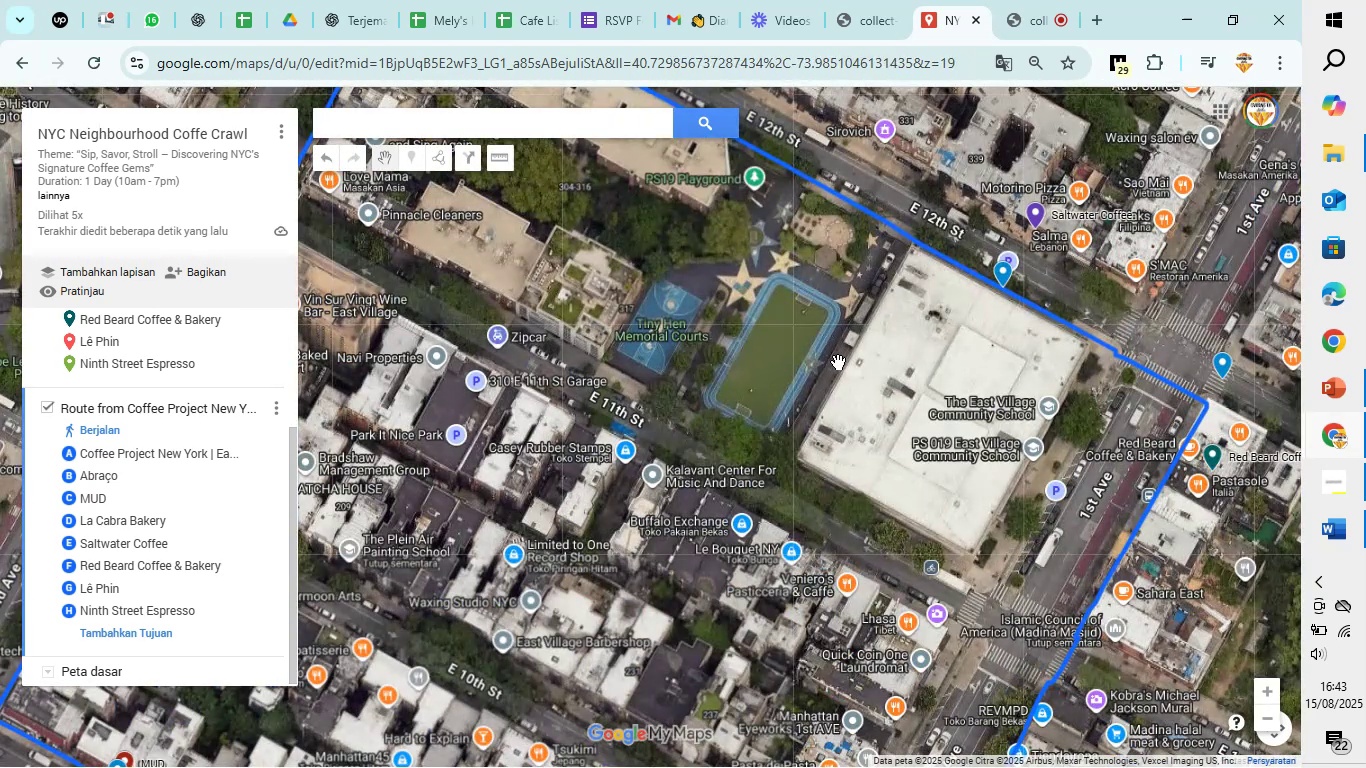 
left_click_drag(start_coordinate=[840, 360], to_coordinate=[824, 359])
 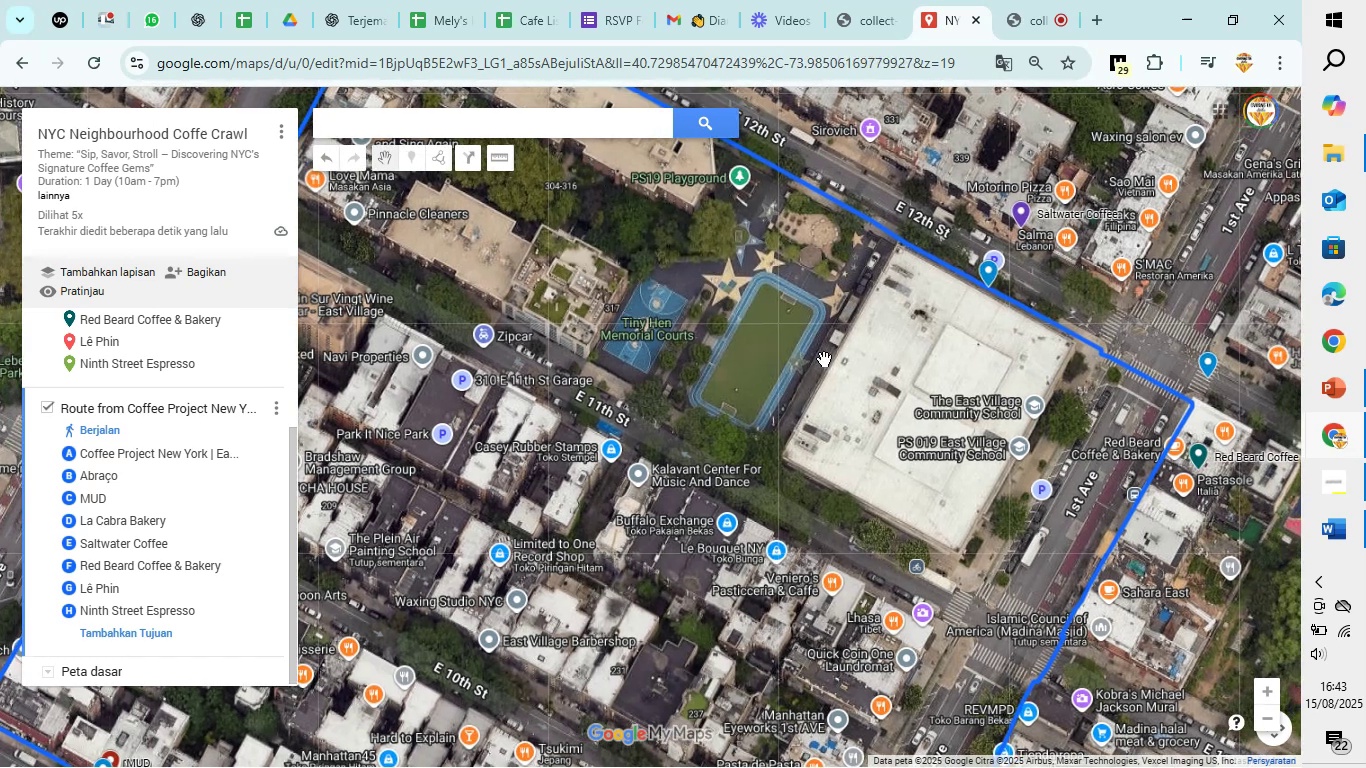 
scroll: coordinate [824, 359], scroll_direction: up, amount: 3.0
 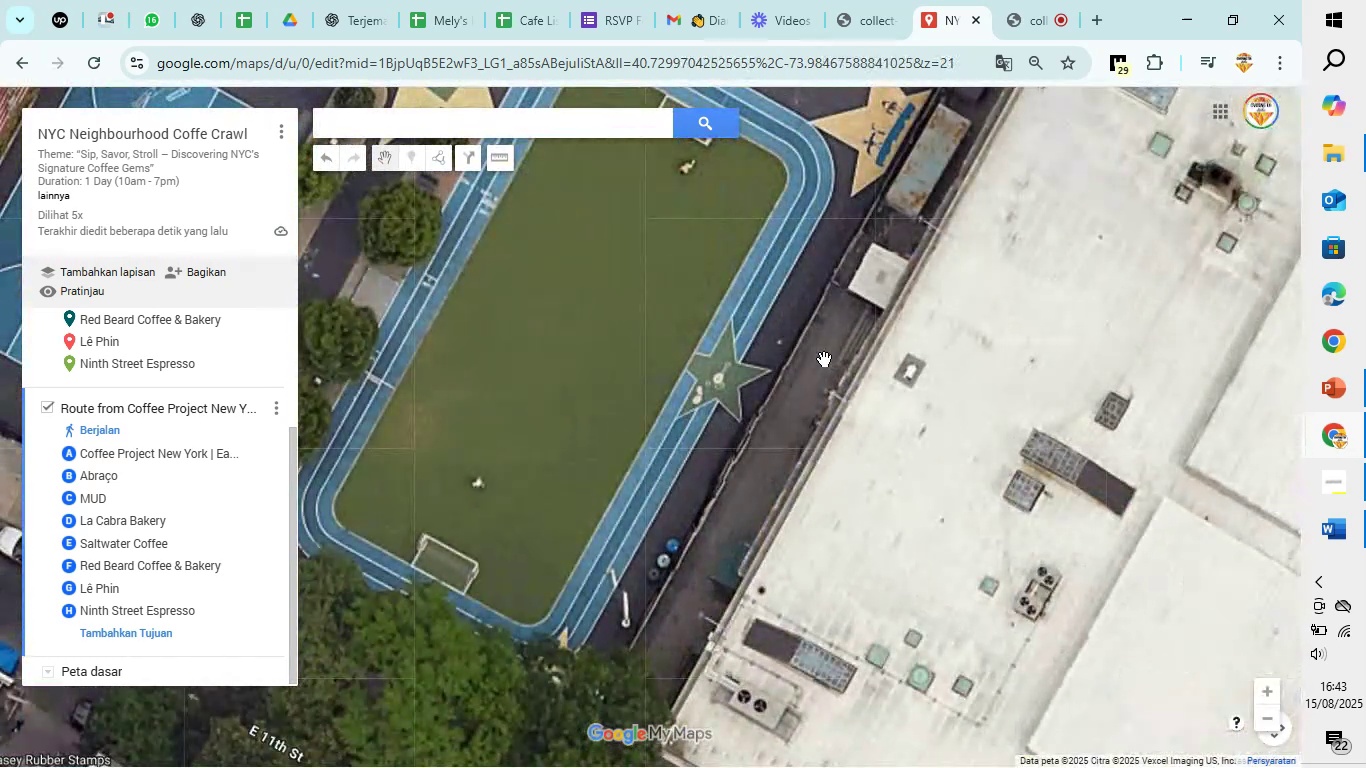 
left_click_drag(start_coordinate=[752, 461], to_coordinate=[466, 617])
 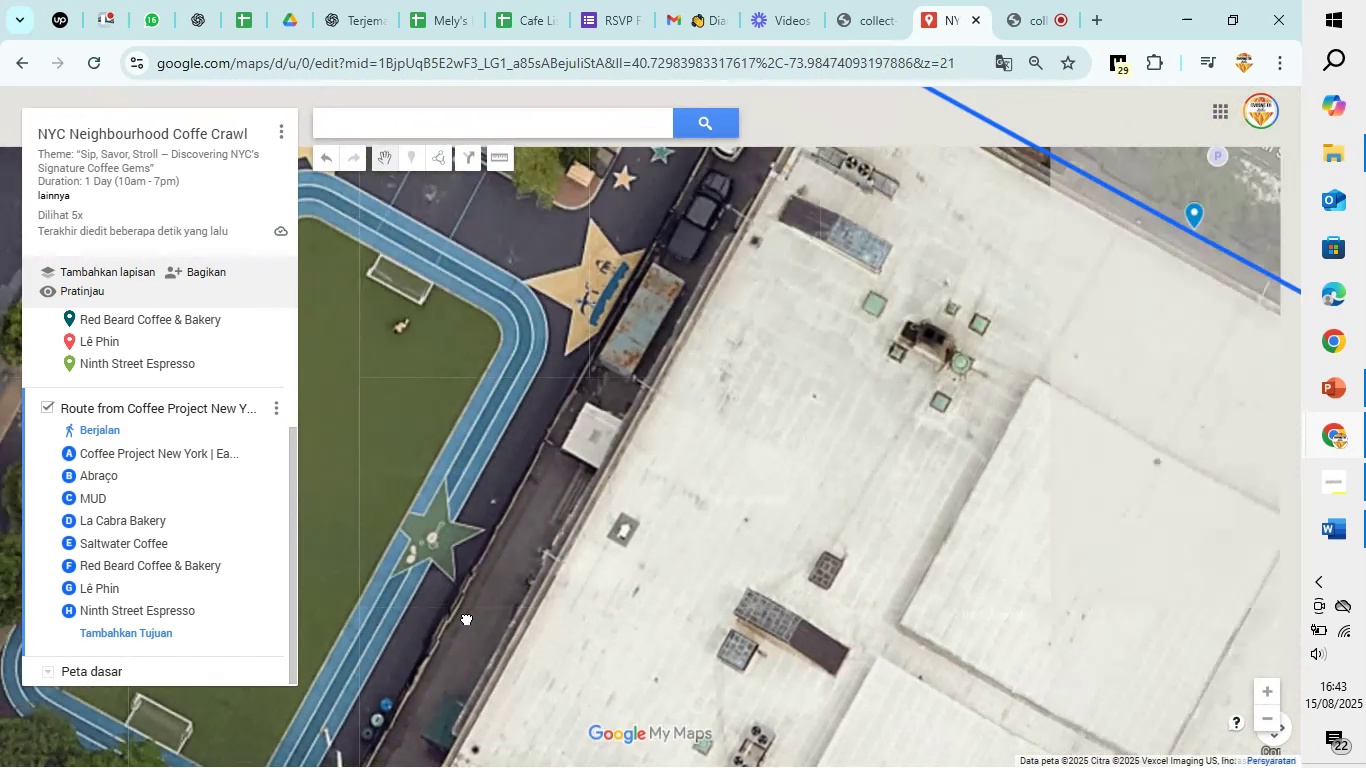 
scroll: coordinate [689, 384], scroll_direction: down, amount: 6.0
 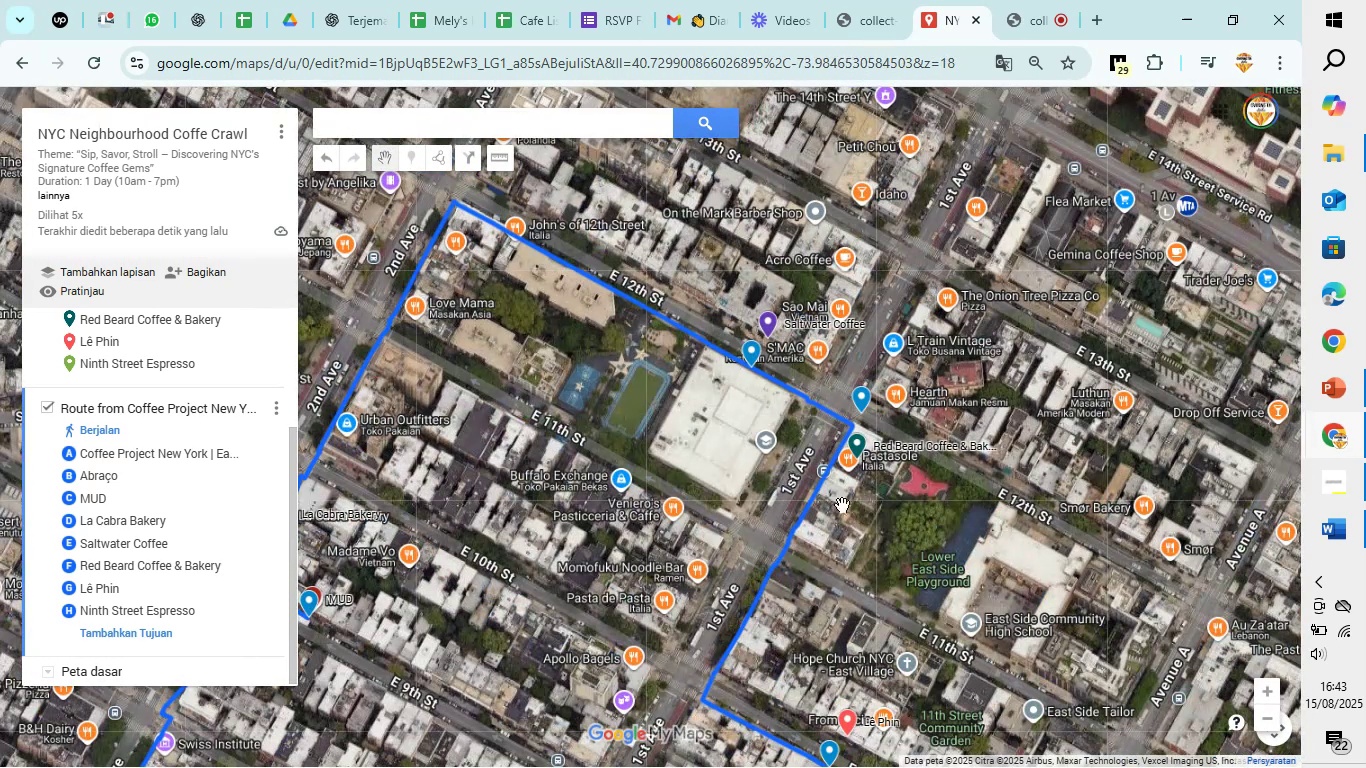 
left_click_drag(start_coordinate=[851, 583], to_coordinate=[742, 268])
 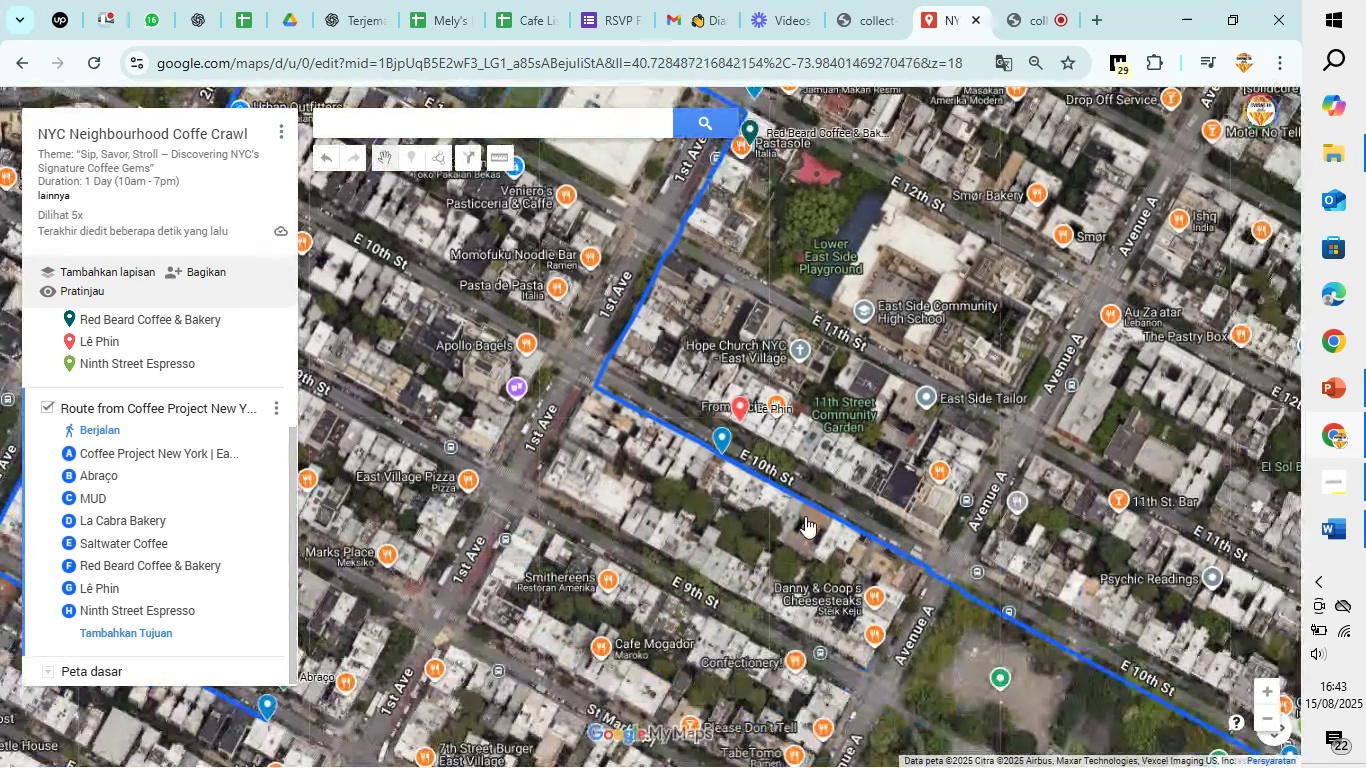 
left_click_drag(start_coordinate=[812, 549], to_coordinate=[619, 341])
 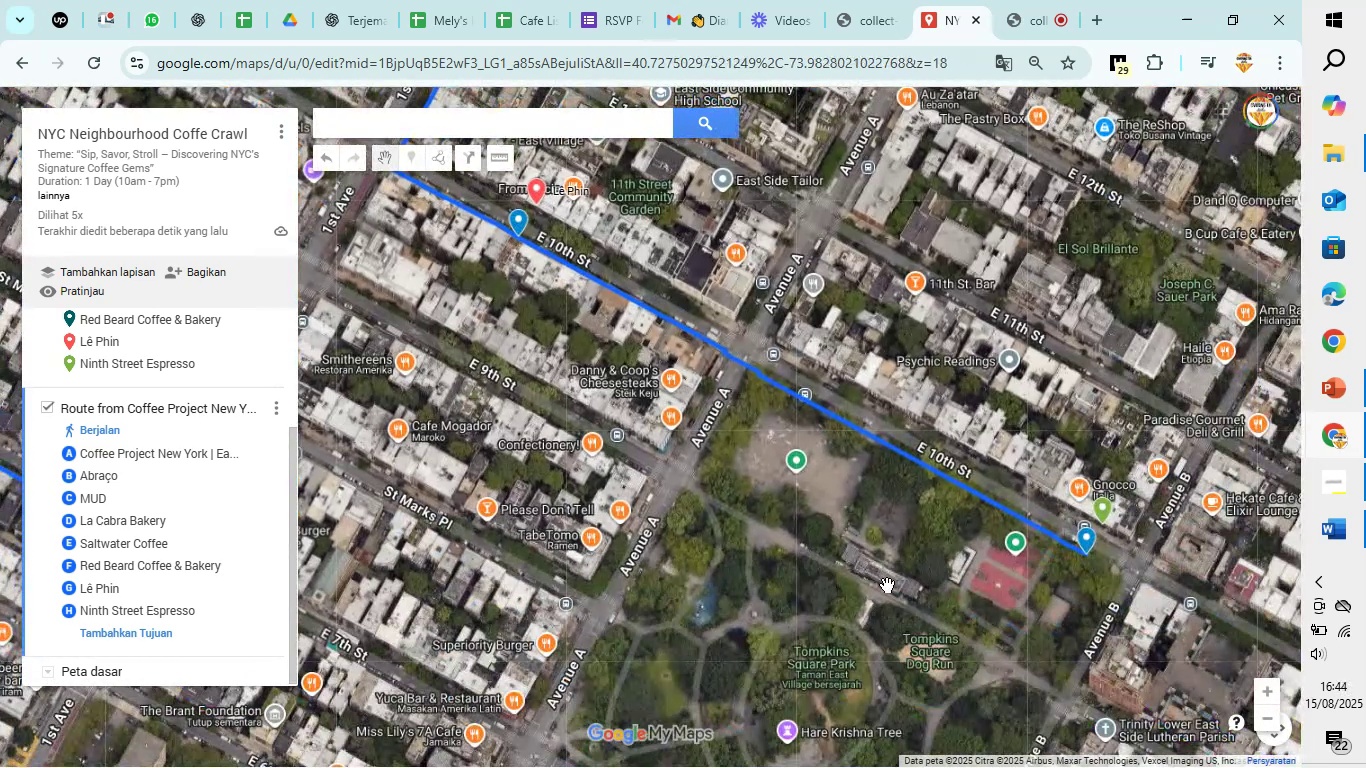 
left_click_drag(start_coordinate=[887, 585], to_coordinate=[798, 443])
 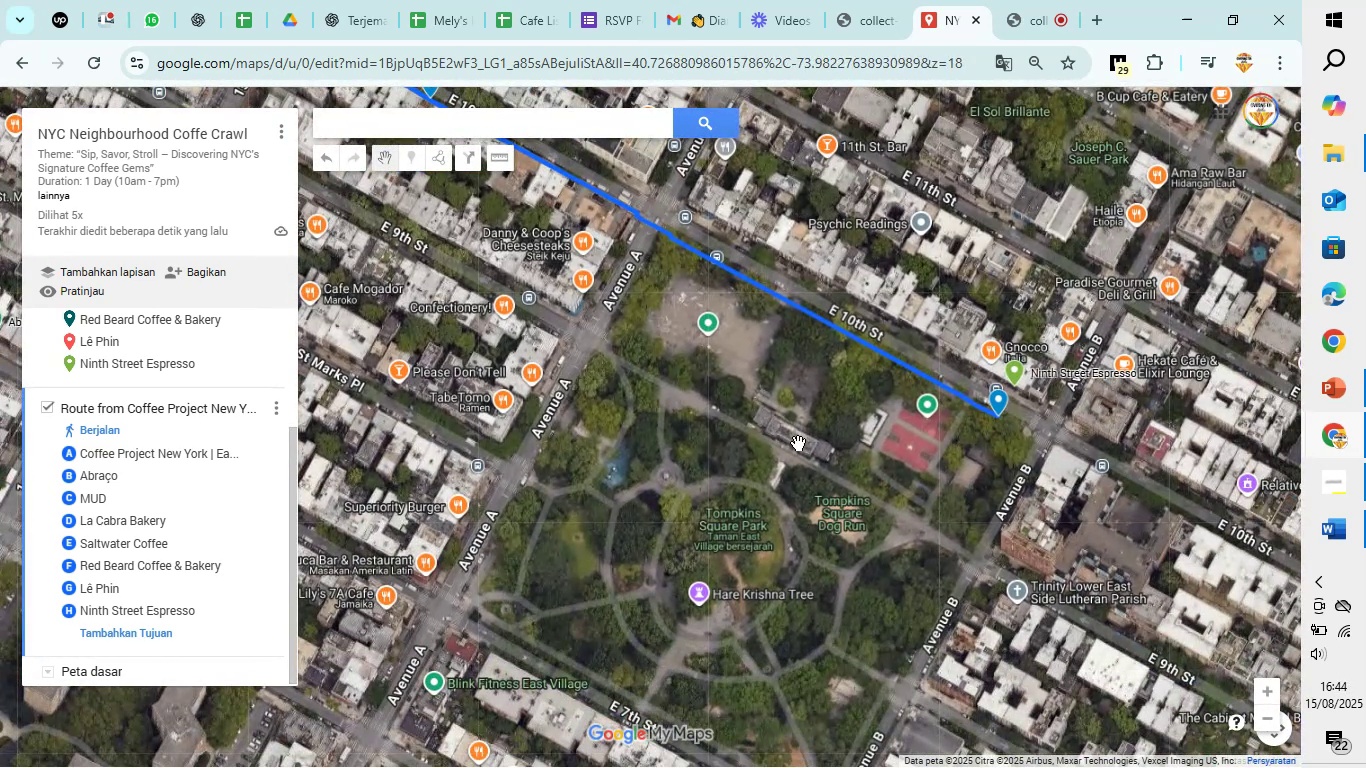 
left_click_drag(start_coordinate=[804, 464], to_coordinate=[749, 409])
 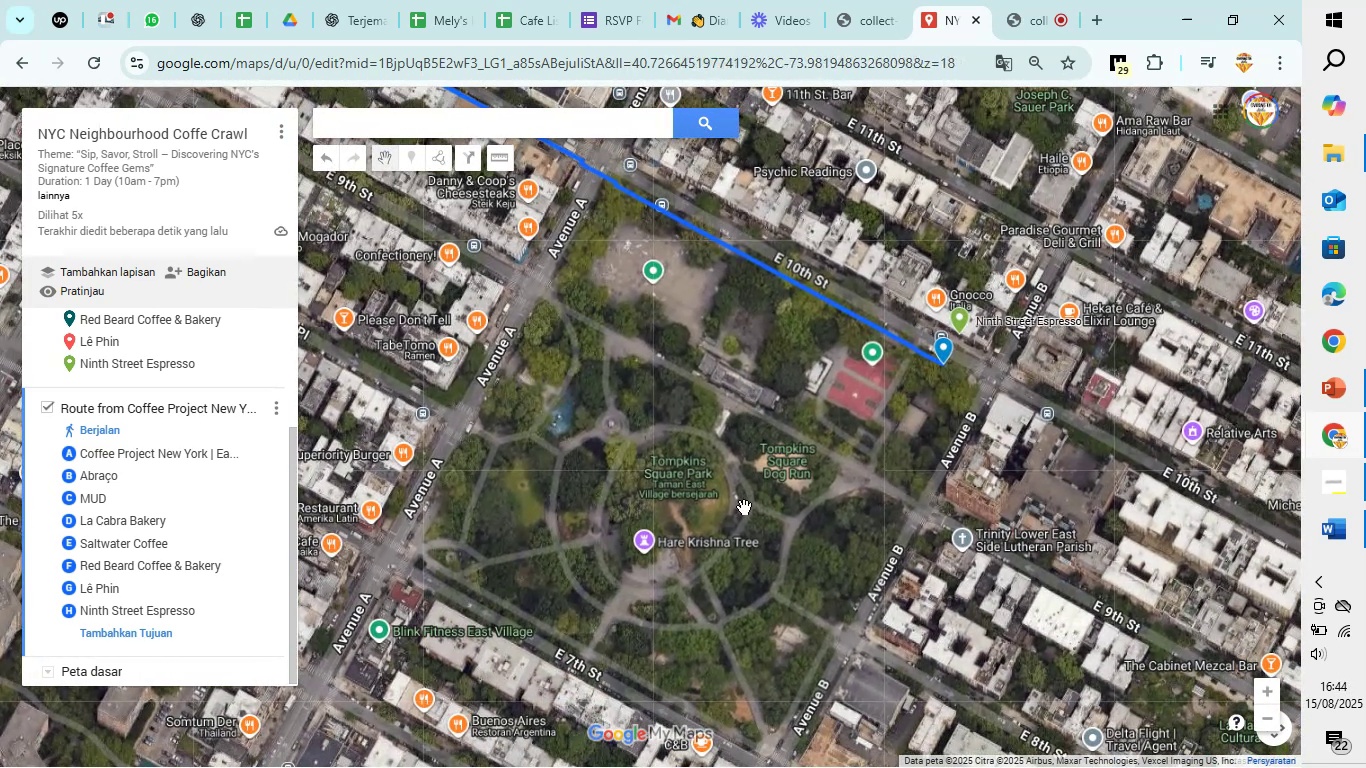 
scroll: coordinate [744, 507], scroll_direction: up, amount: 2.0
 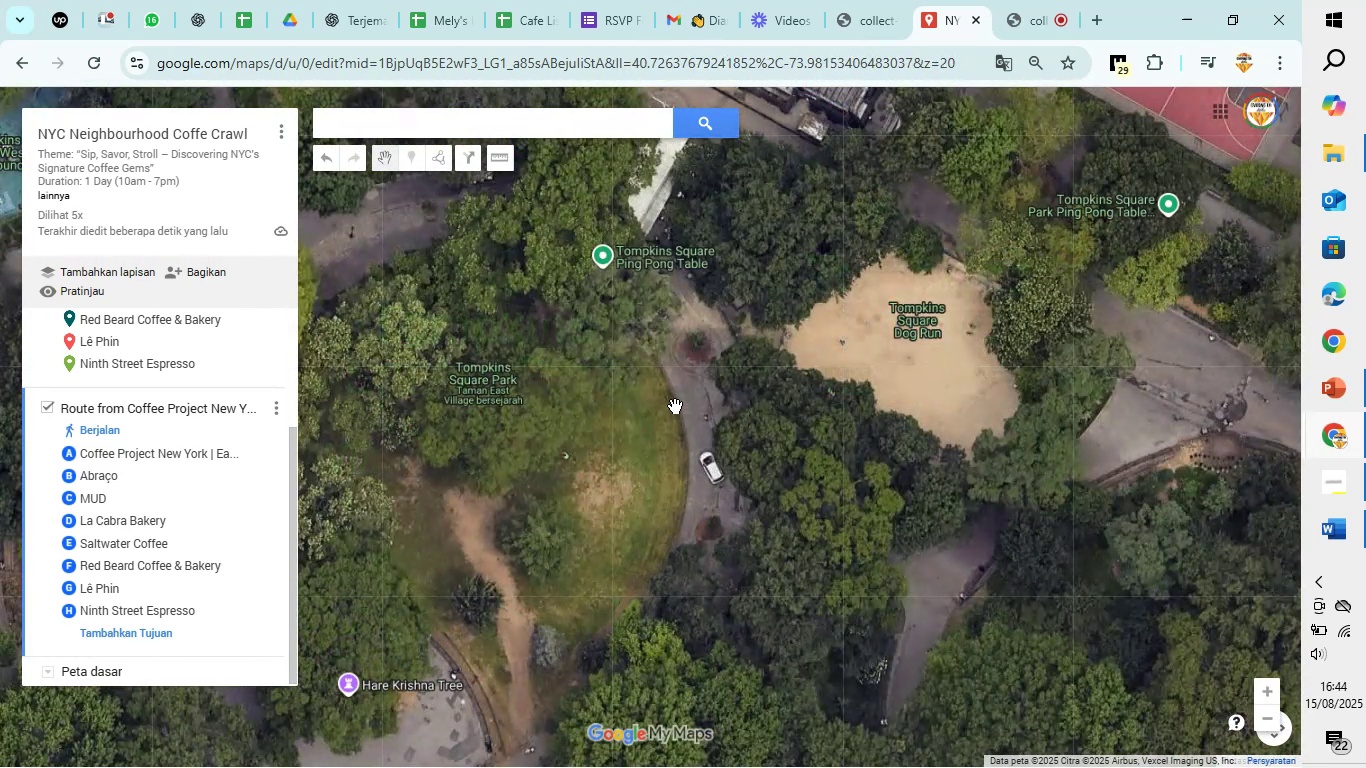 
left_click_drag(start_coordinate=[723, 346], to_coordinate=[331, 639])
 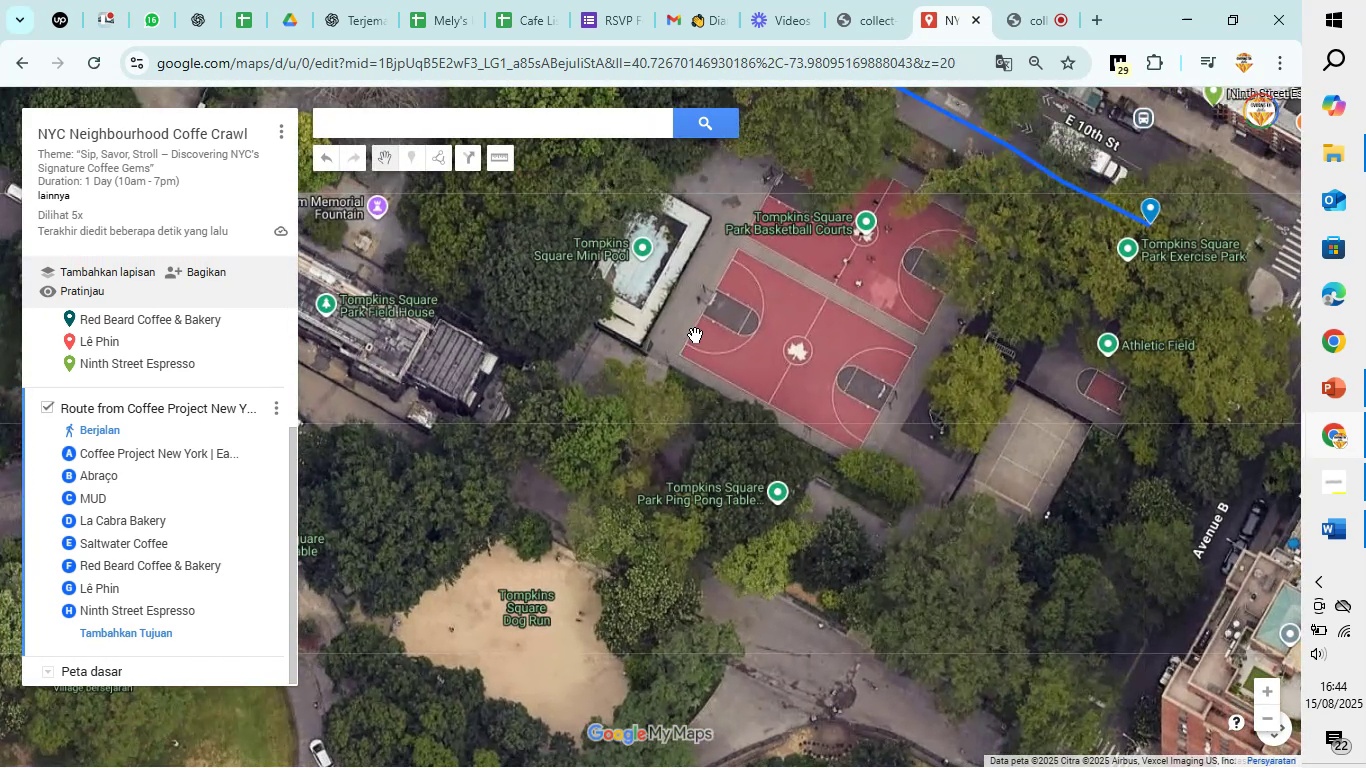 
left_click_drag(start_coordinate=[695, 335], to_coordinate=[626, 473])
 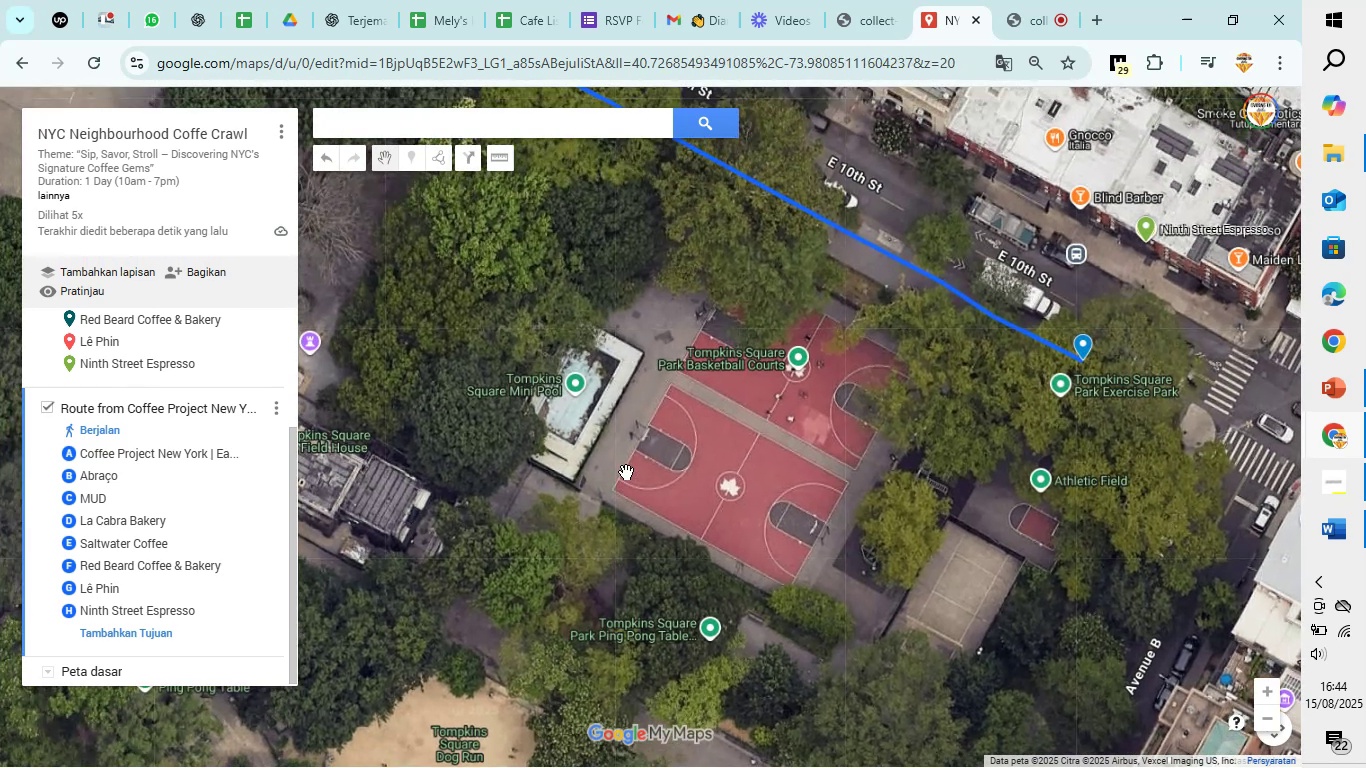 
scroll: coordinate [626, 472], scroll_direction: down, amount: 4.0
 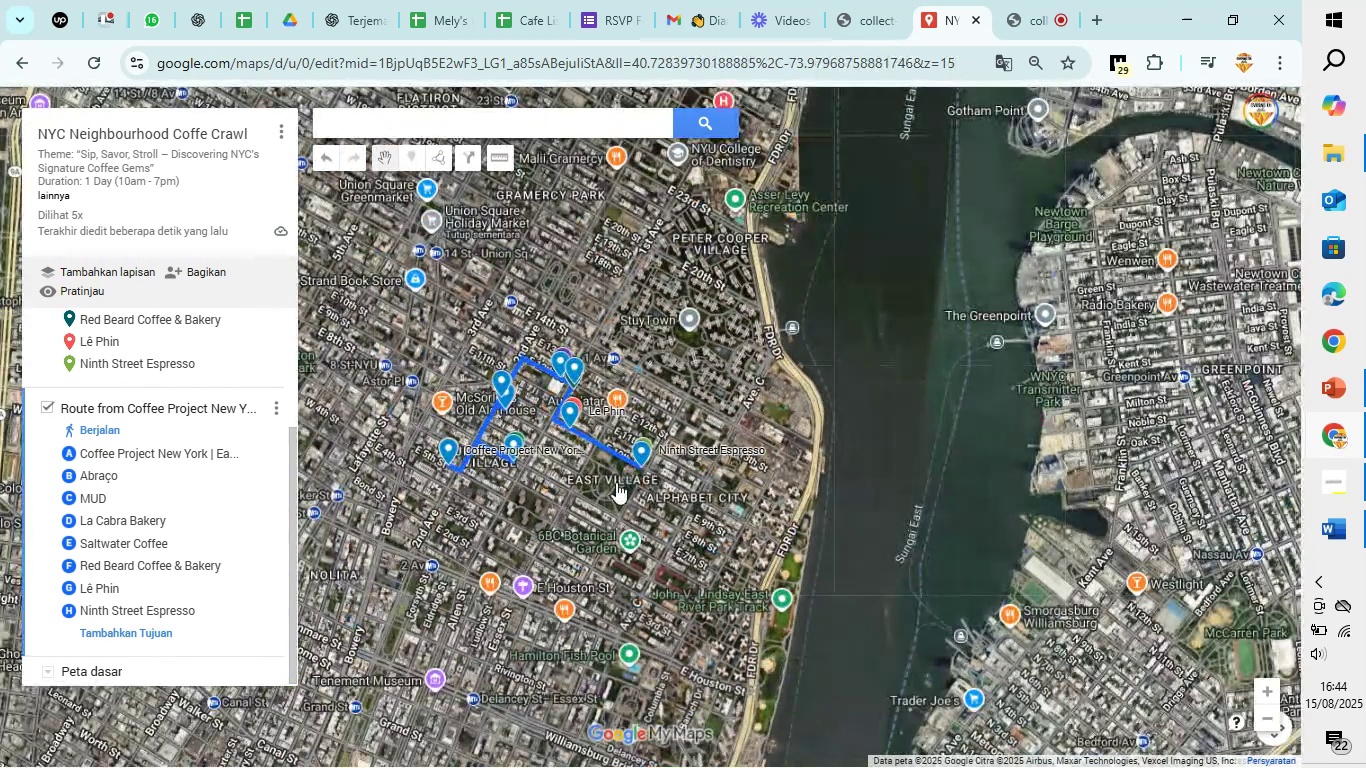 
left_click_drag(start_coordinate=[525, 510], to_coordinate=[631, 476])
 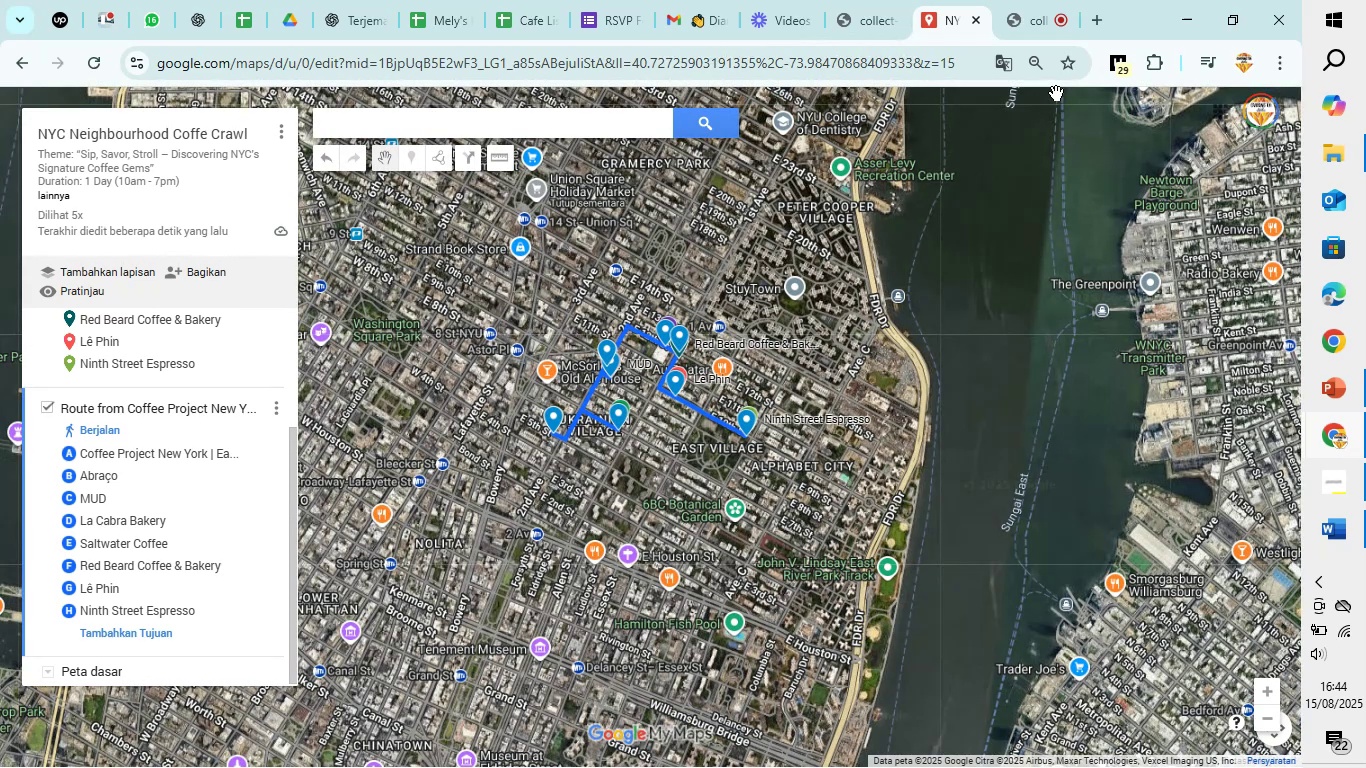 
left_click([1031, 6])
 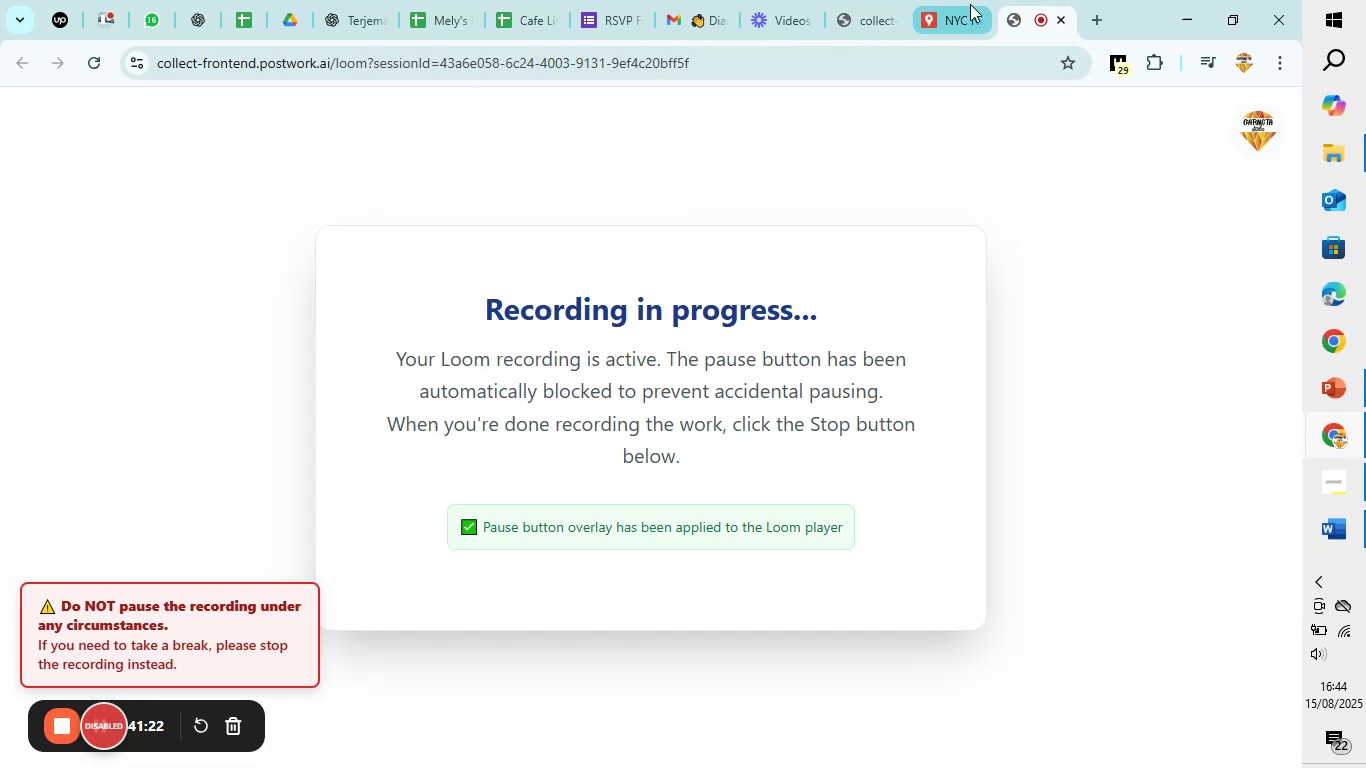 
left_click([967, 2])
 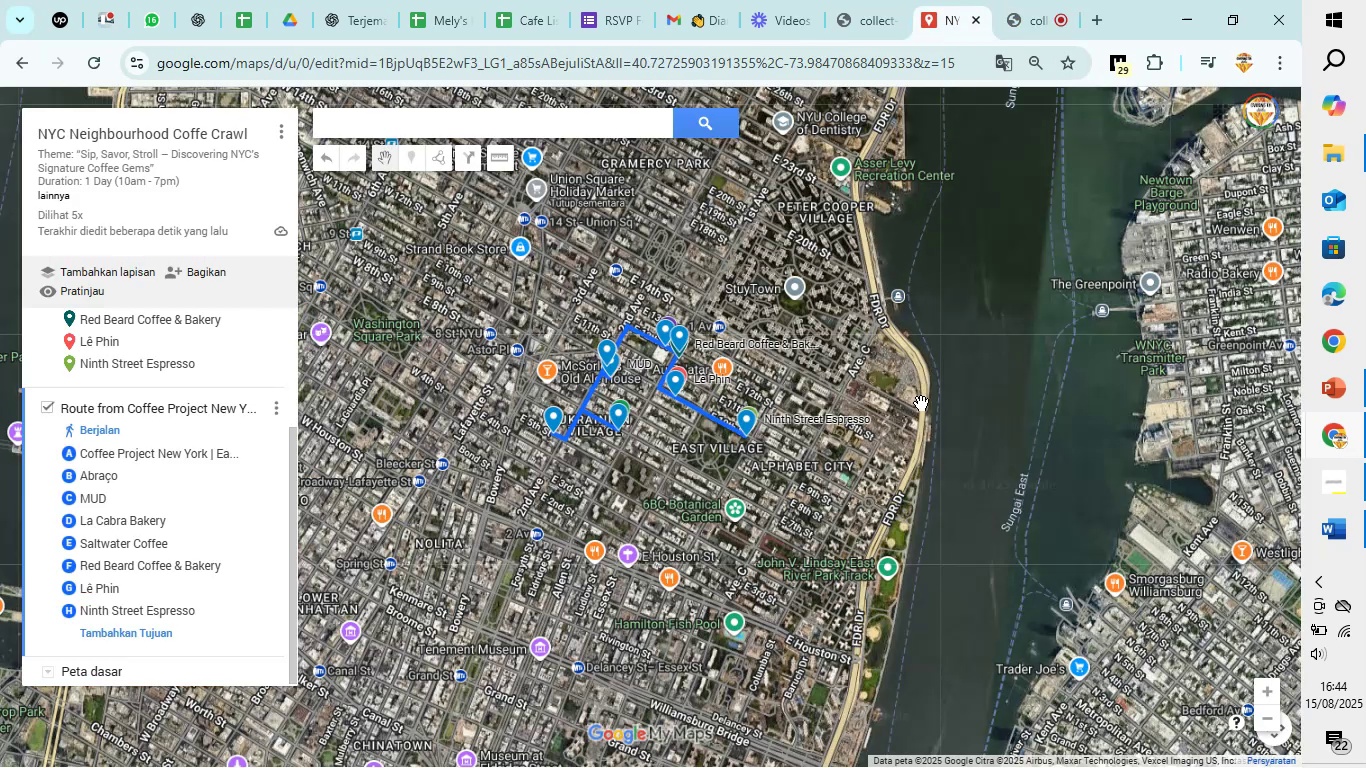 
mouse_move([1314, 535])
 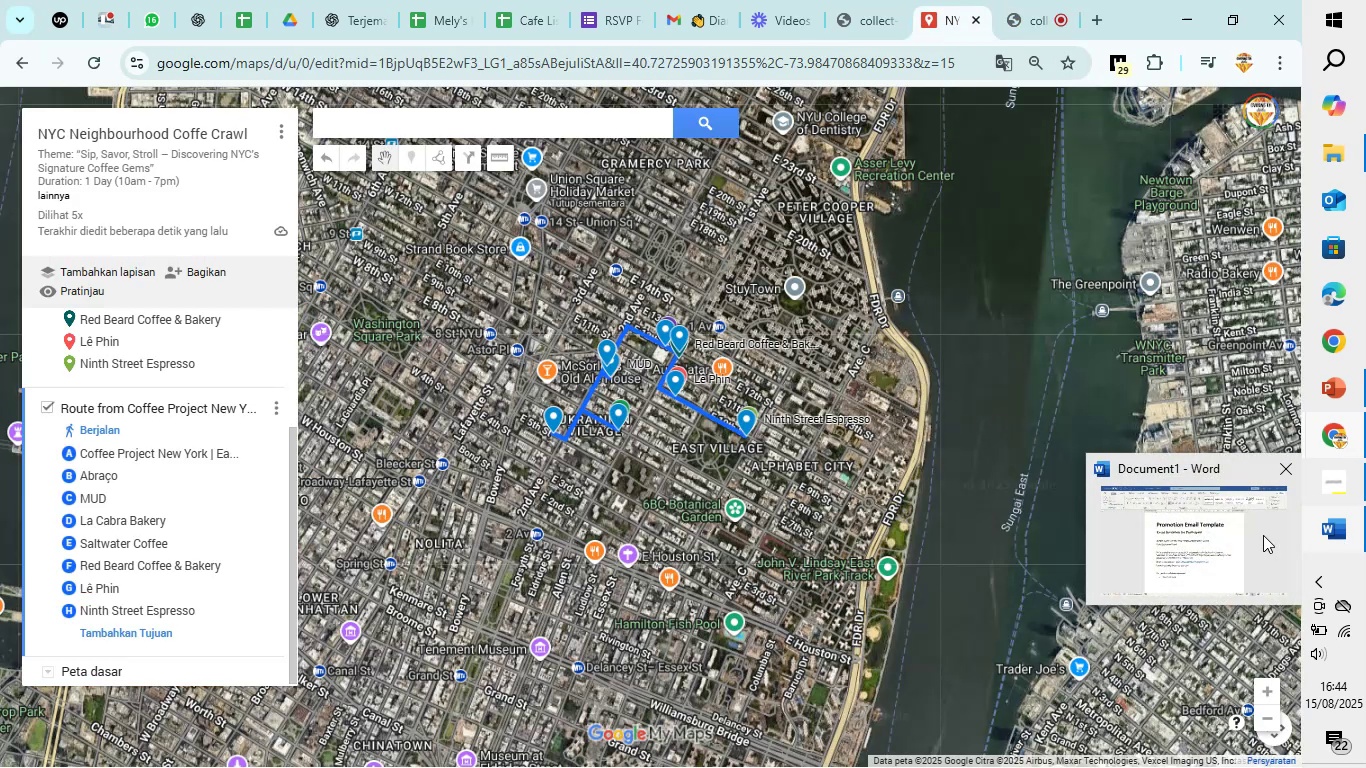 
left_click([1263, 535])
 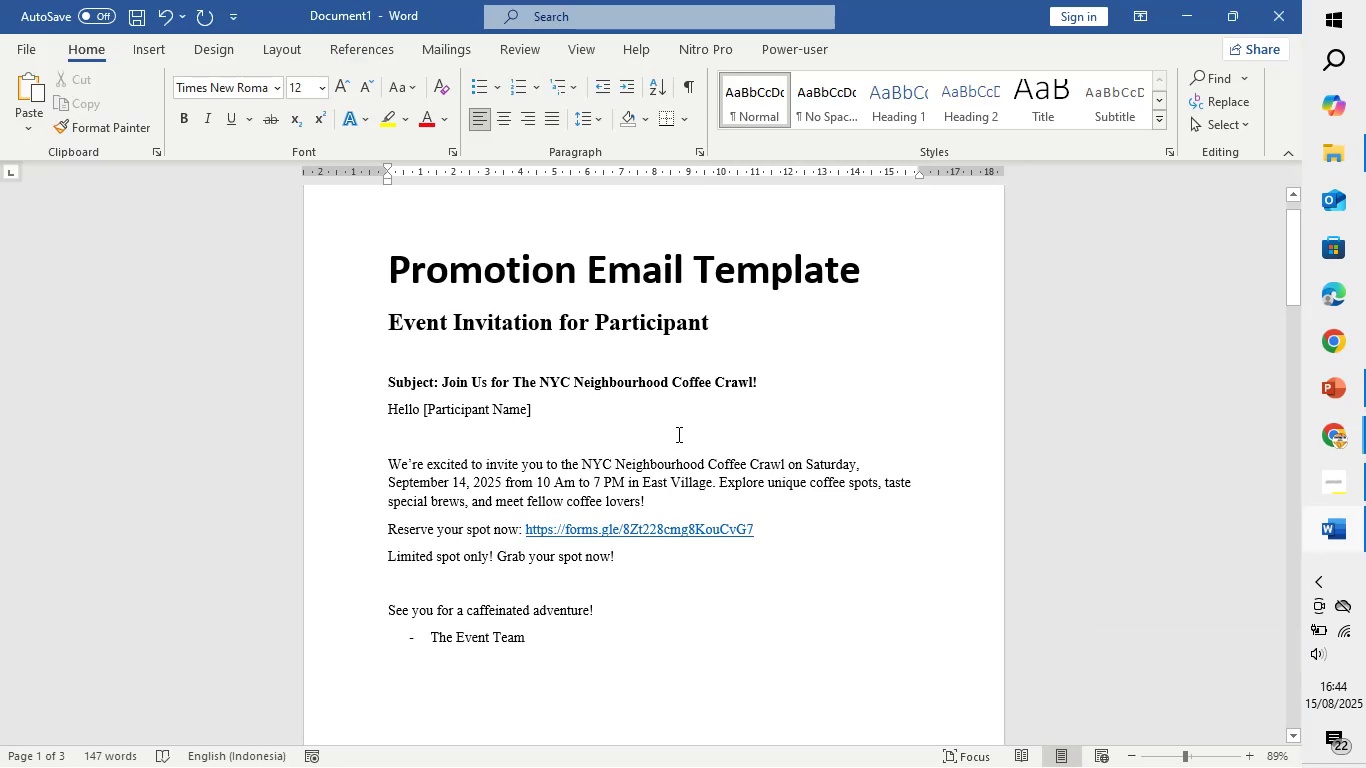 
scroll: coordinate [681, 428], scroll_direction: up, amount: 2.0
 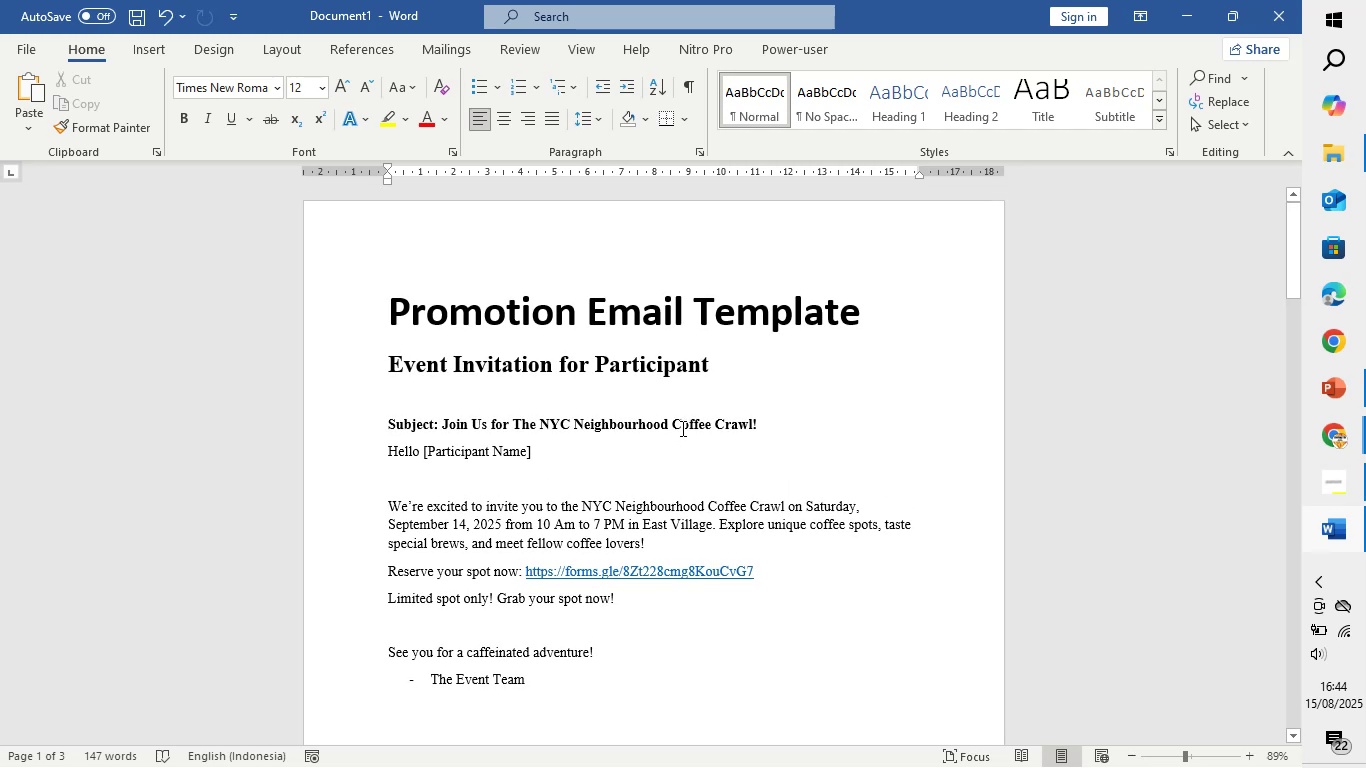 
scroll: coordinate [681, 428], scroll_direction: down, amount: 2.0
 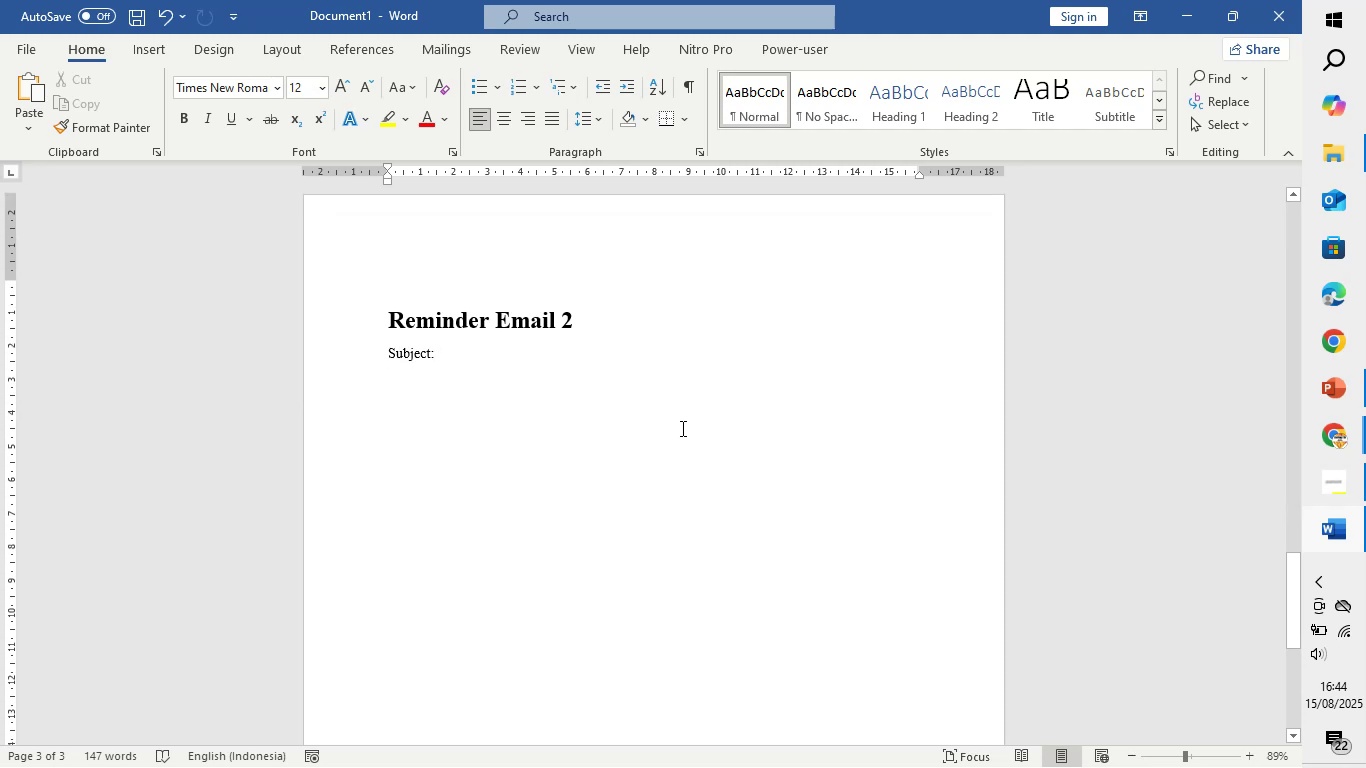 
scroll: coordinate [681, 428], scroll_direction: up, amount: 14.0
 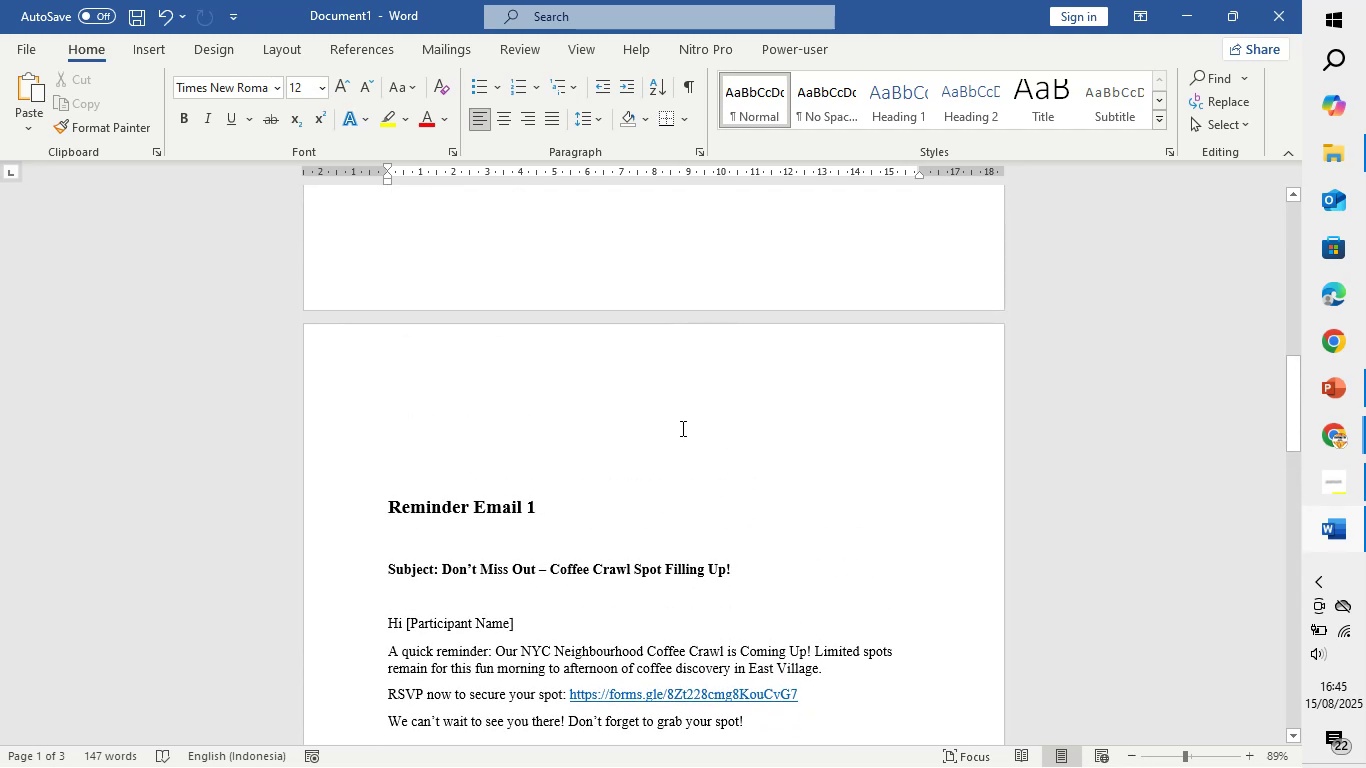 
scroll: coordinate [681, 428], scroll_direction: down, amount: 2.0
 